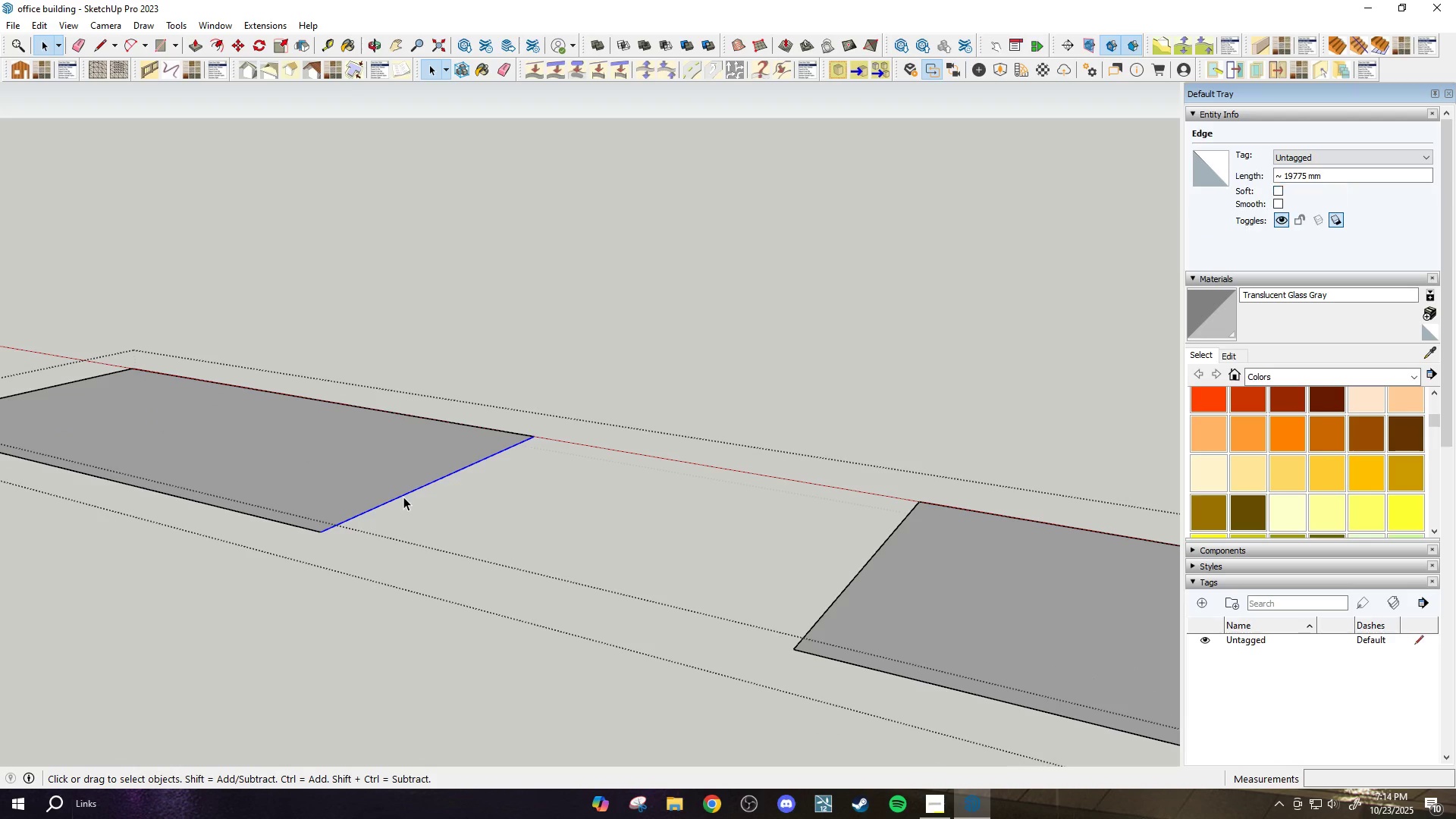 
key(M)
 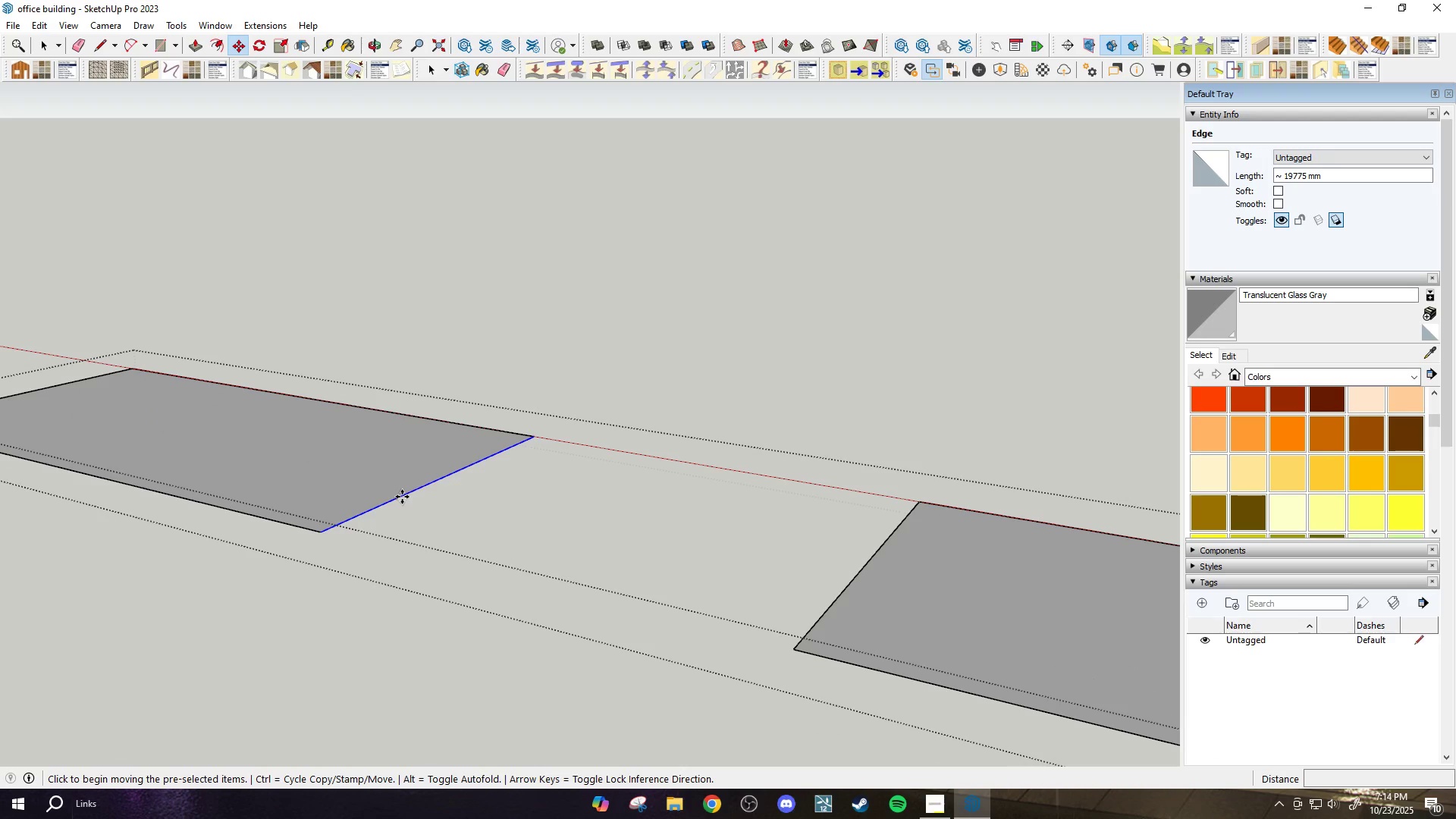 
key(Control+ControlLeft)
 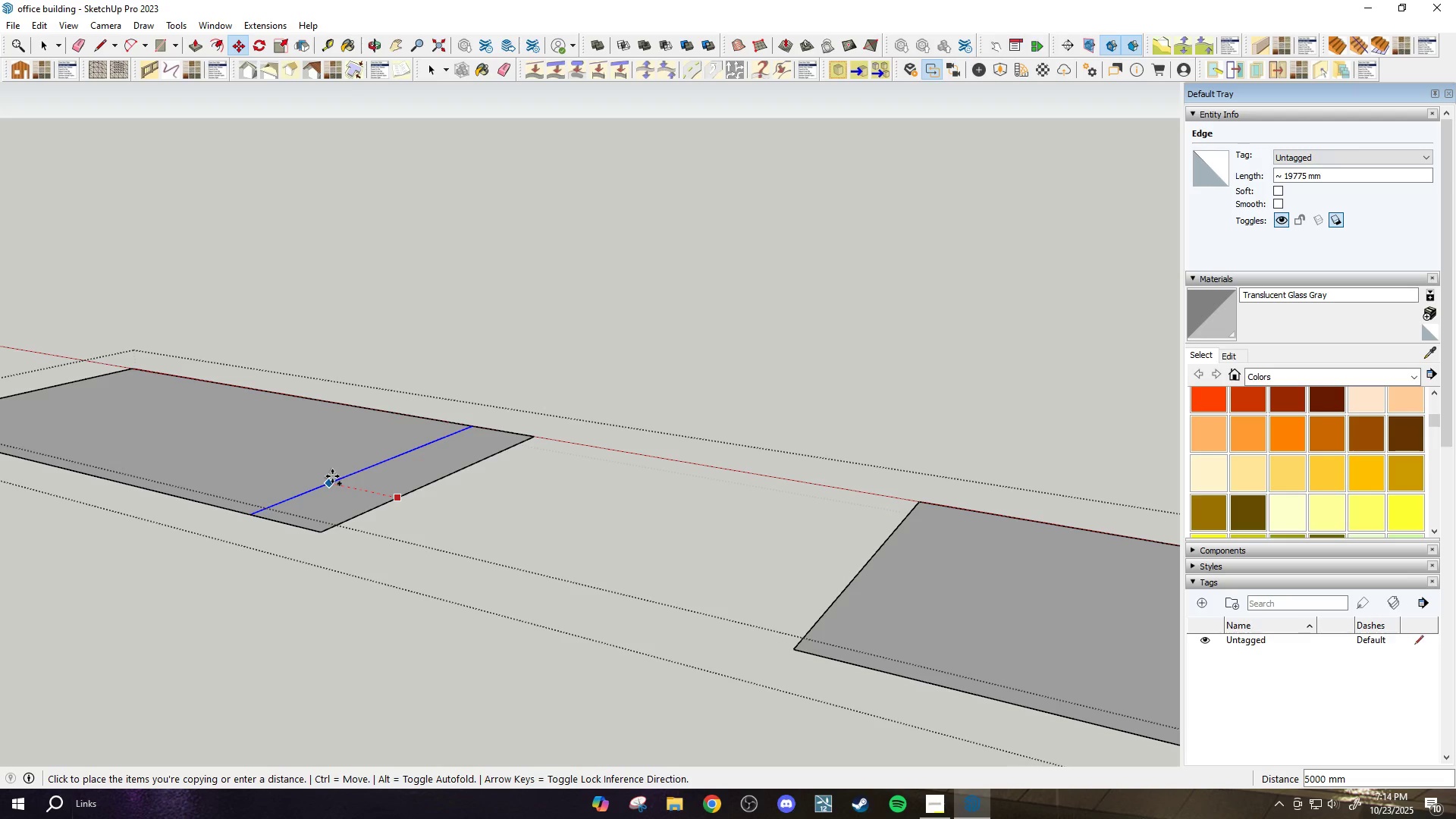 
left_click([332, 475])
 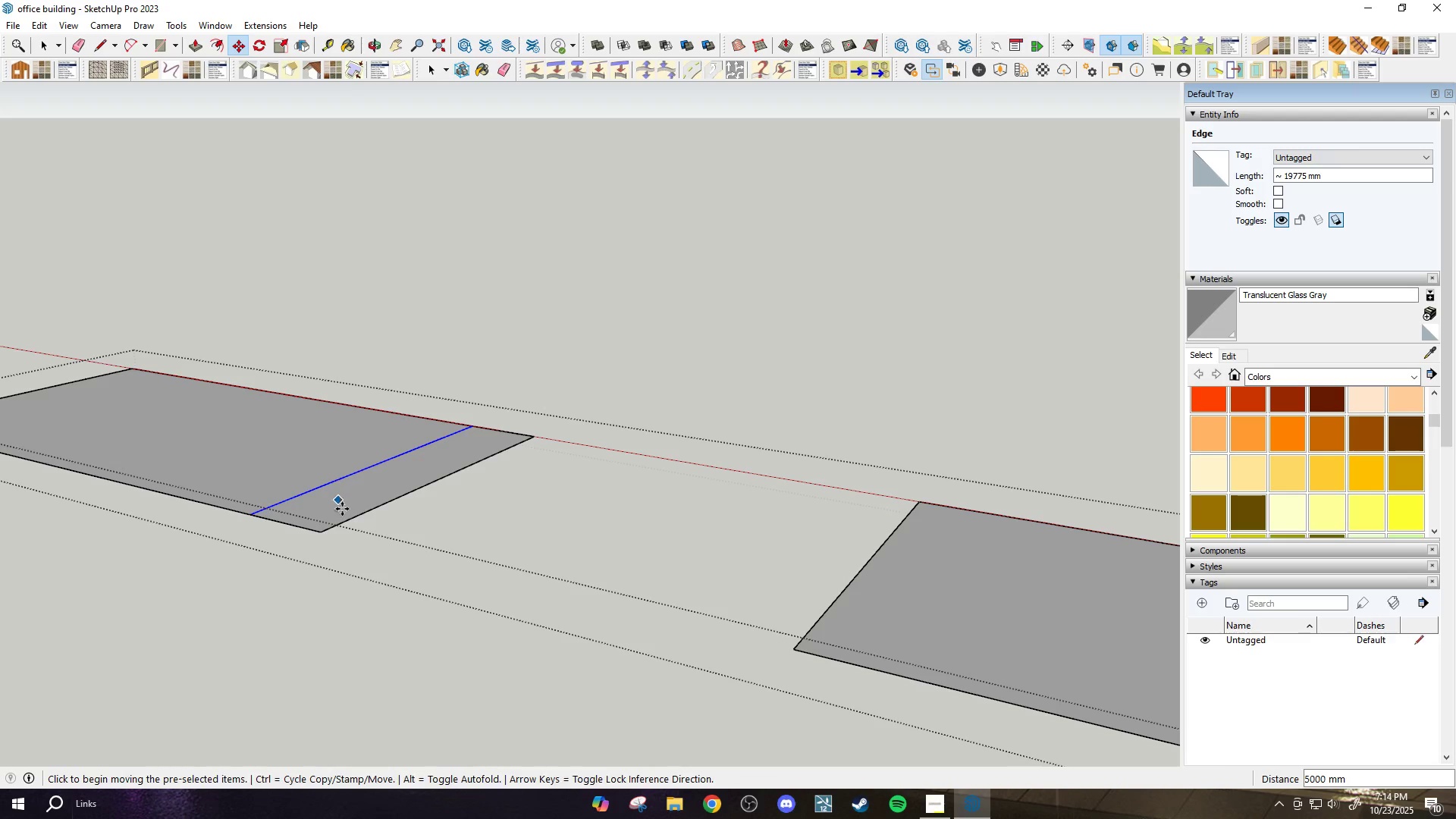 
type(ep)
 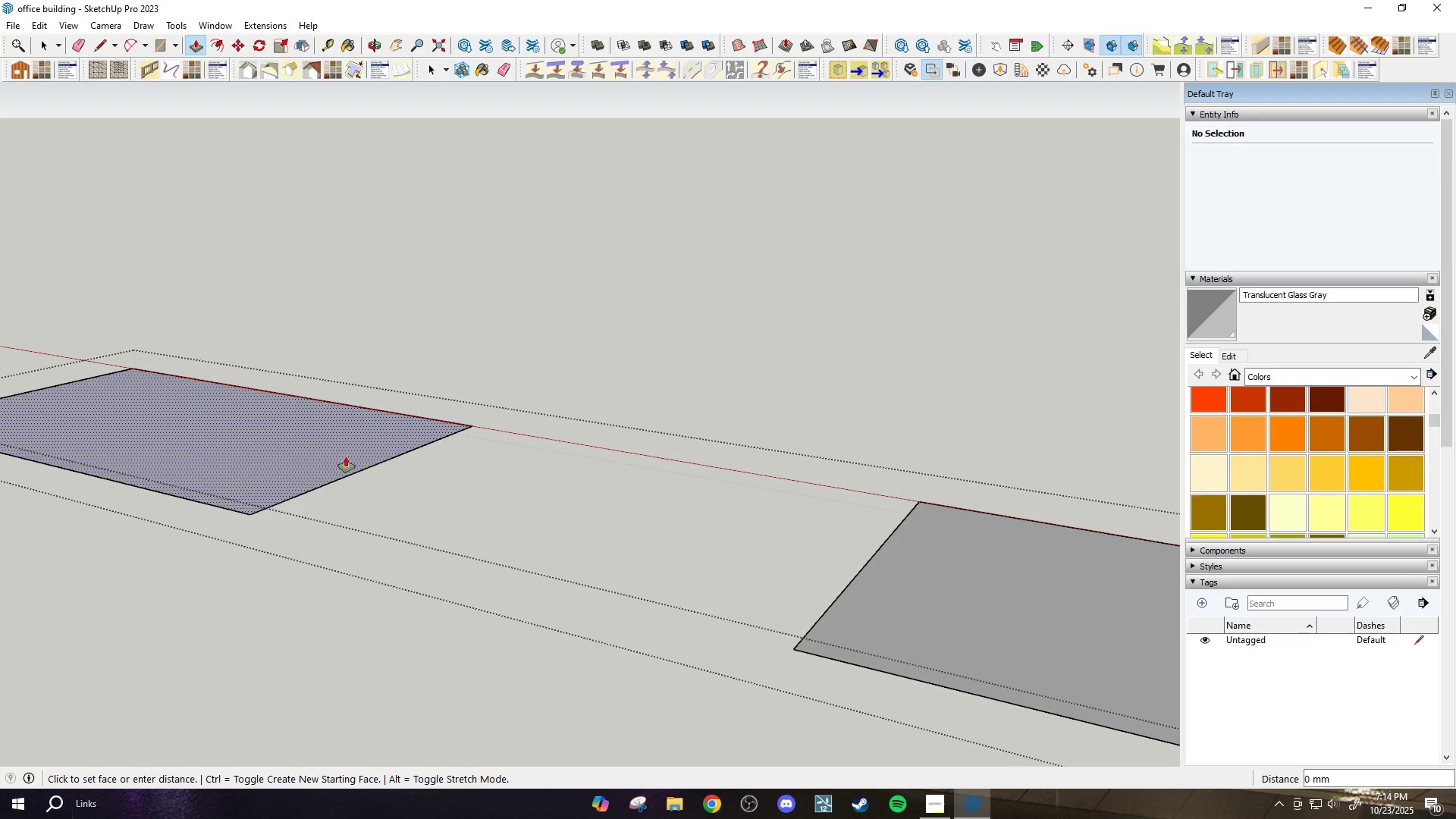 
left_click_drag(start_coordinate=[326, 542], to_coordinate=[313, 563])
 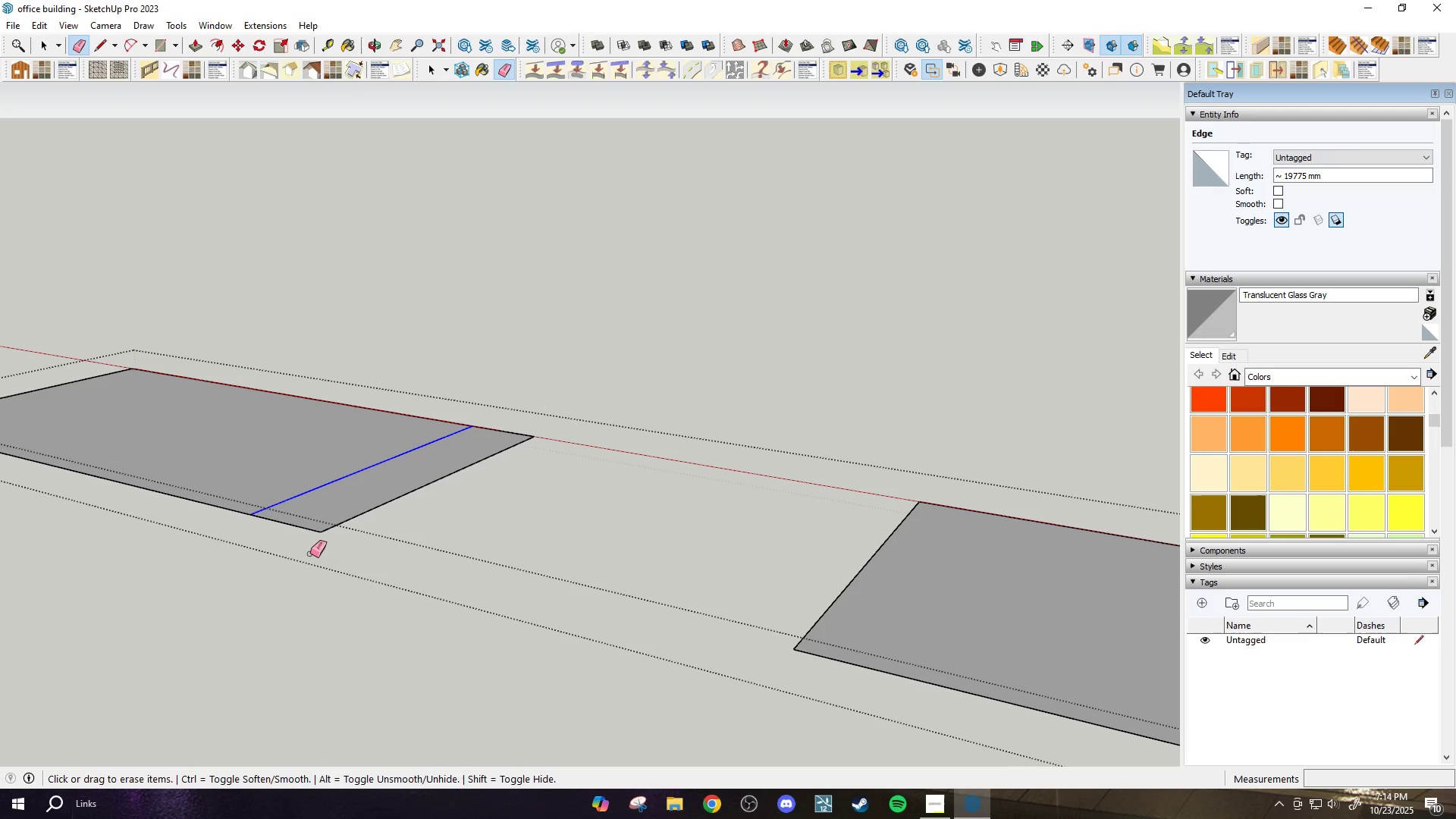 
left_click_drag(start_coordinate=[309, 538], to_coordinate=[337, 521])
 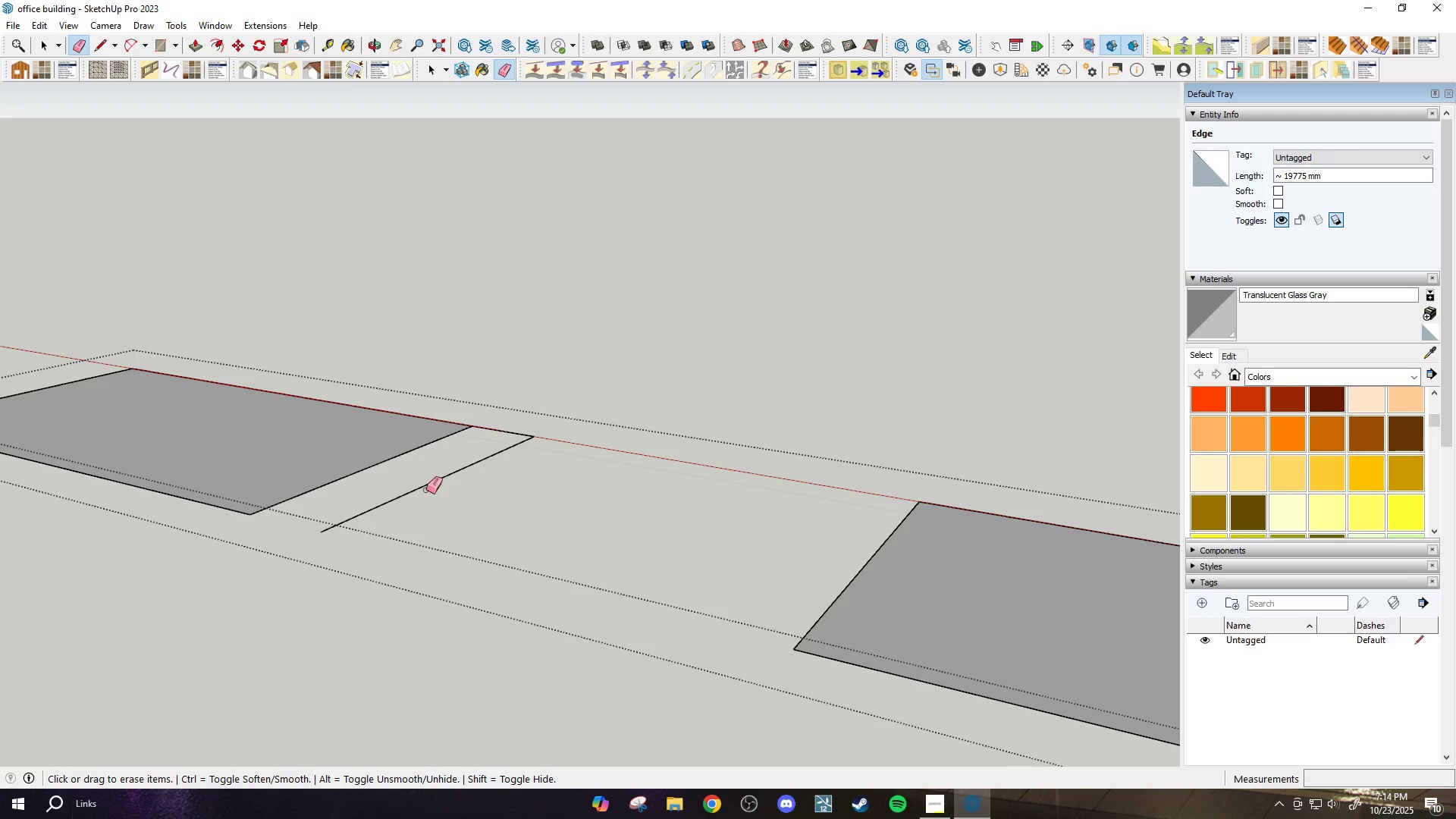 
left_click_drag(start_coordinate=[438, 482], to_coordinate=[497, 442])
 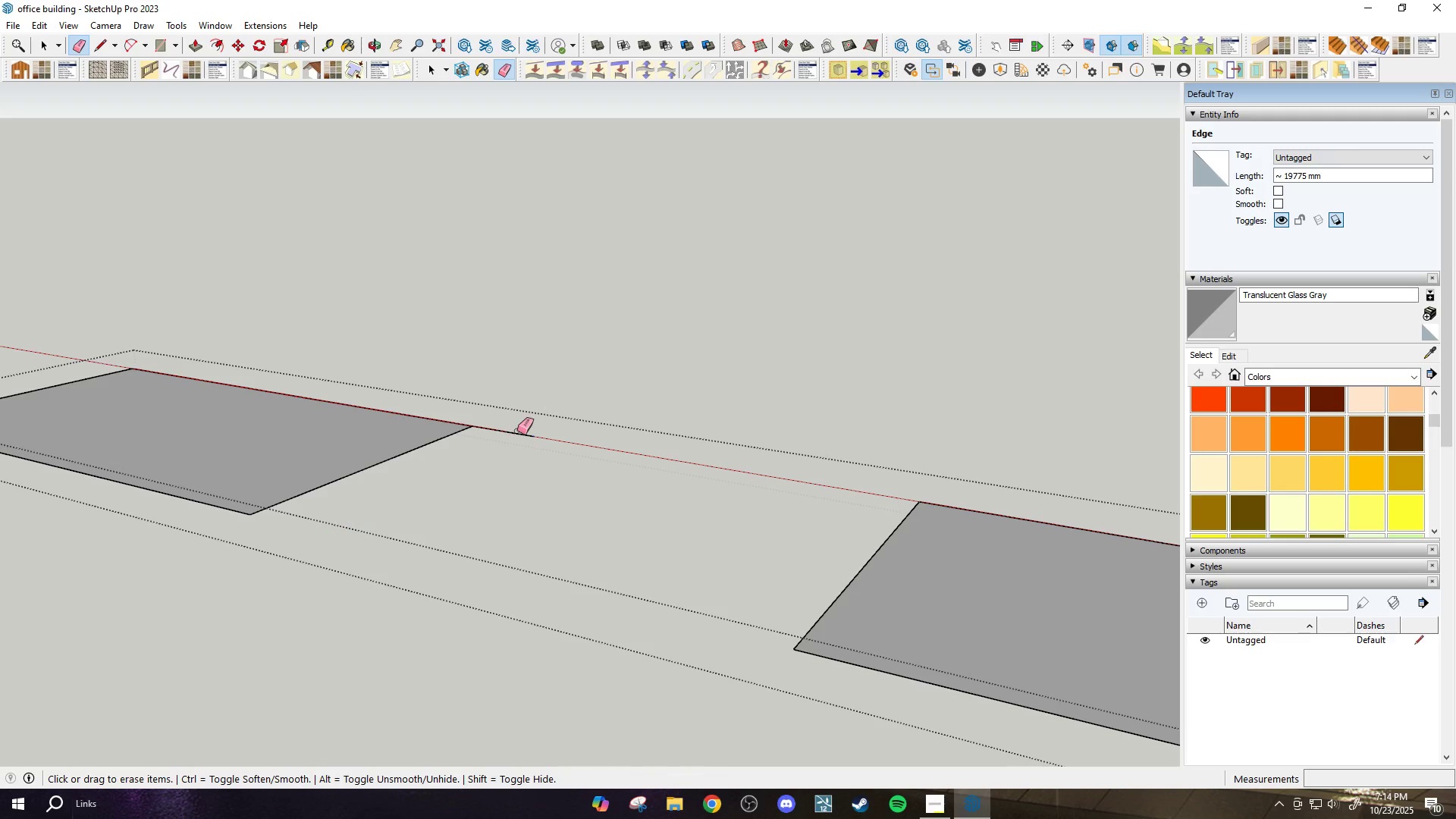 
left_click_drag(start_coordinate=[517, 430], to_coordinate=[527, 464])
 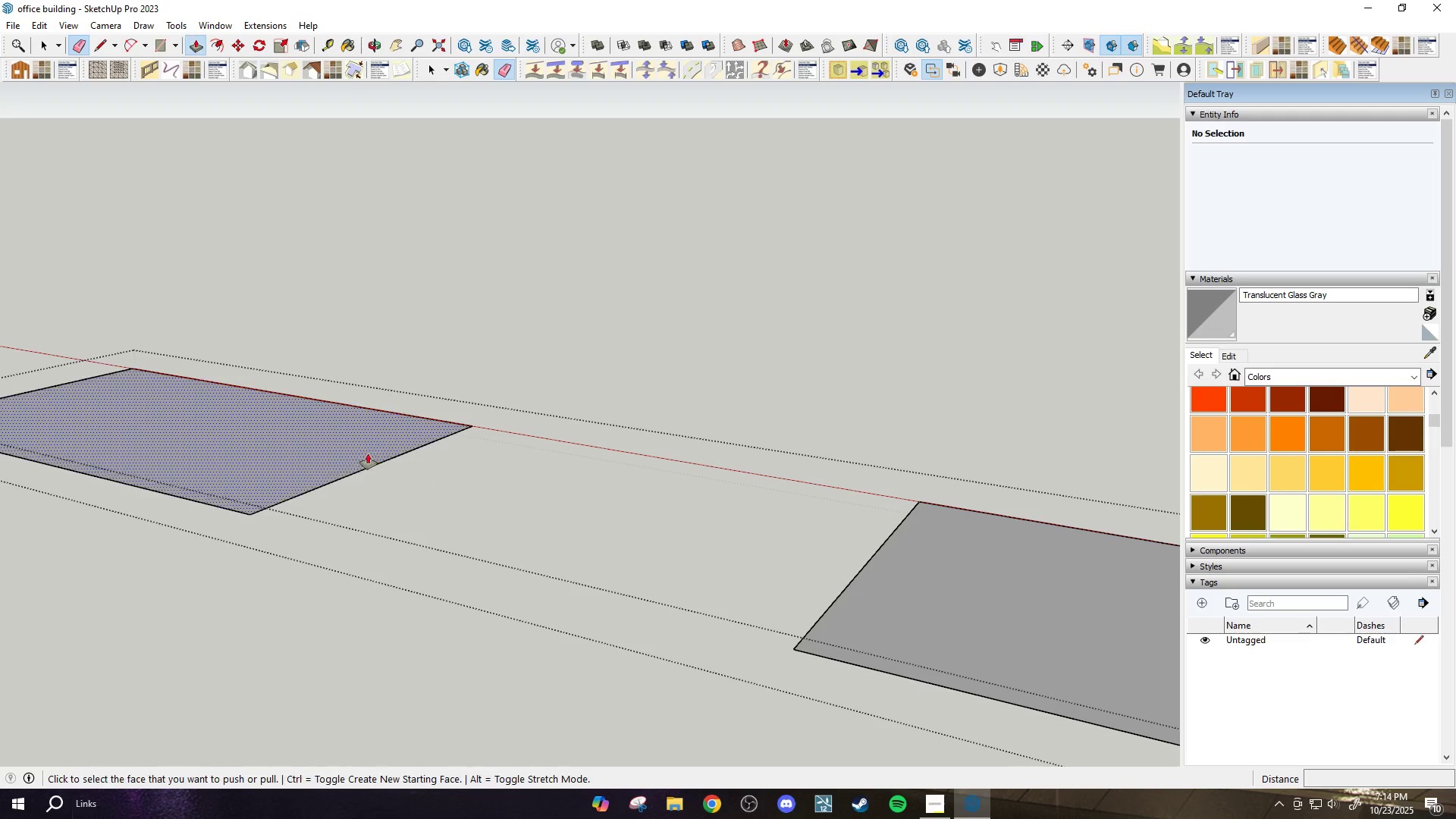 
left_click([346, 457])
 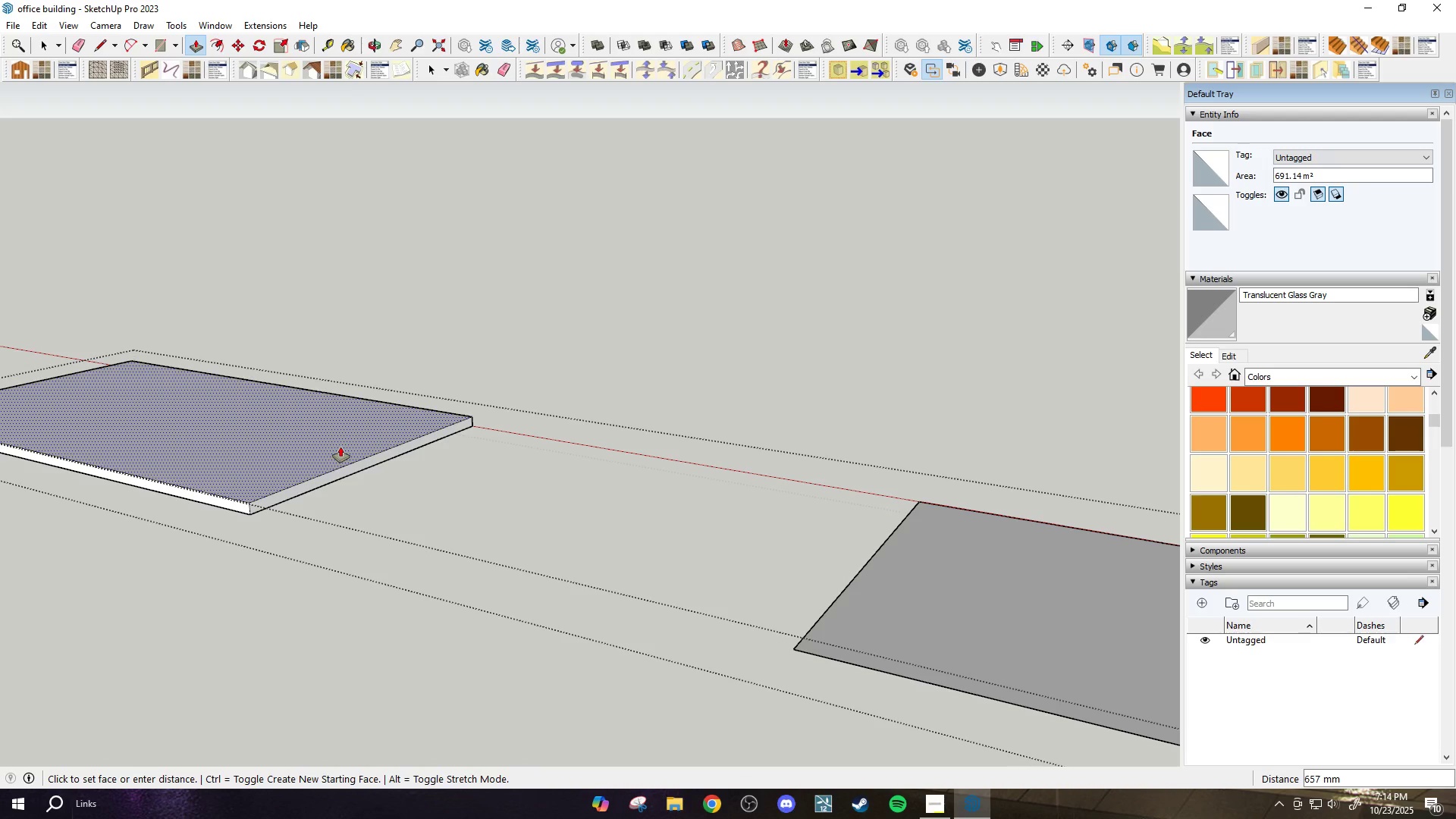 
type(400)
 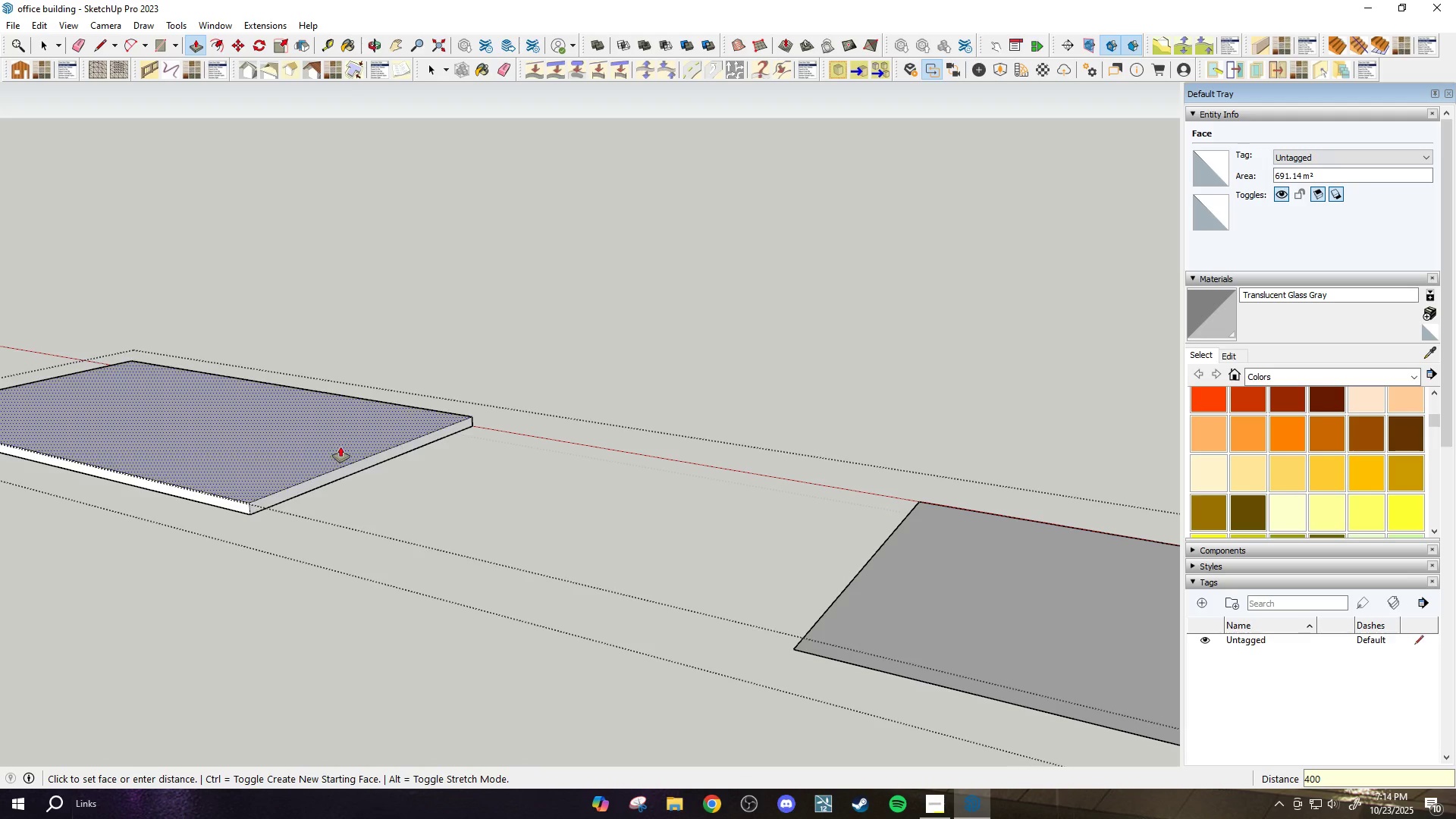 
key(Enter)
 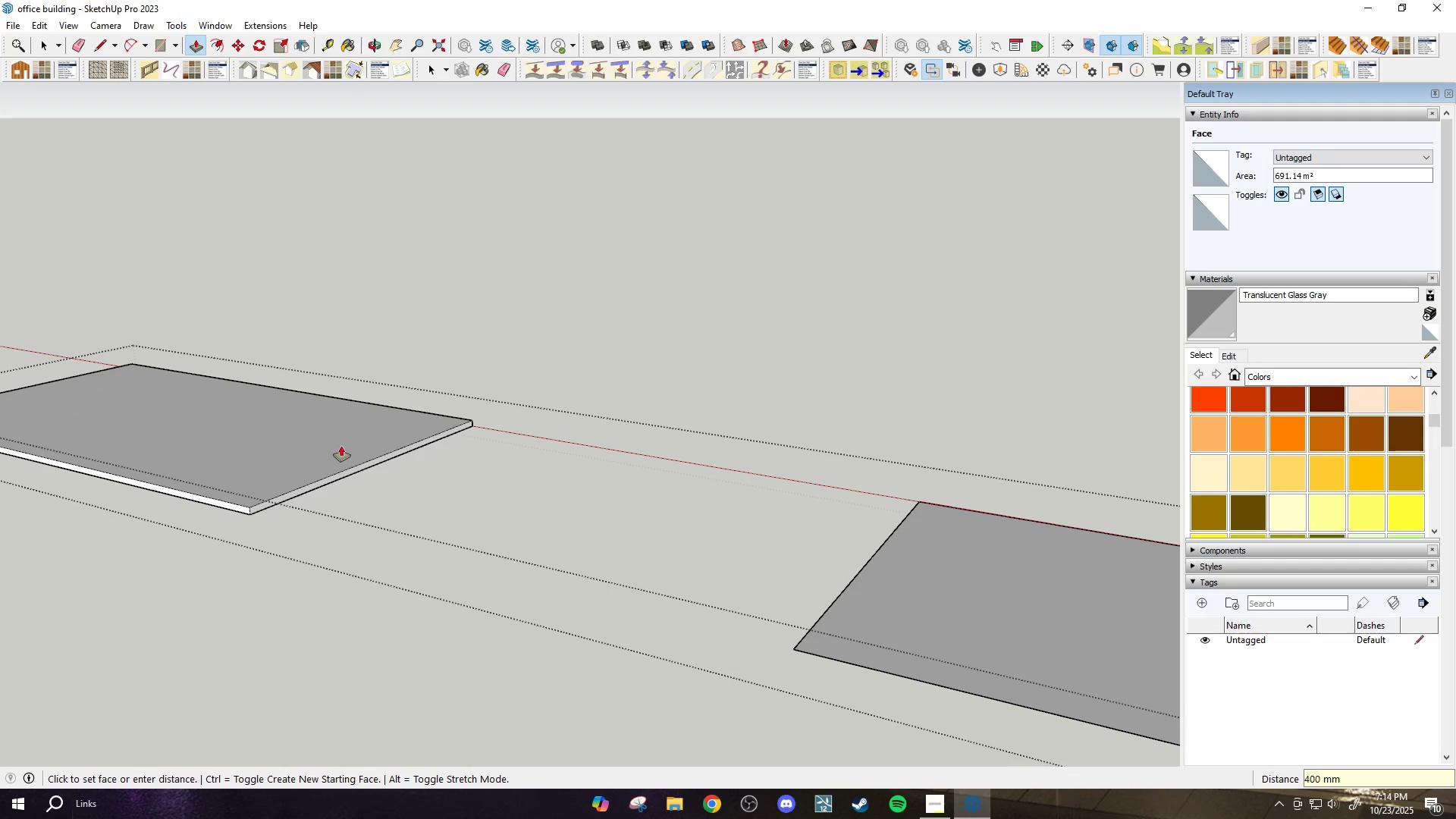 
scroll: coordinate [349, 449], scroll_direction: down, amount: 3.0
 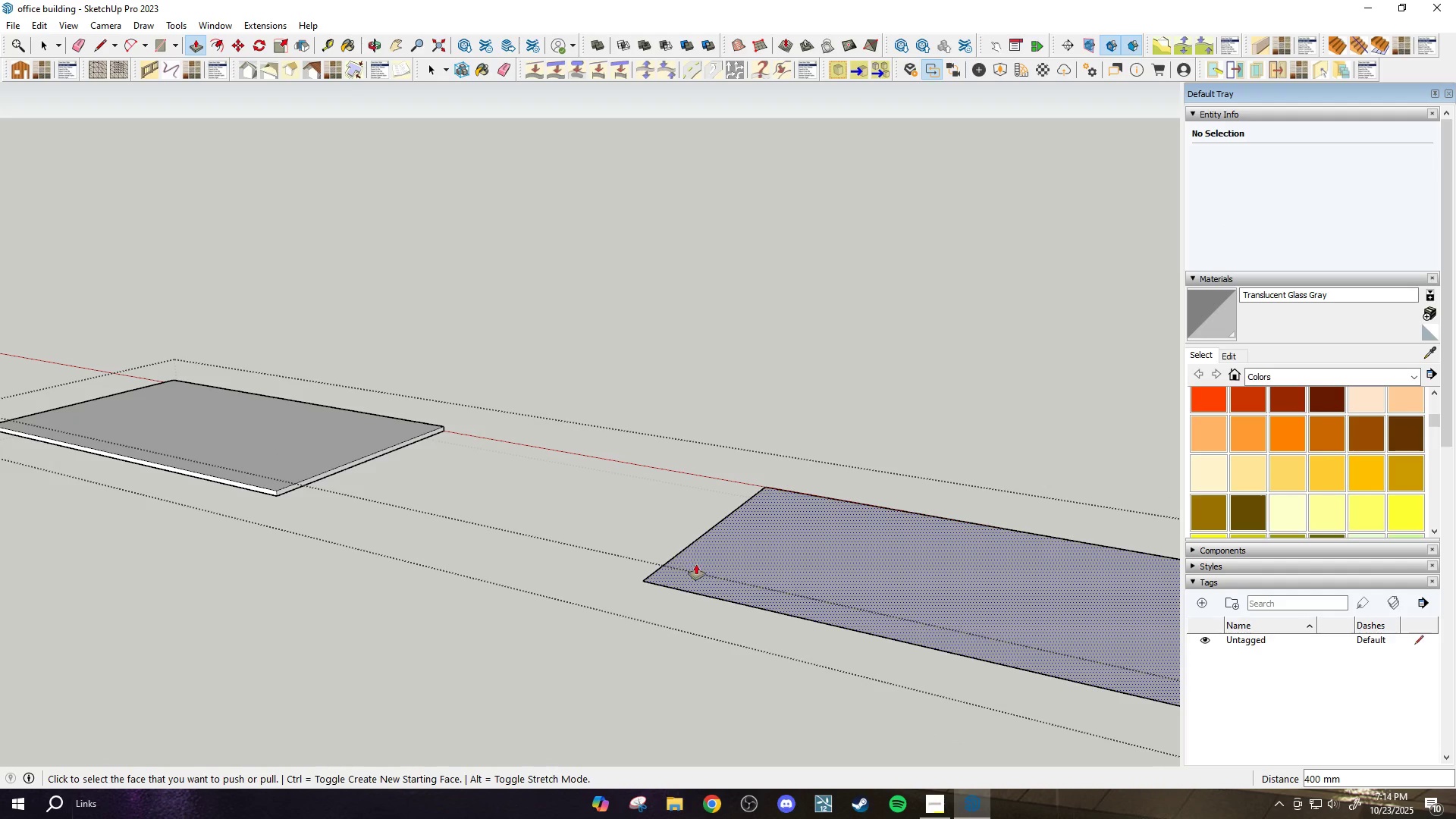 
double_click([698, 564])
 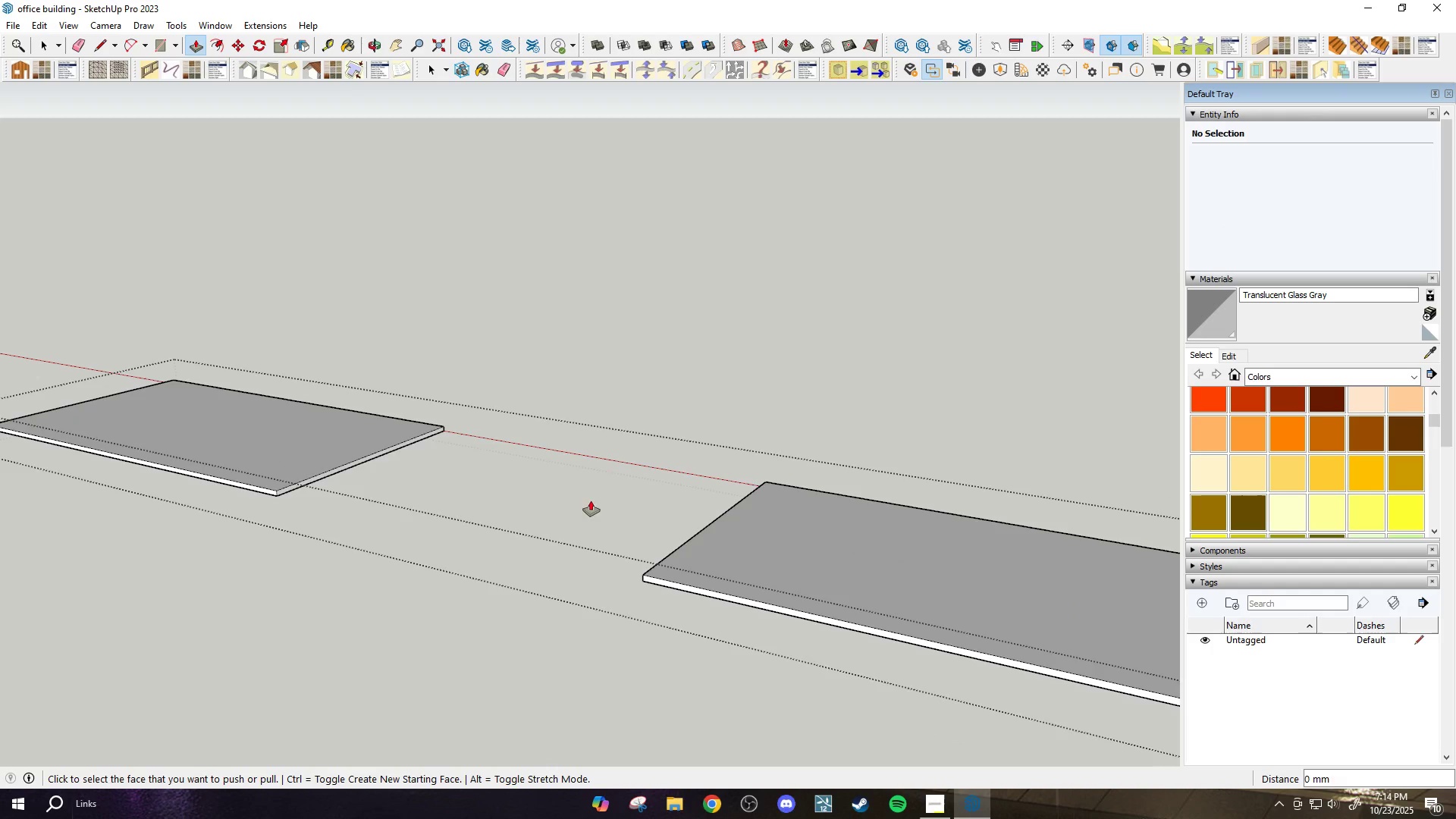 
scroll: coordinate [577, 498], scroll_direction: down, amount: 3.0
 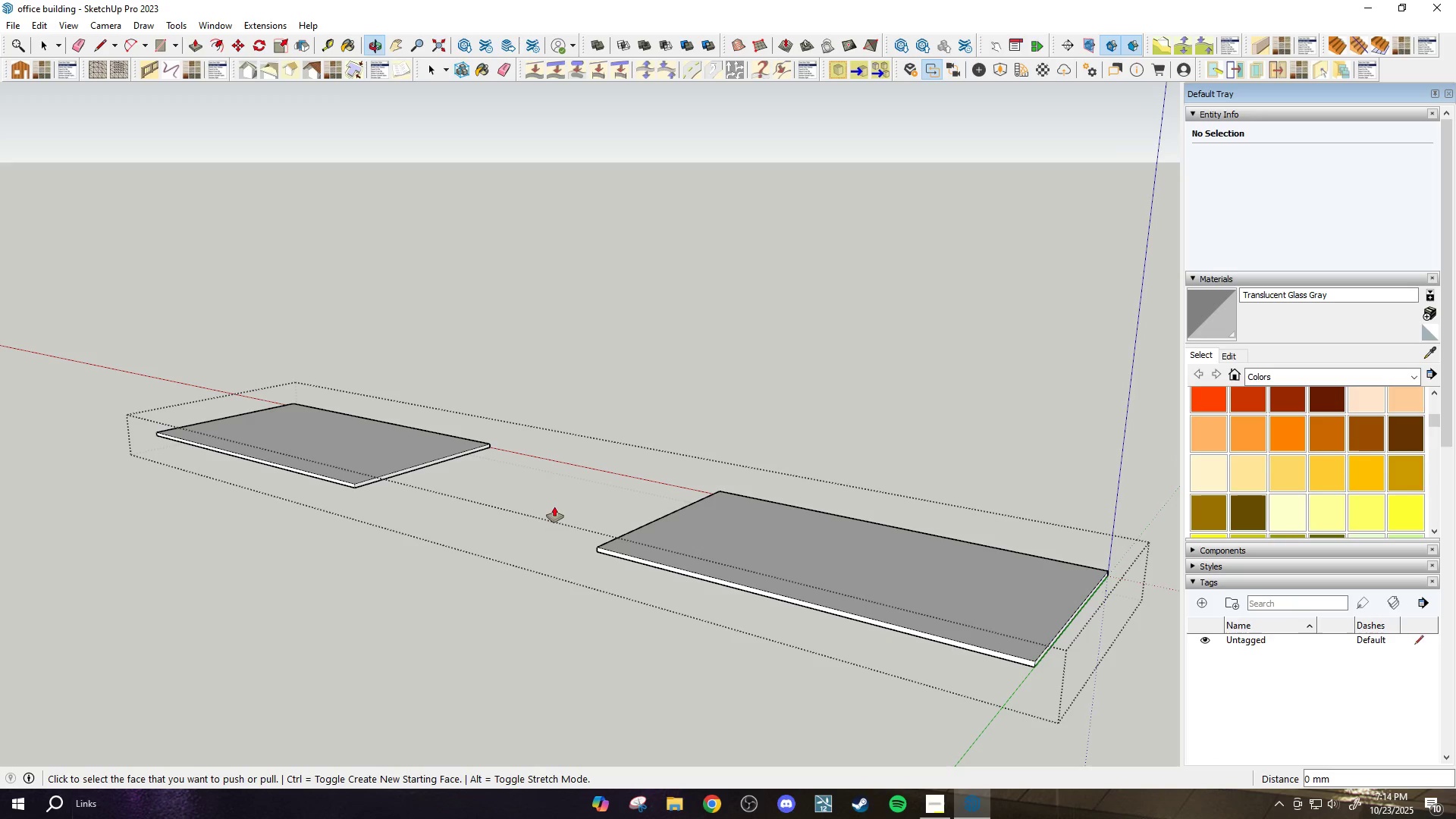 
key(Period)
 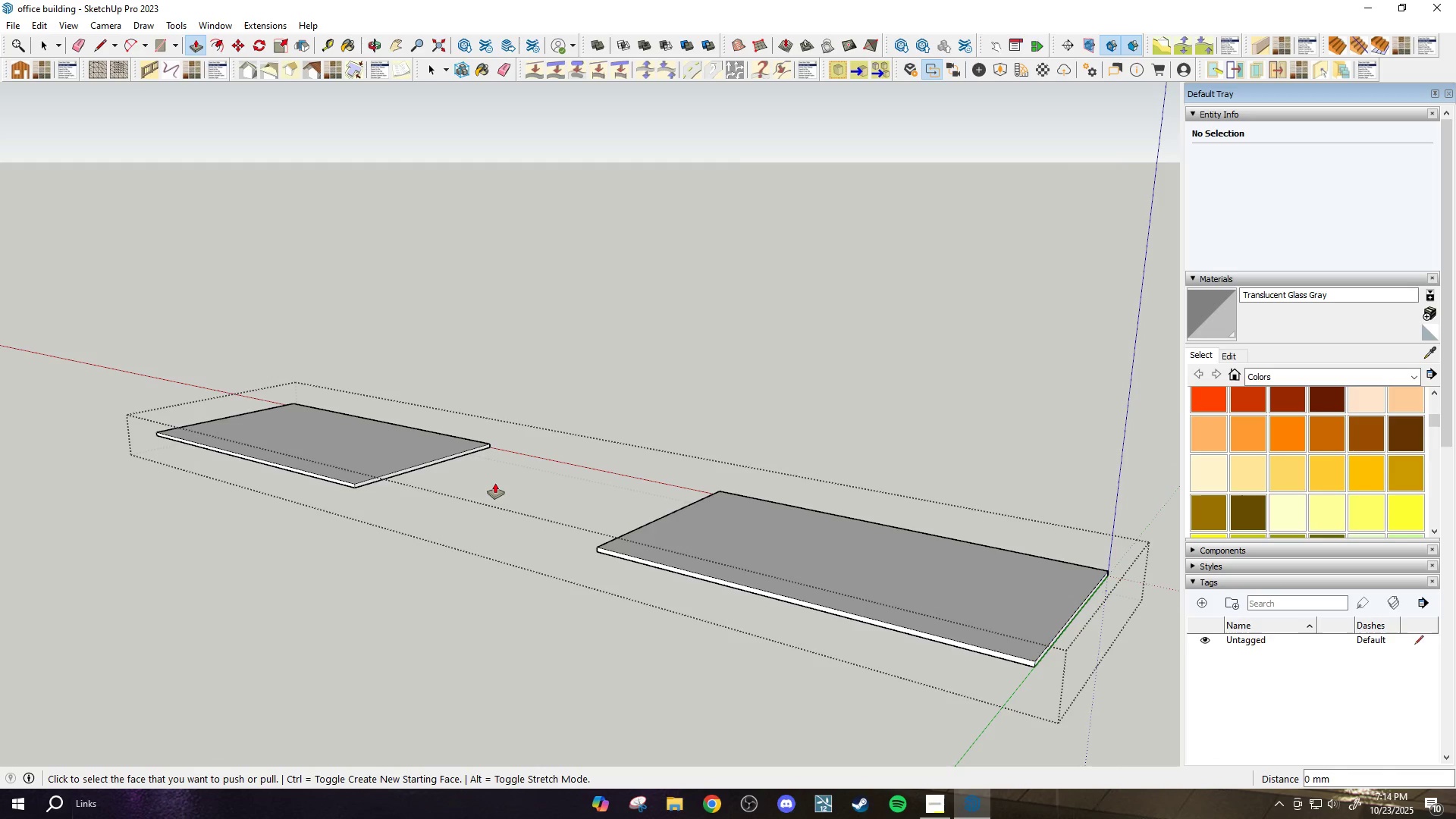 
key(Slash)
 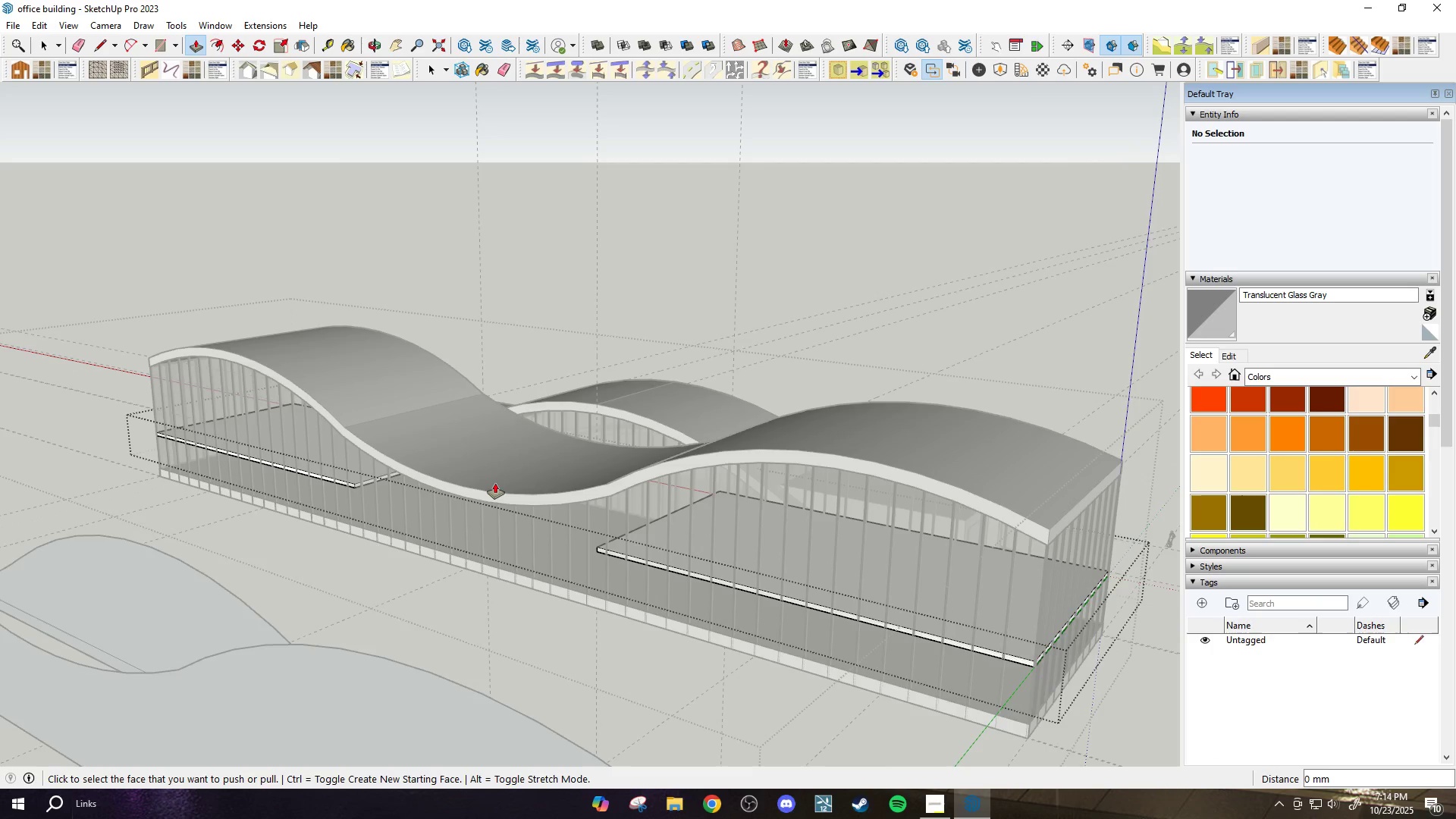 
scroll: coordinate [827, 598], scroll_direction: up, amount: 6.0
 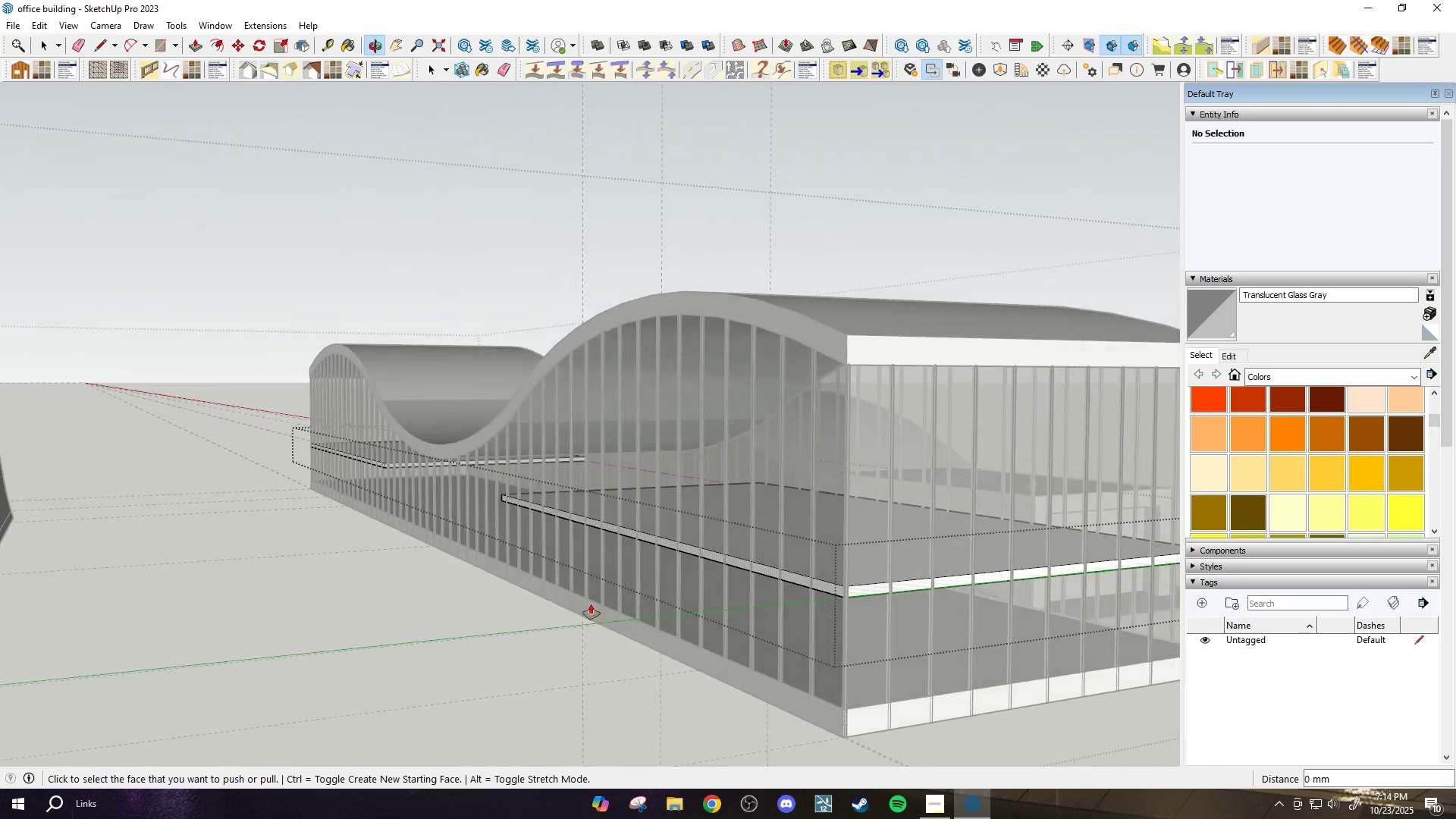 
key(Slash)
 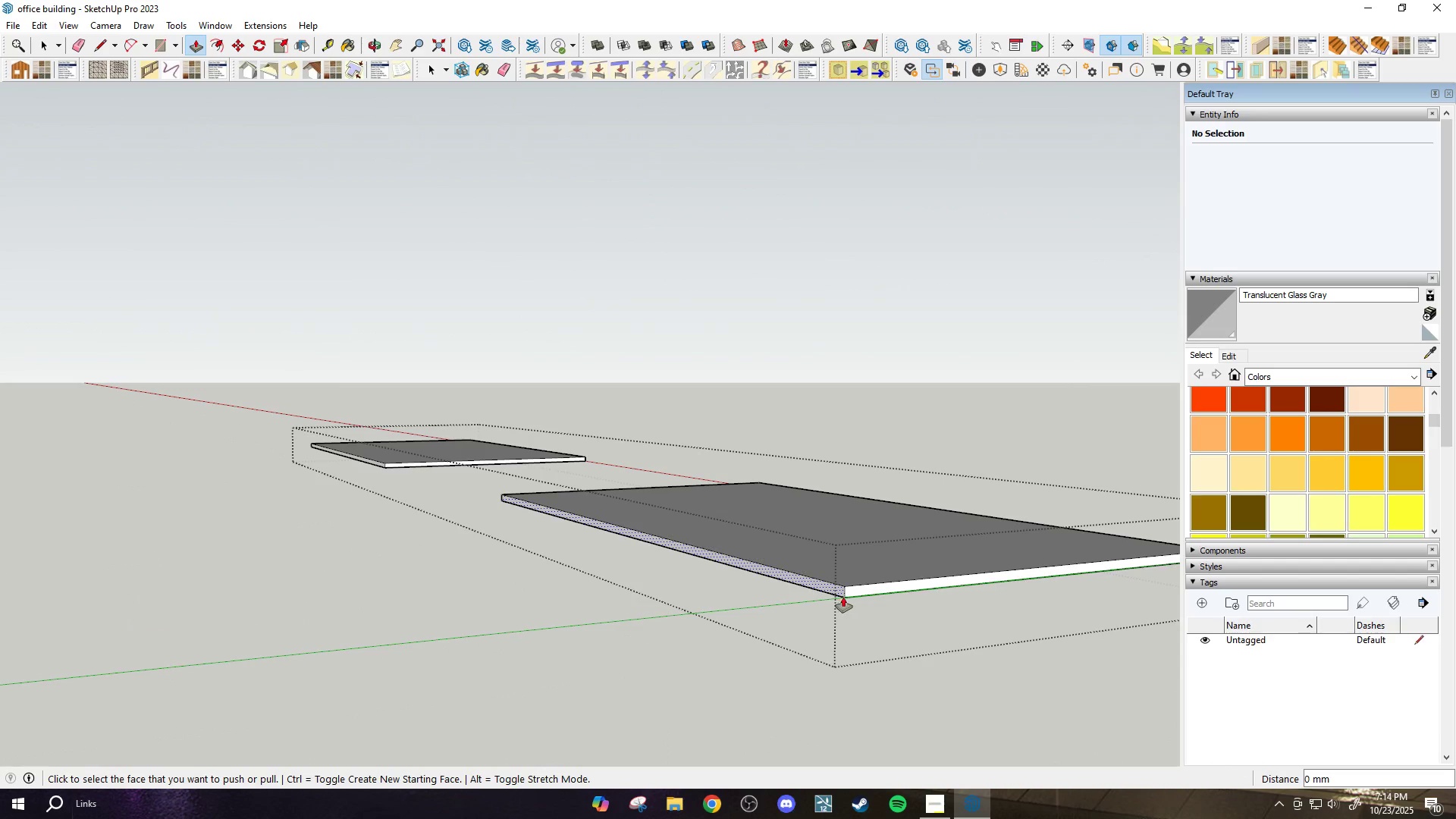 
key(Slash)
 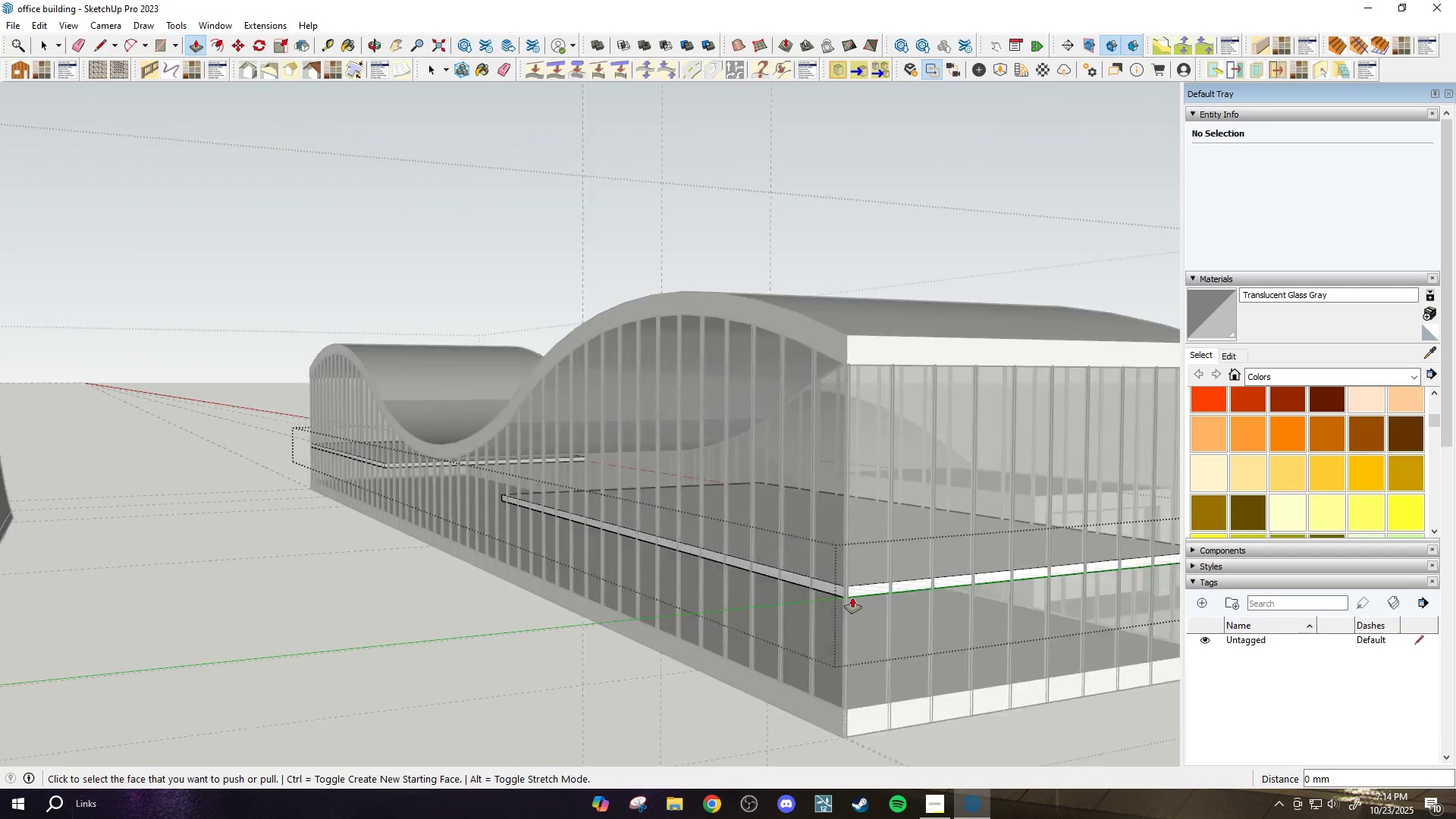 
scroll: coordinate [905, 553], scroll_direction: up, amount: 24.0
 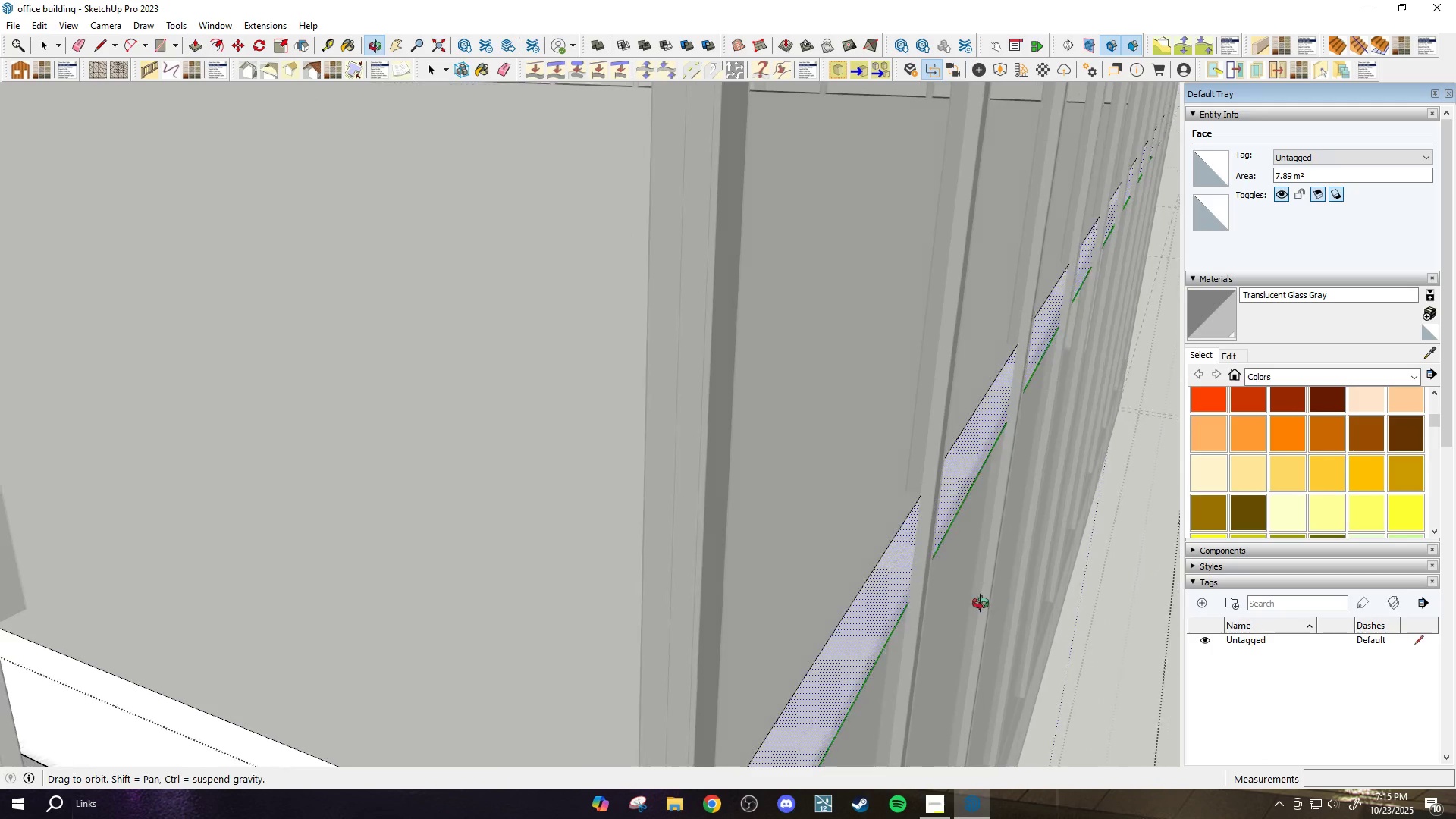 
key(Slash)
 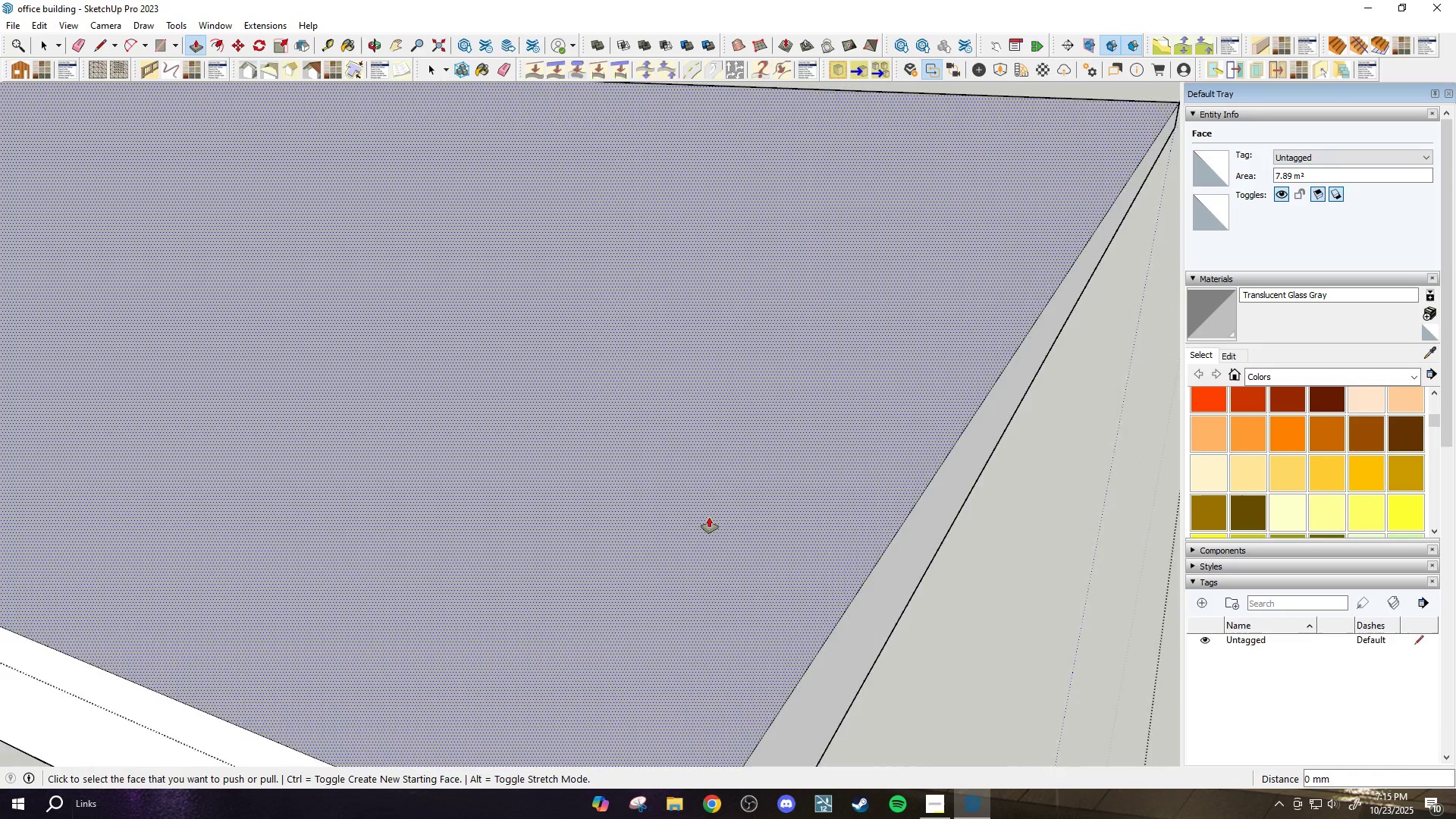 
scroll: coordinate [756, 588], scroll_direction: down, amount: 11.0
 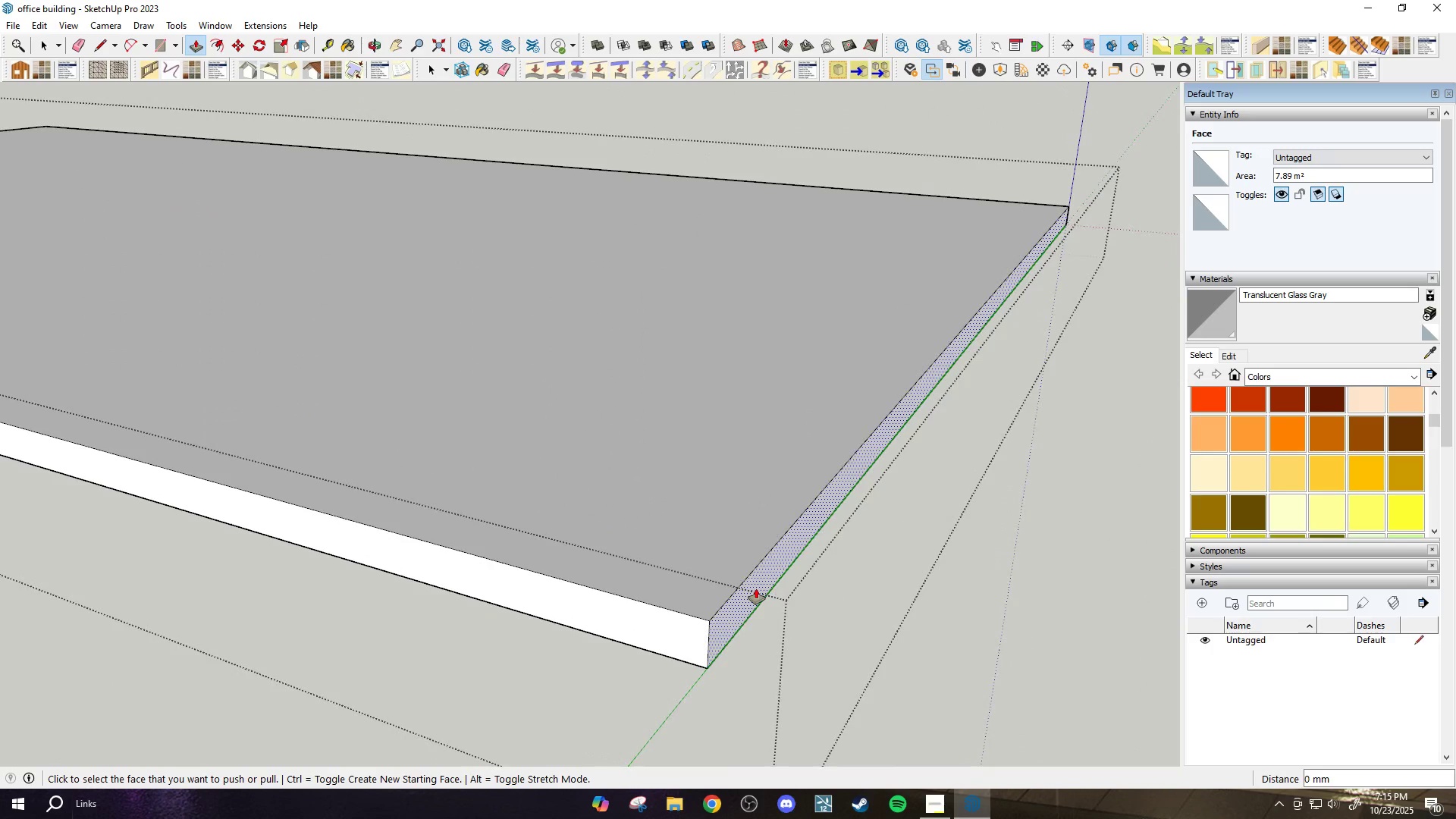 
left_click([756, 588])
 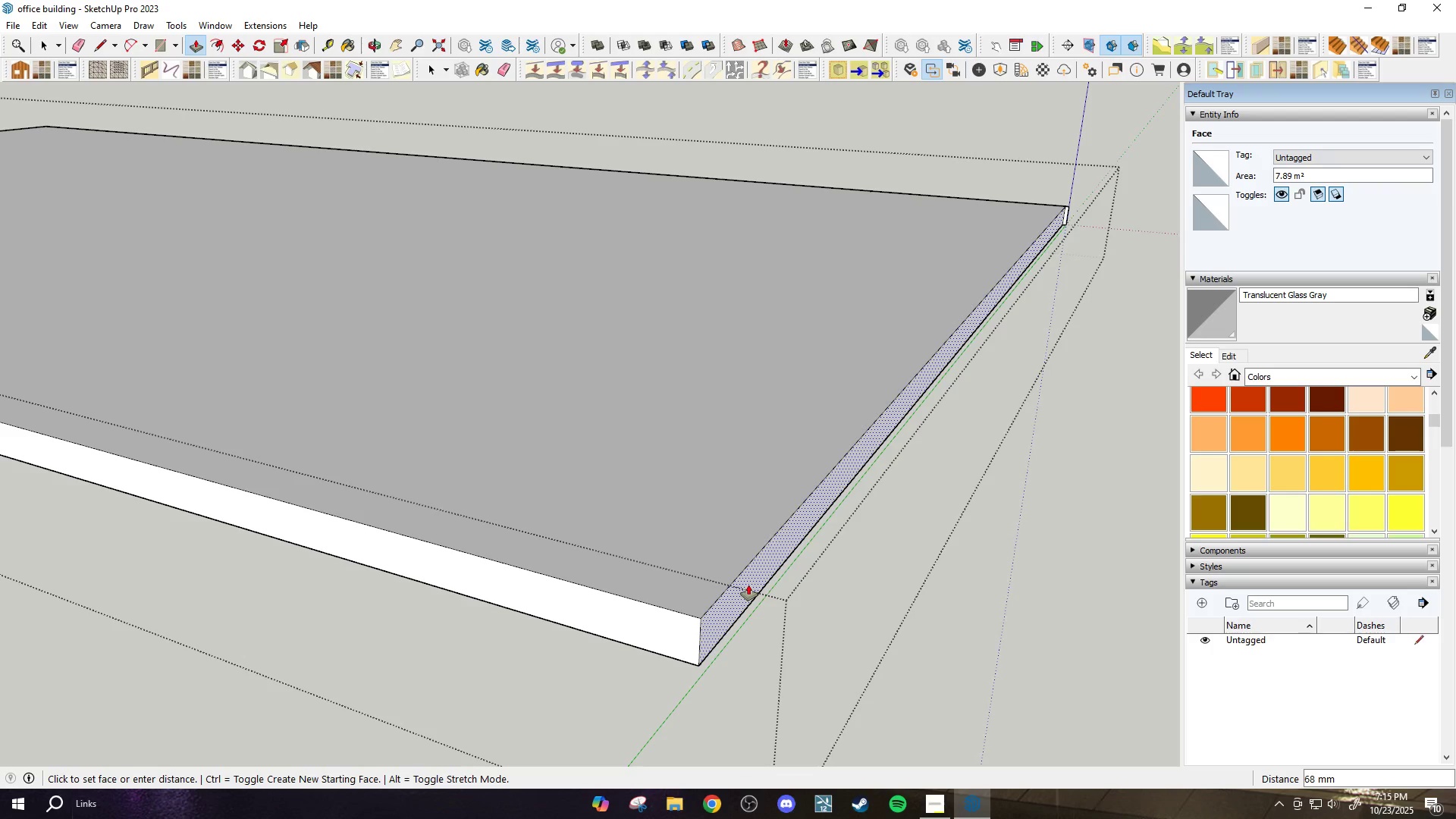 
type(50)
 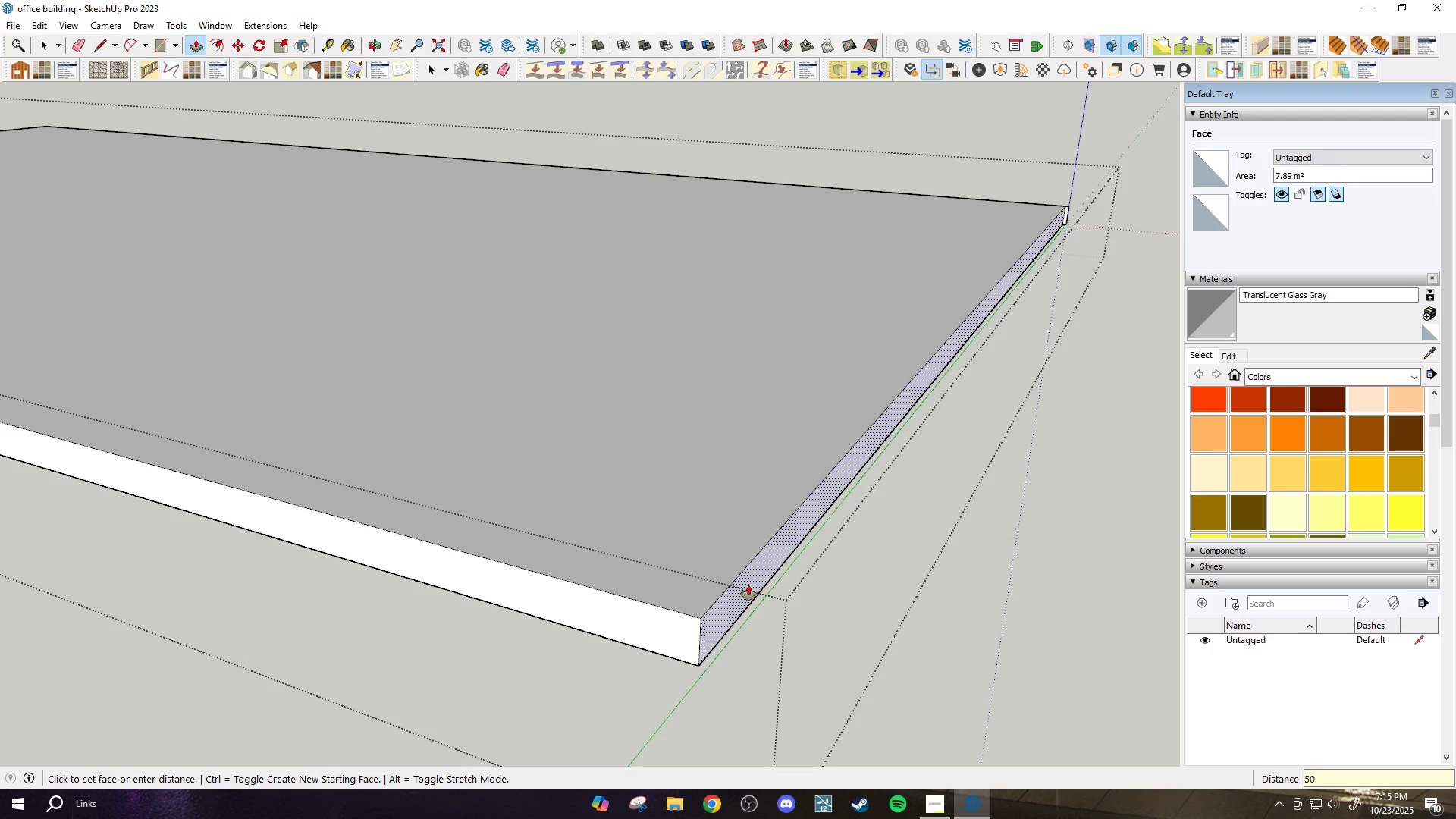 
key(Enter)
 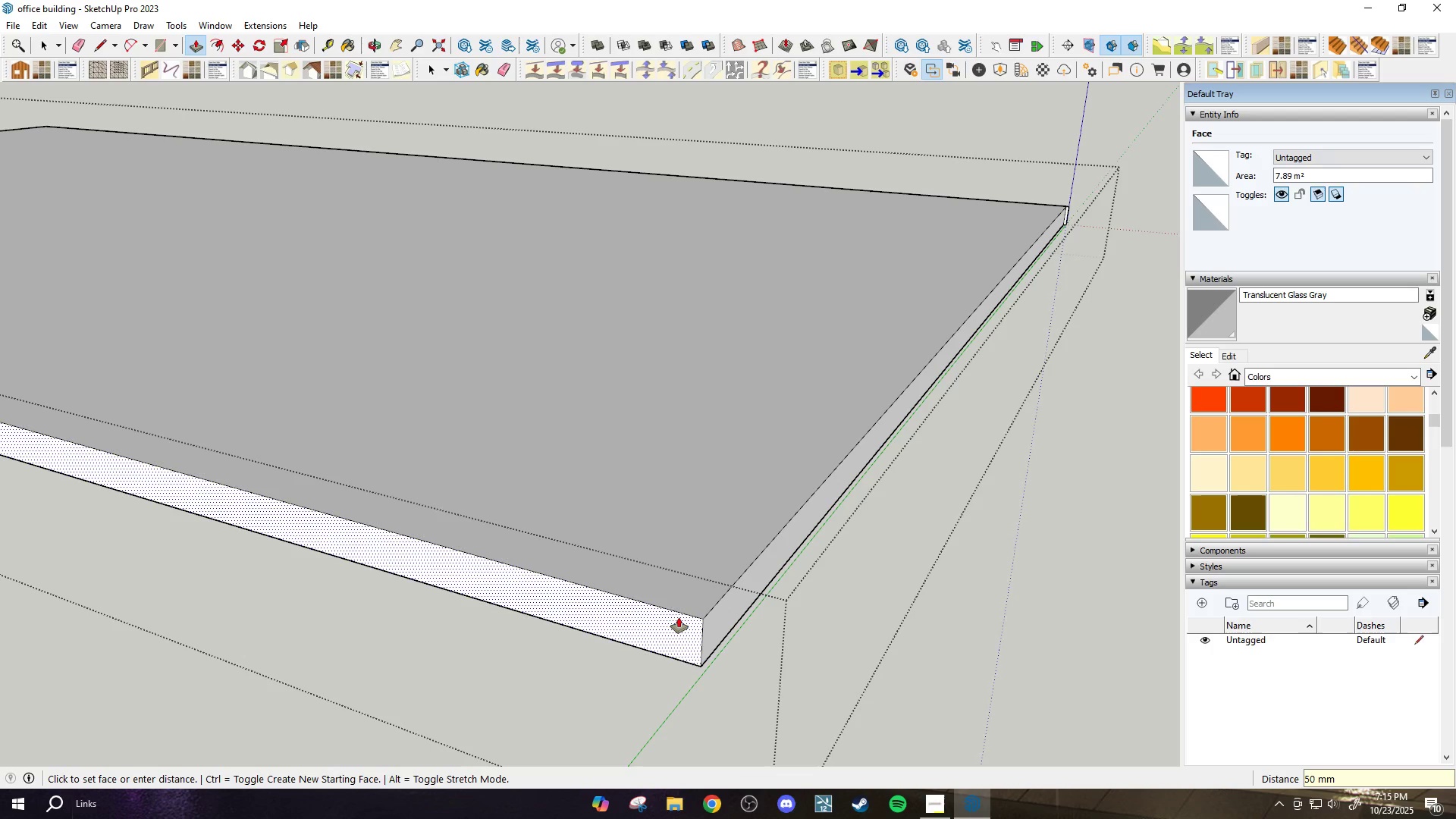 
double_click([679, 617])
 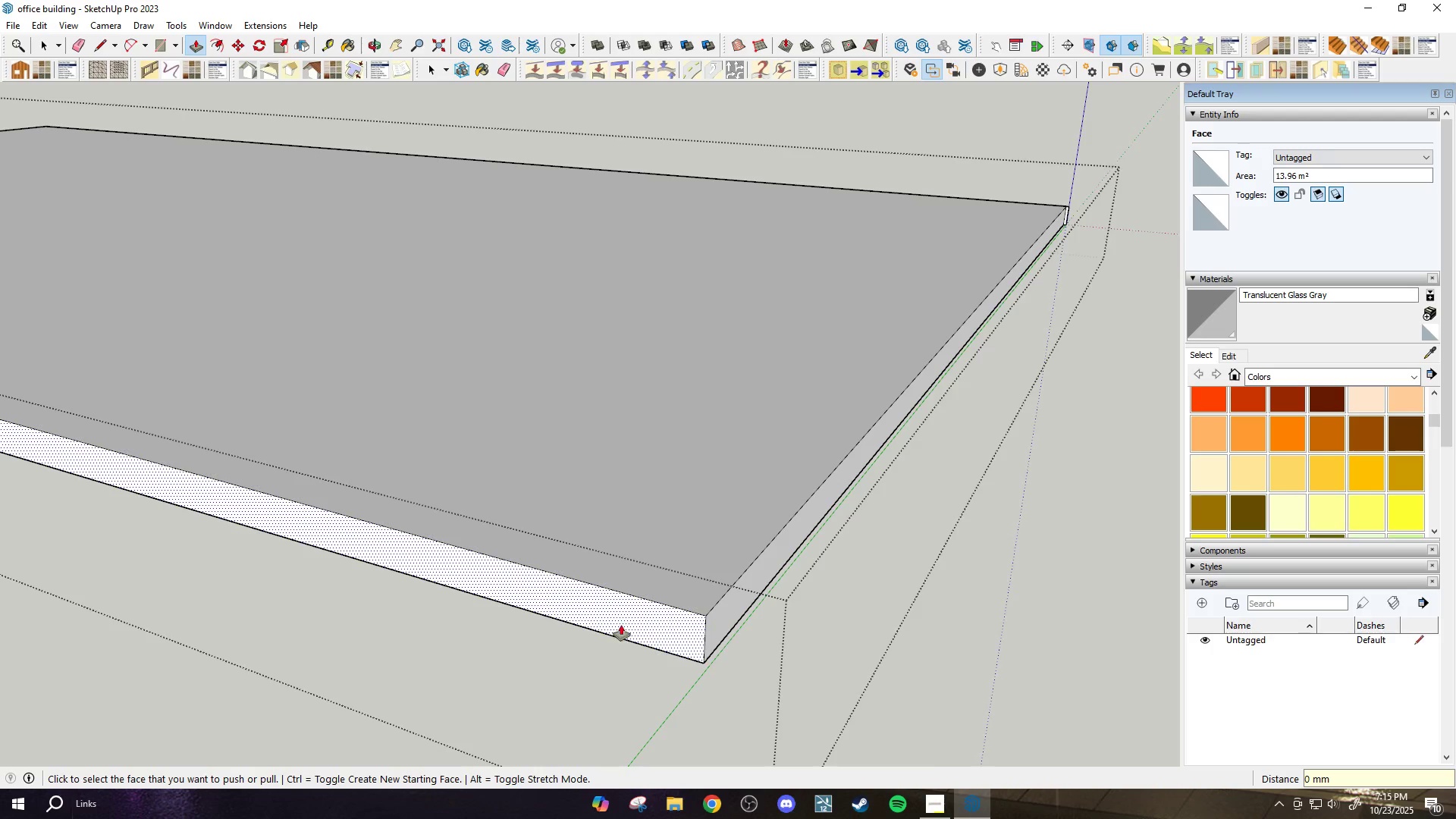 
scroll: coordinate [585, 604], scroll_direction: down, amount: 15.0
 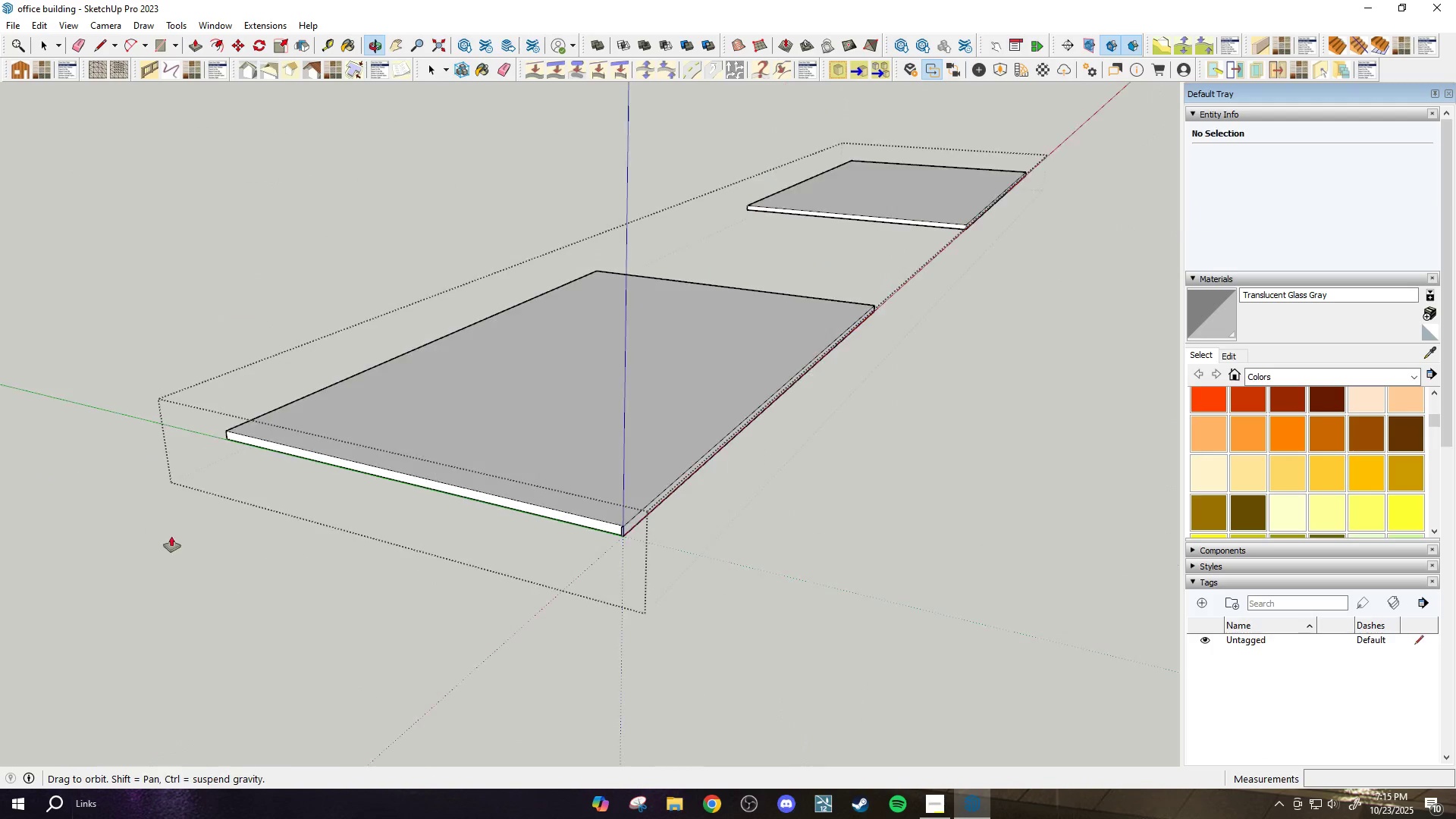 
scroll: coordinate [584, 480], scroll_direction: up, amount: 8.0
 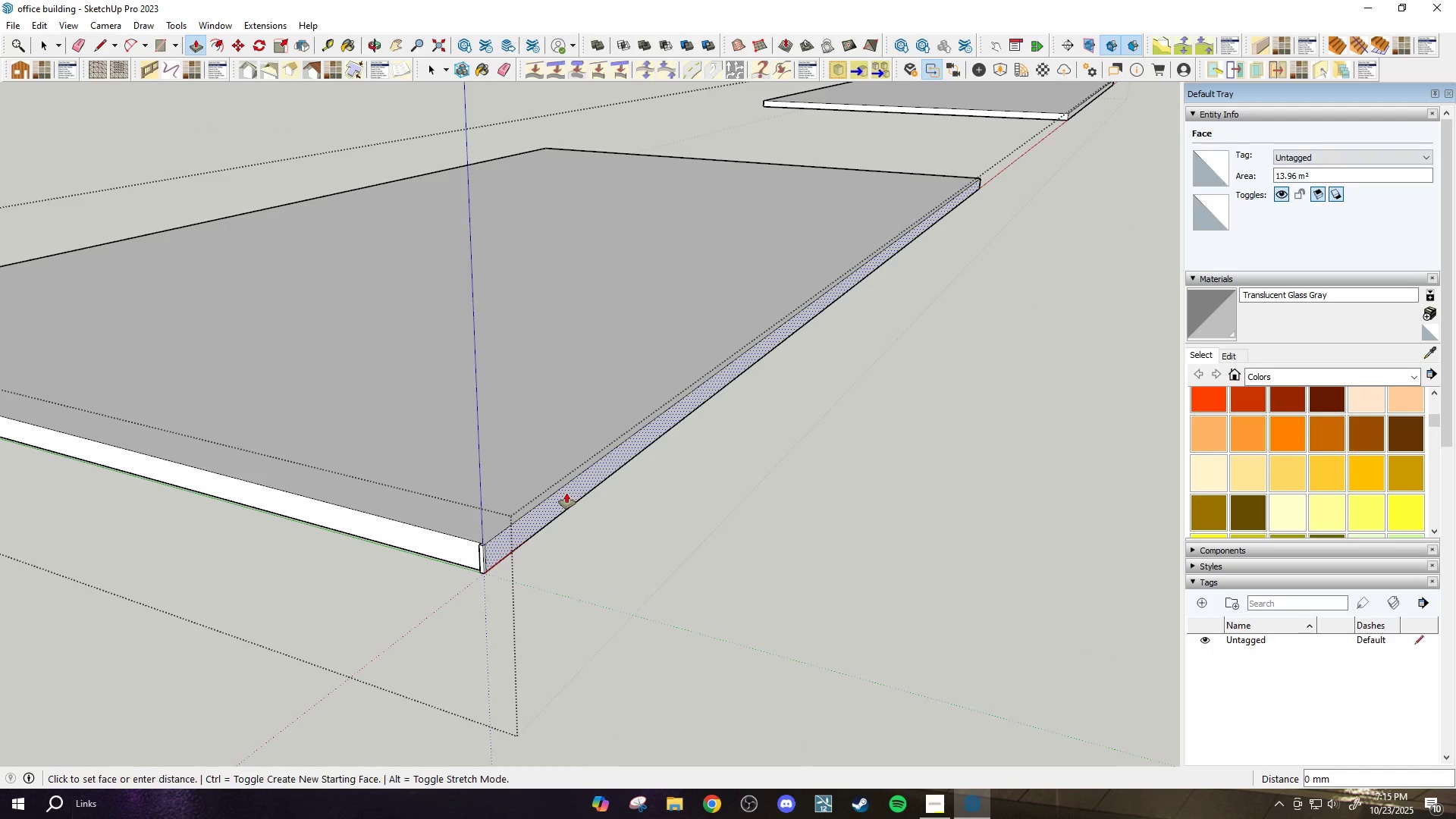 
double_click([566, 493])
 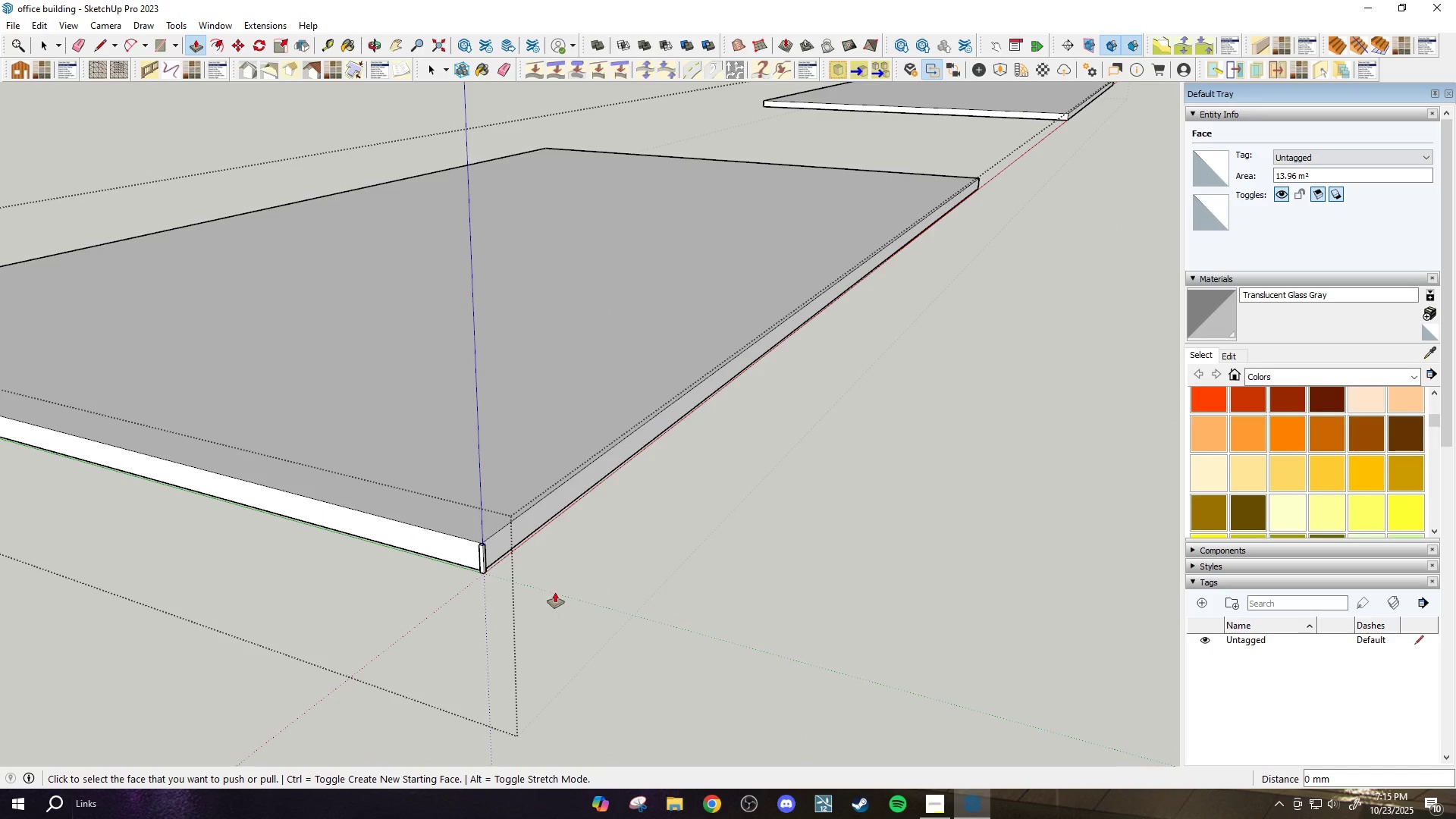 
scroll: coordinate [517, 594], scroll_direction: up, amount: 12.0
 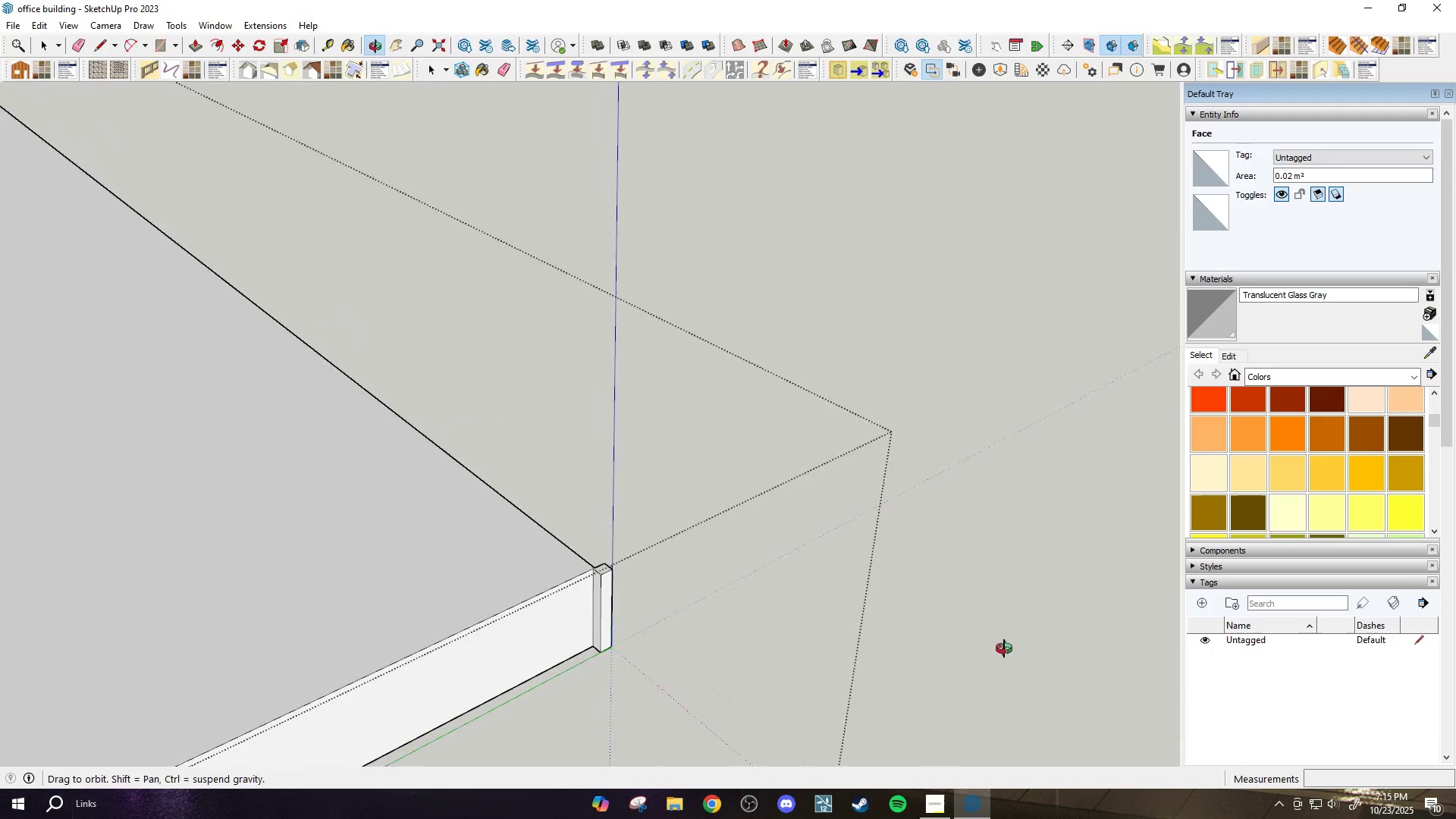 
scroll: coordinate [554, 541], scroll_direction: down, amount: 1.0
 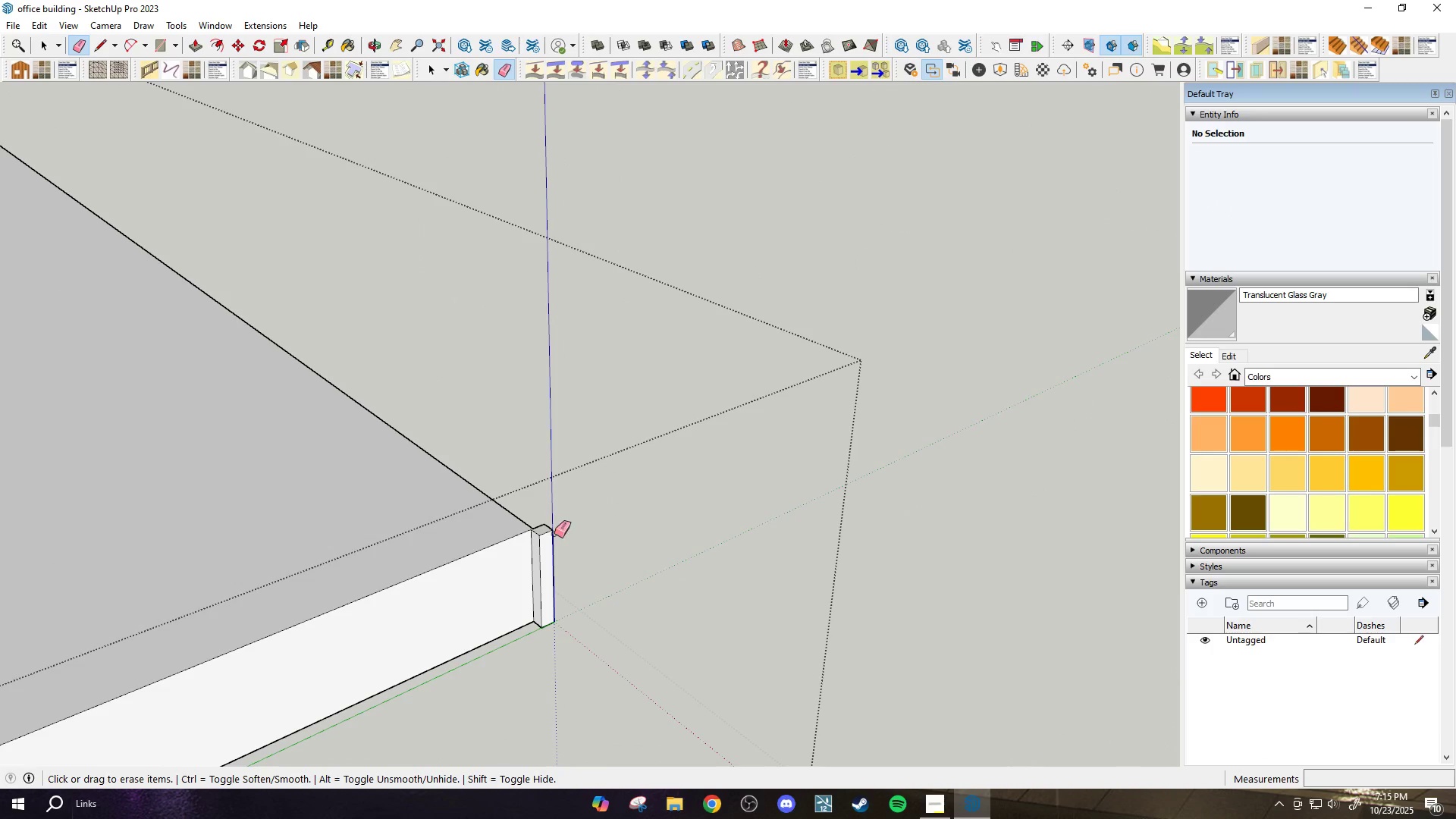 
key(E)
 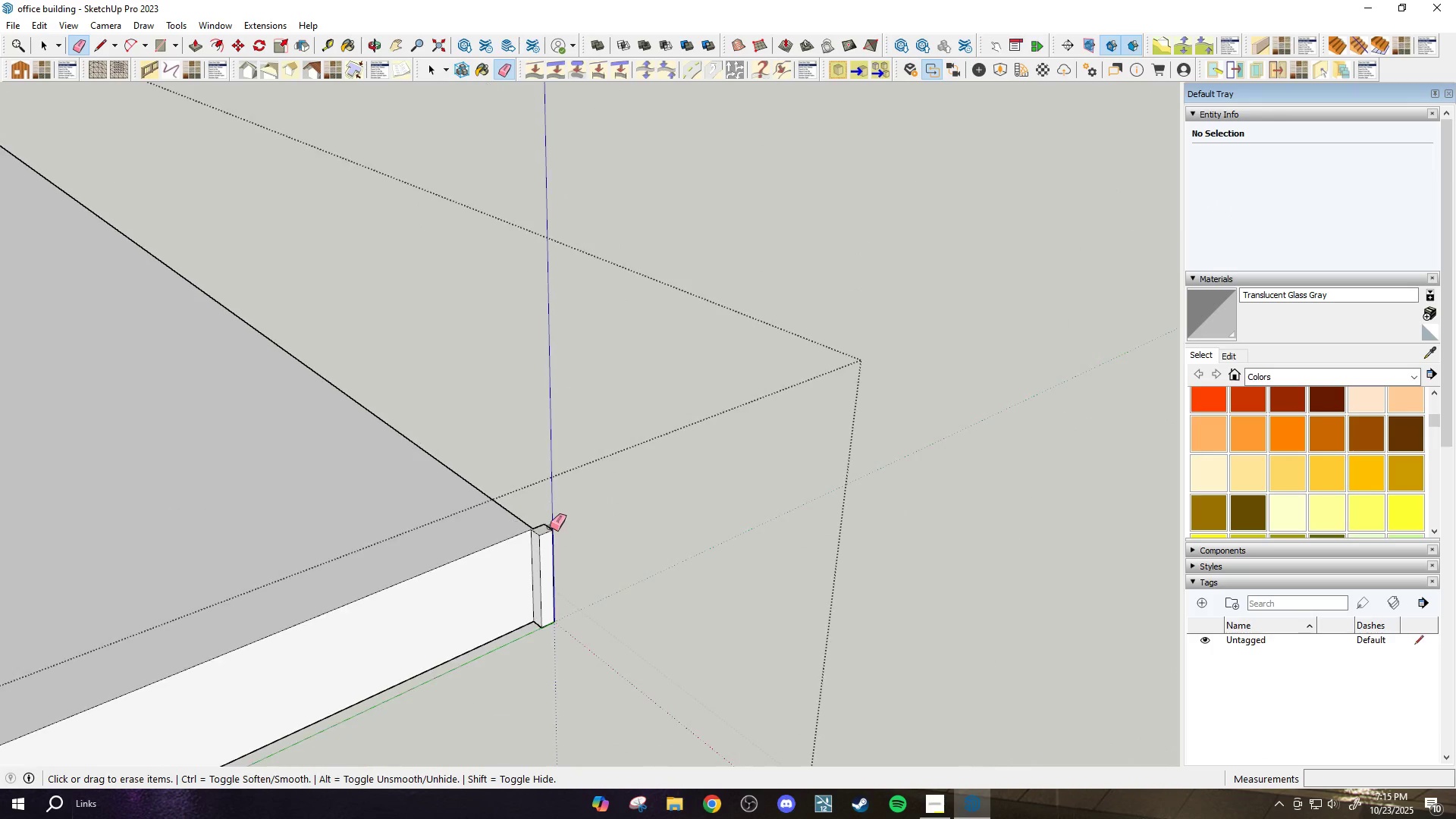 
left_click_drag(start_coordinate=[556, 534], to_coordinate=[548, 527])
 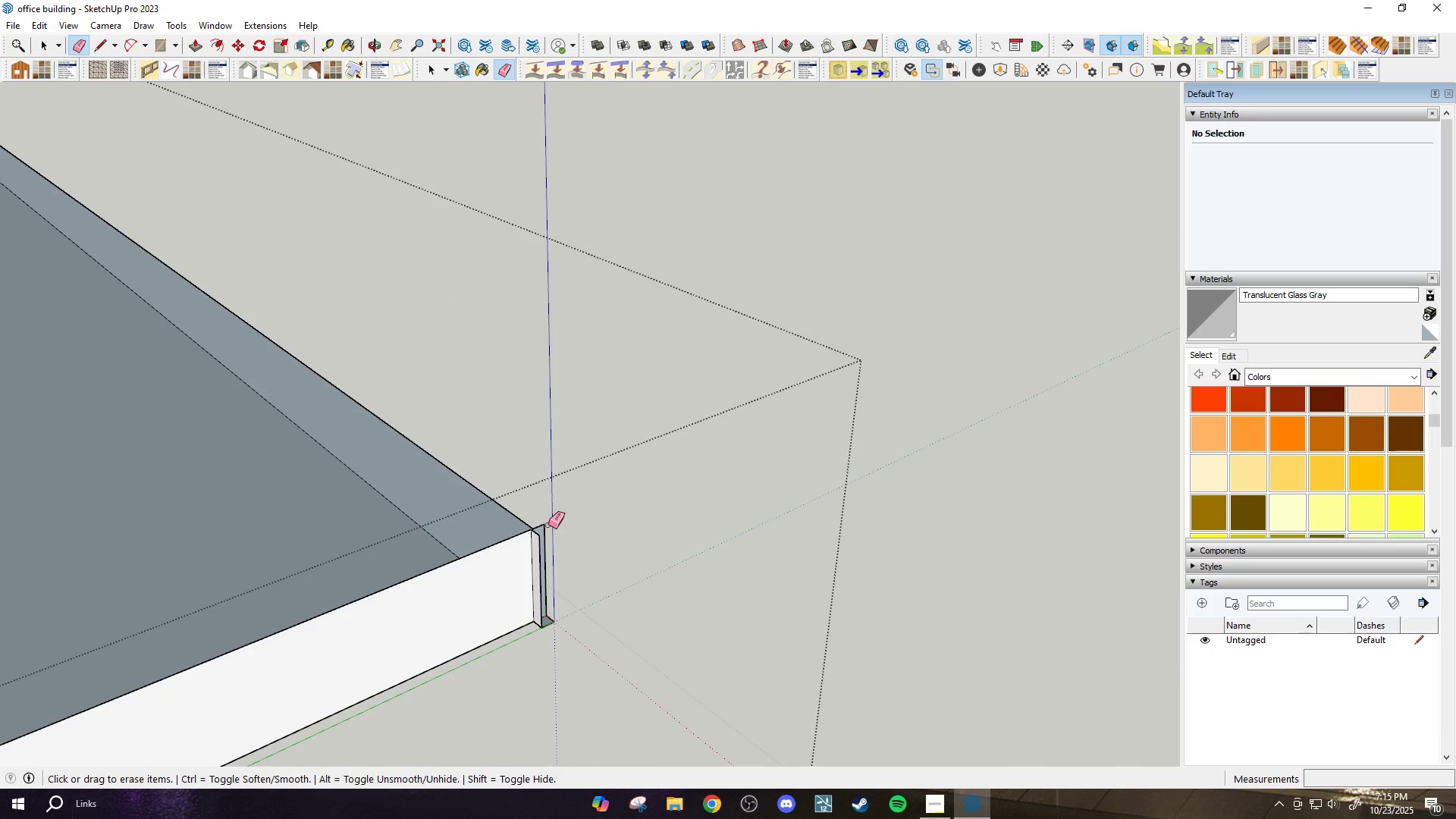 
key(Control+Z)
 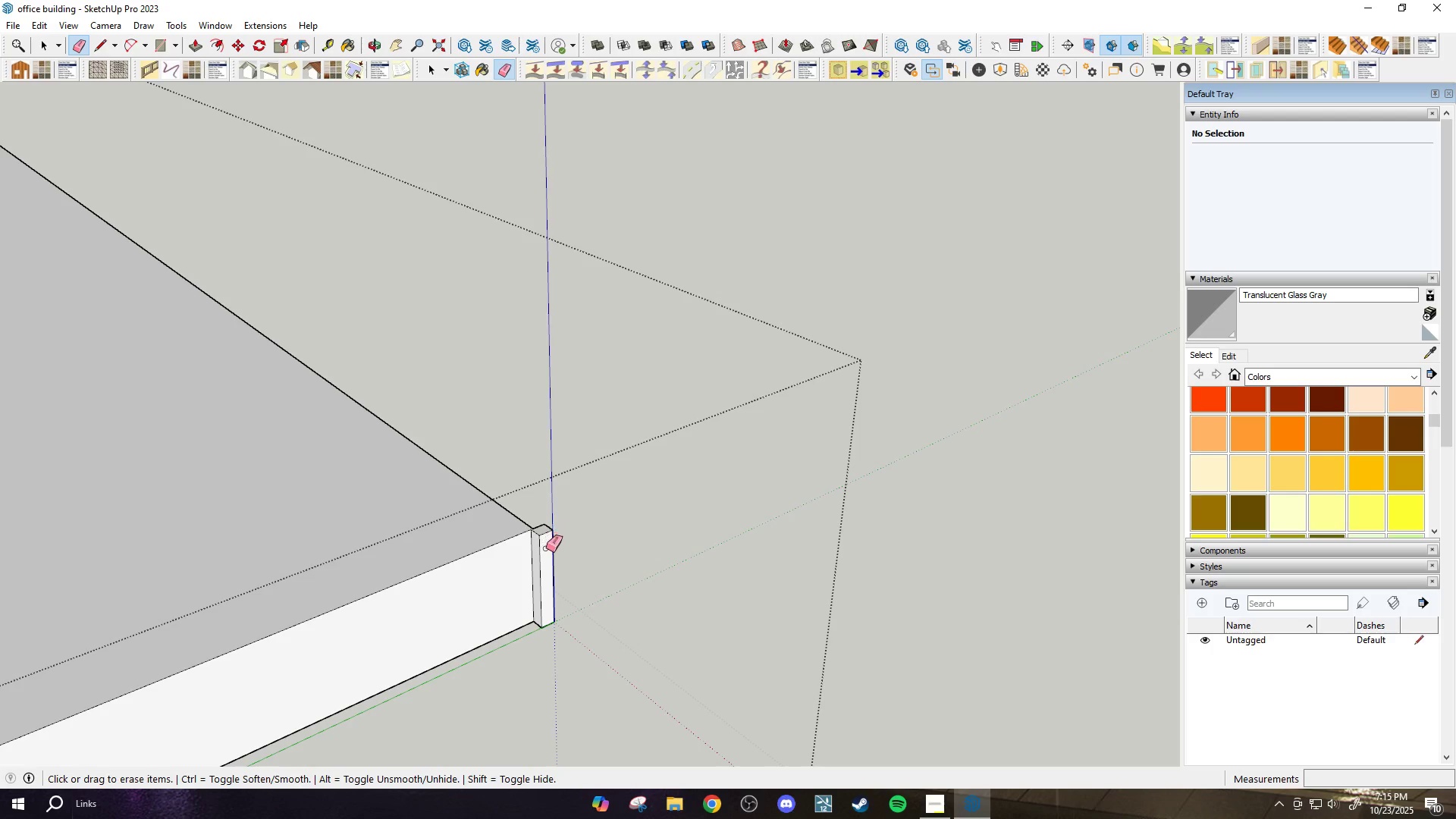 
scroll: coordinate [546, 548], scroll_direction: up, amount: 3.0
 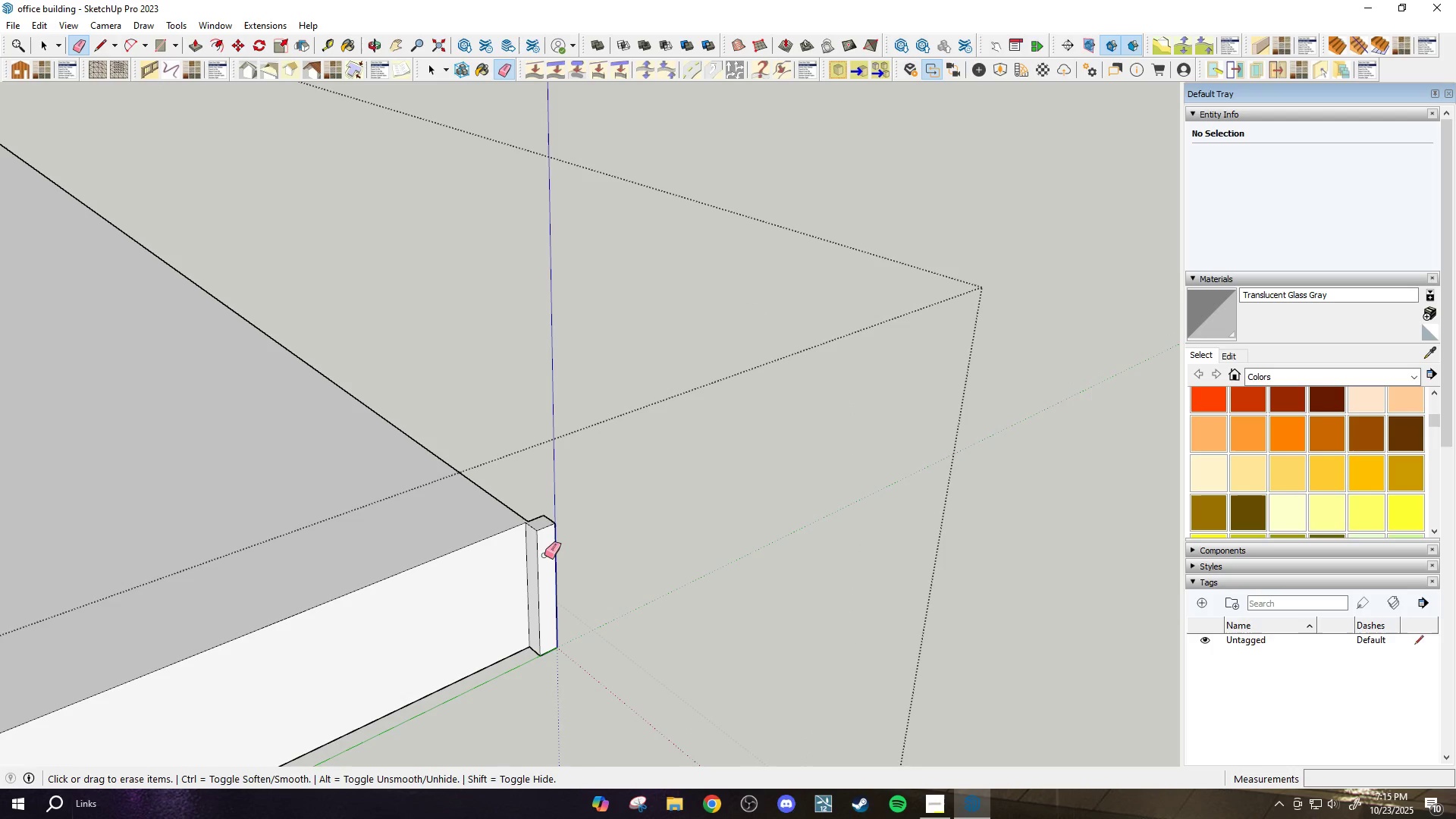 
key(P)
 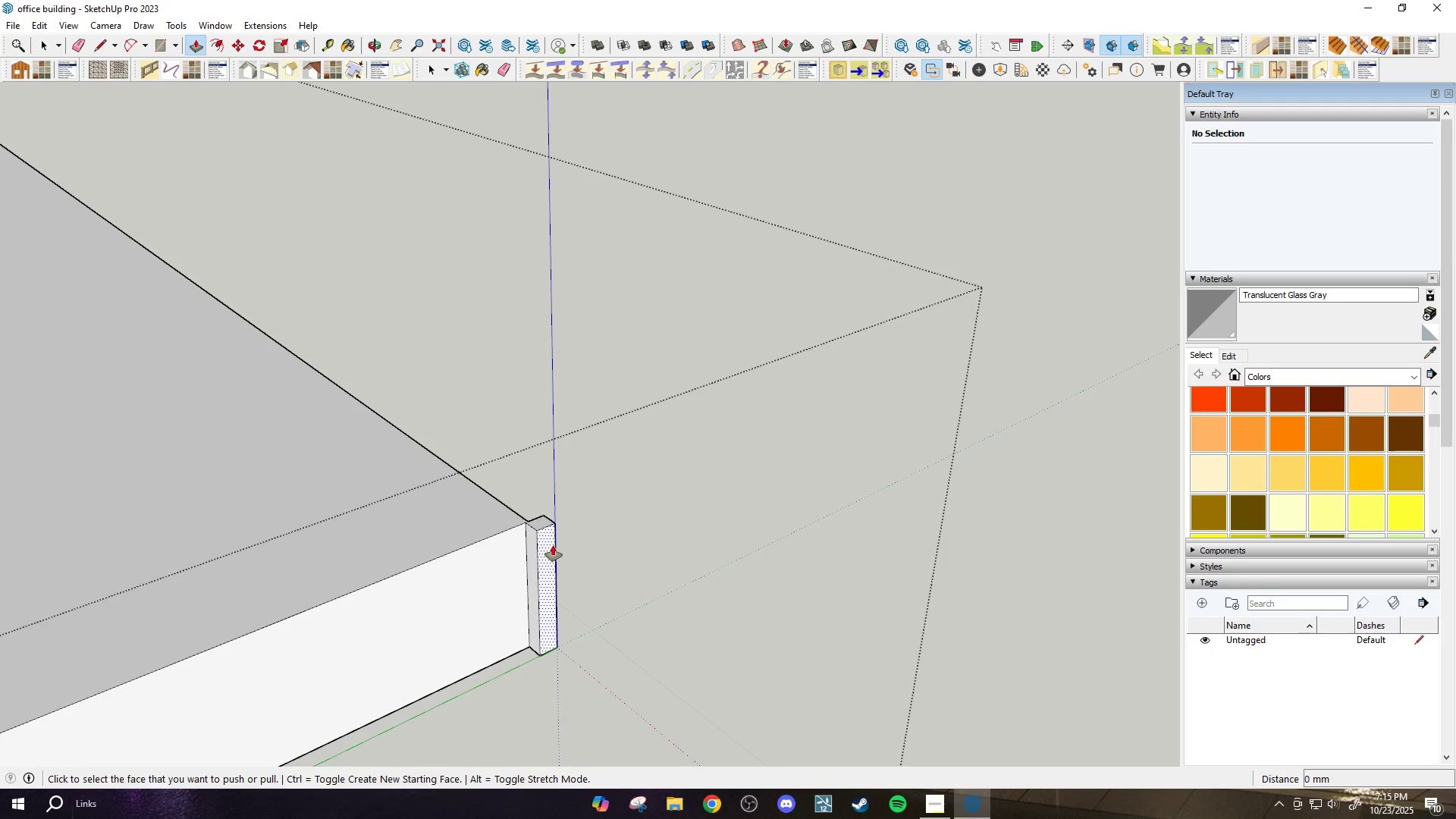 
double_click([553, 544])
 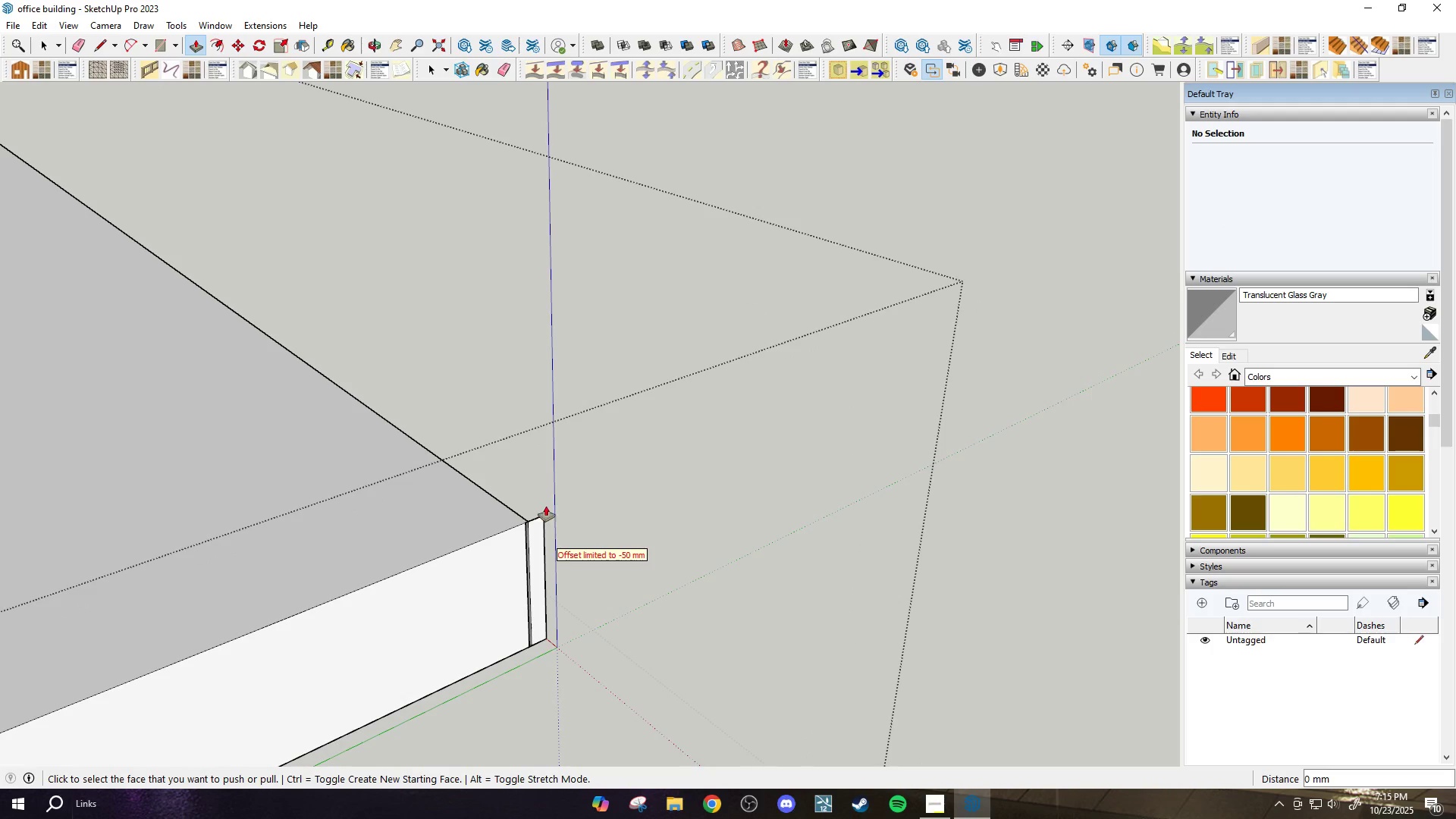 
scroll: coordinate [549, 535], scroll_direction: up, amount: 15.0
 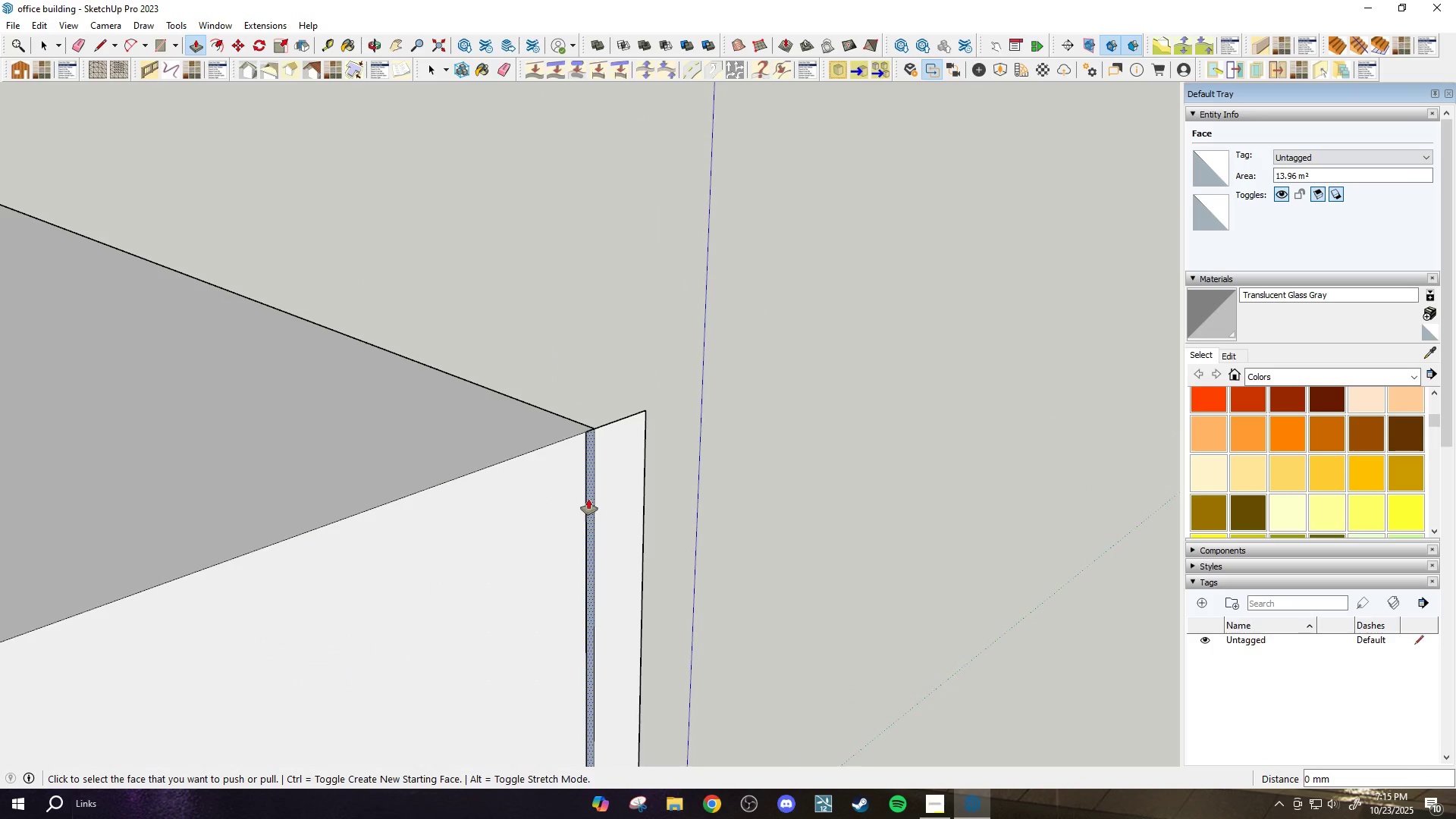 
key(L)
 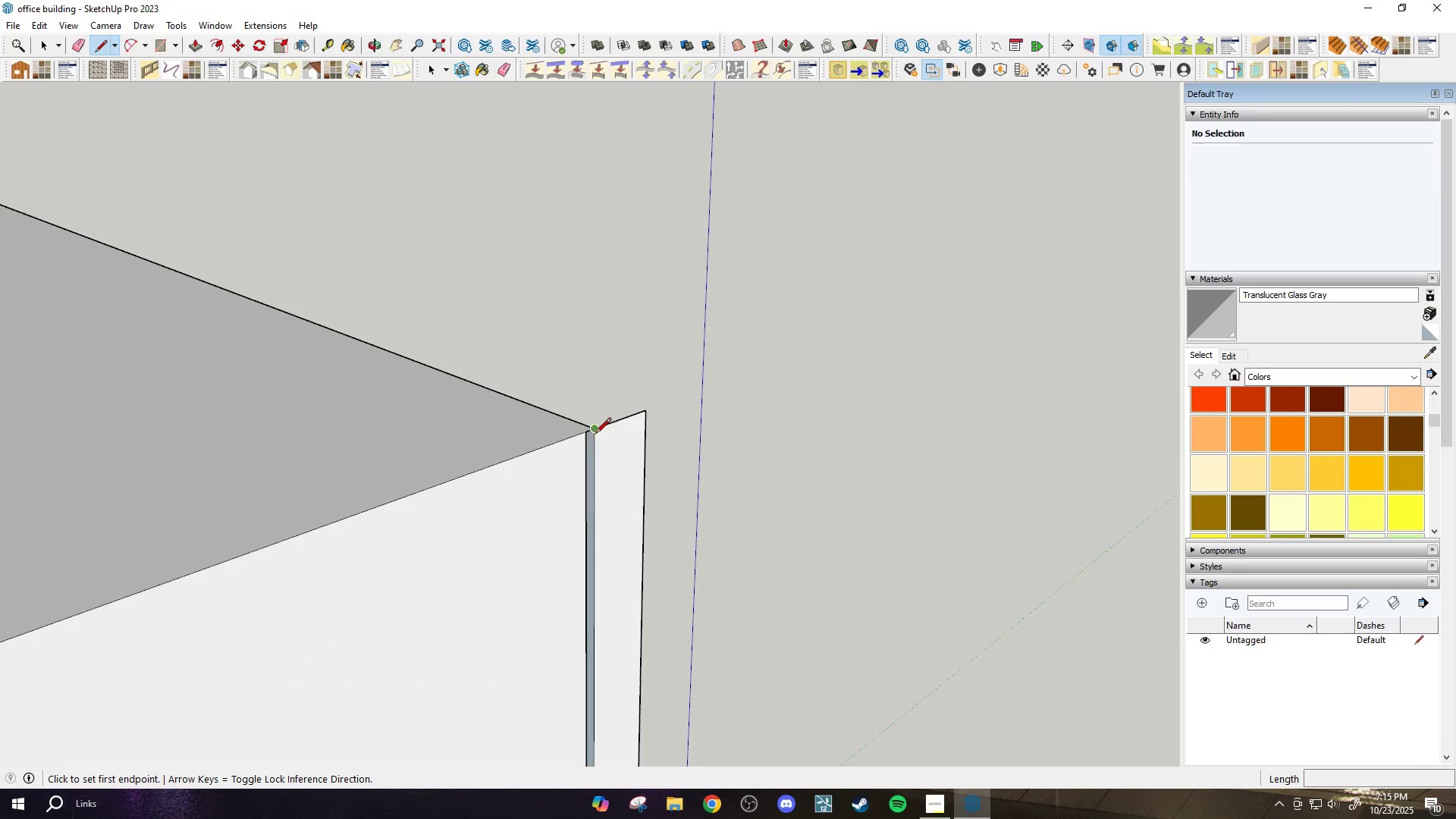 
left_click([595, 434])
 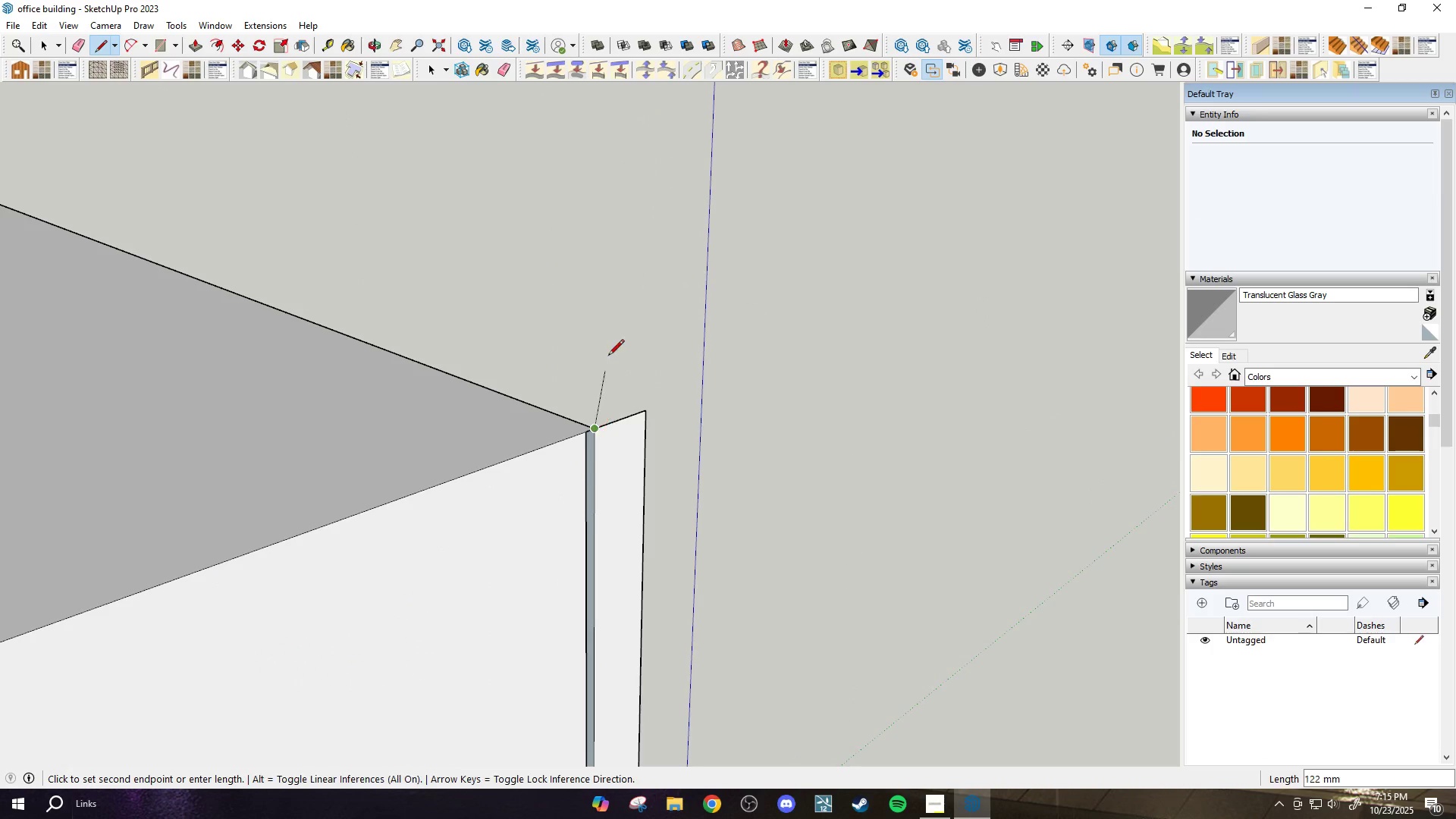 
scroll: coordinate [612, 412], scroll_direction: down, amount: 4.0
 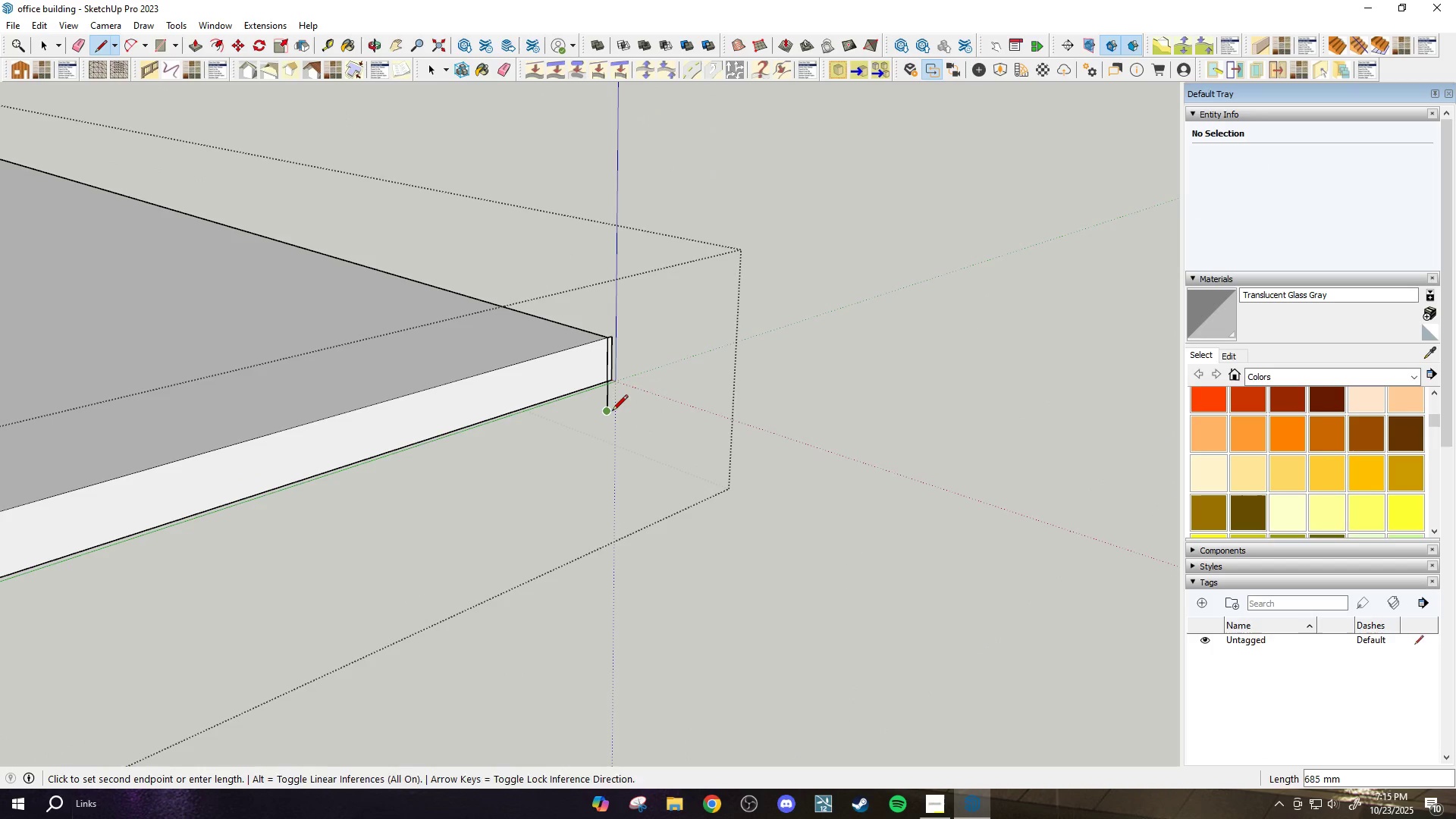 
left_click([612, 412])
 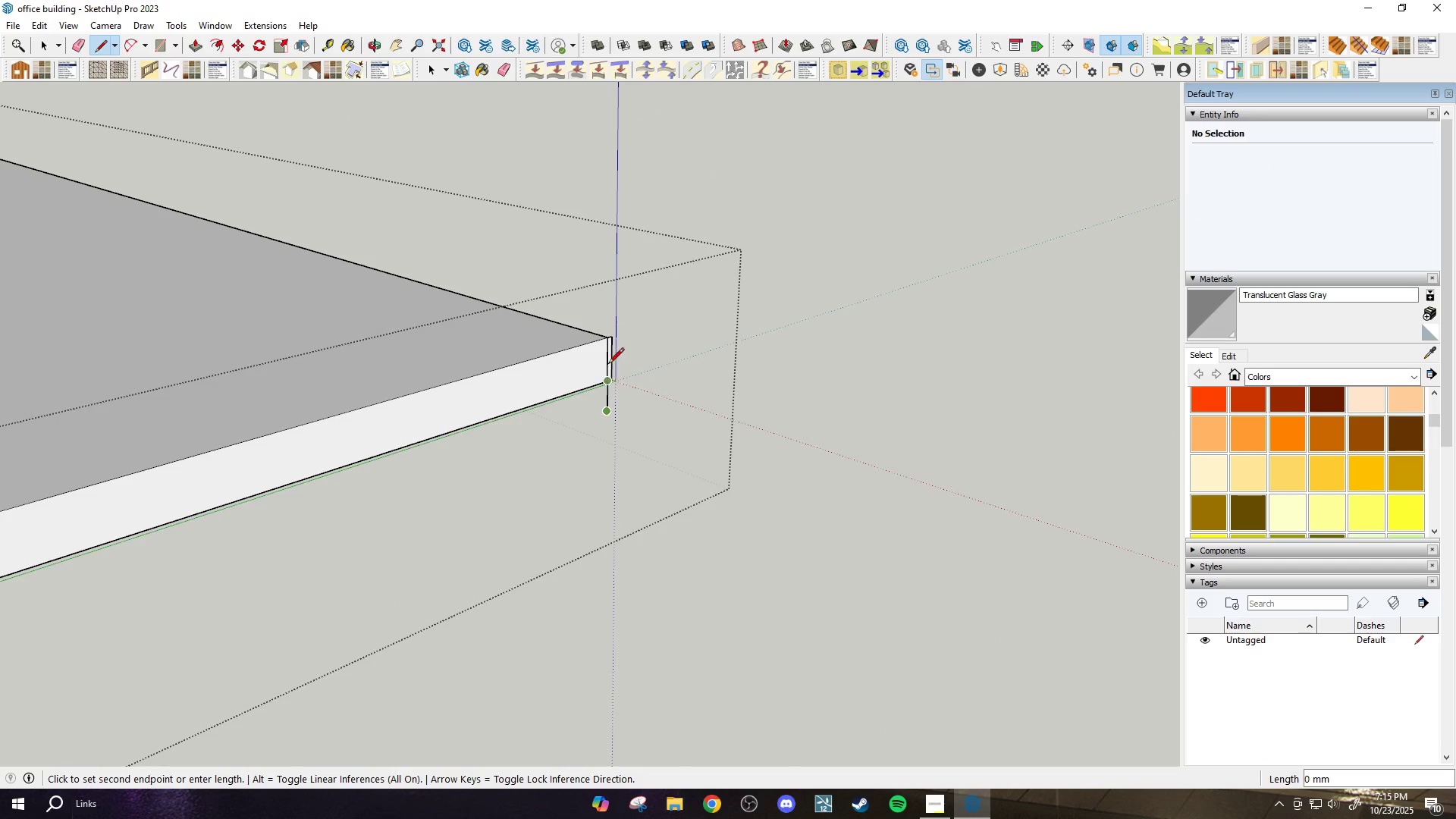 
scroll: coordinate [613, 344], scroll_direction: up, amount: 15.0
 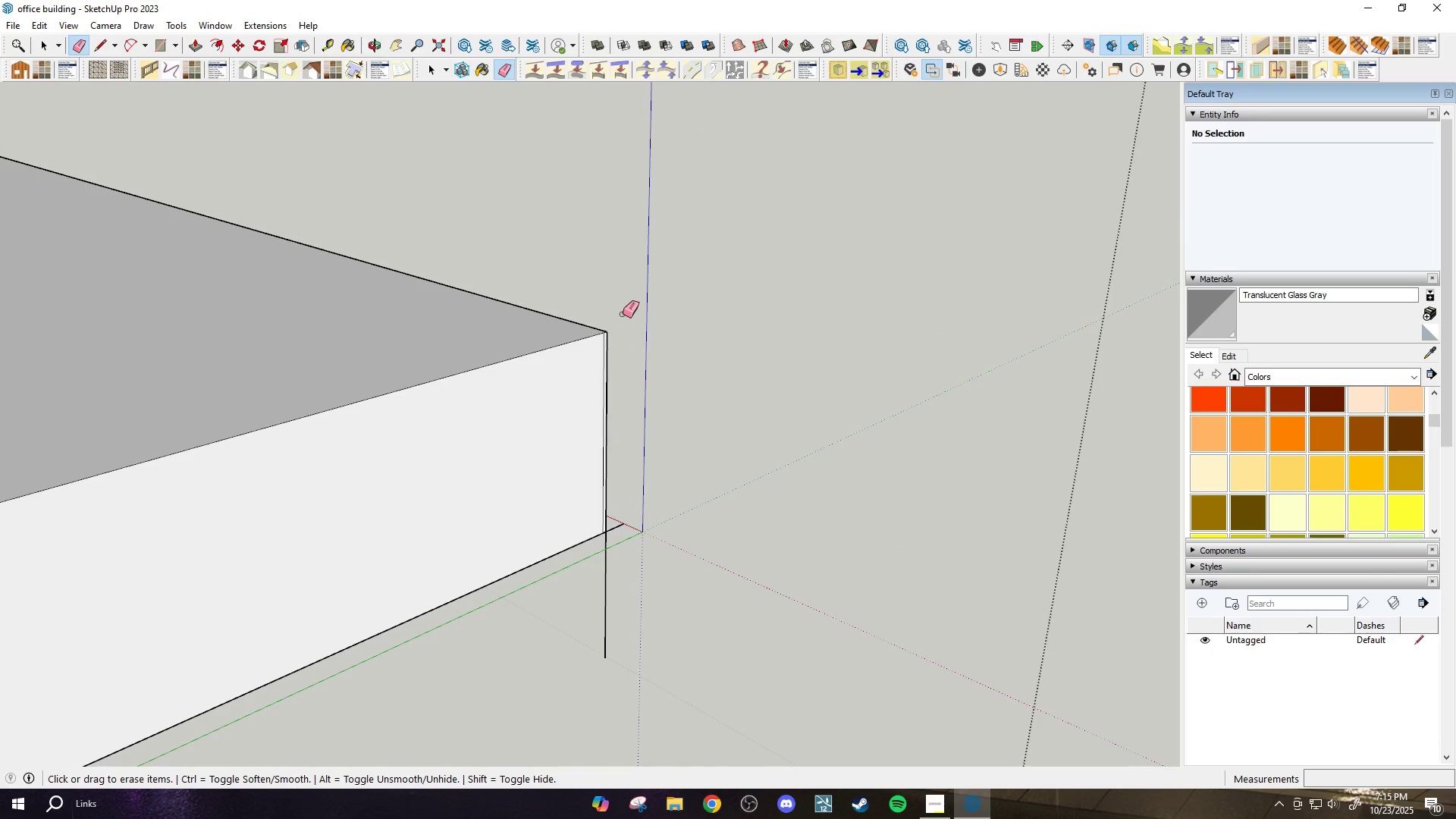 
key(E)
 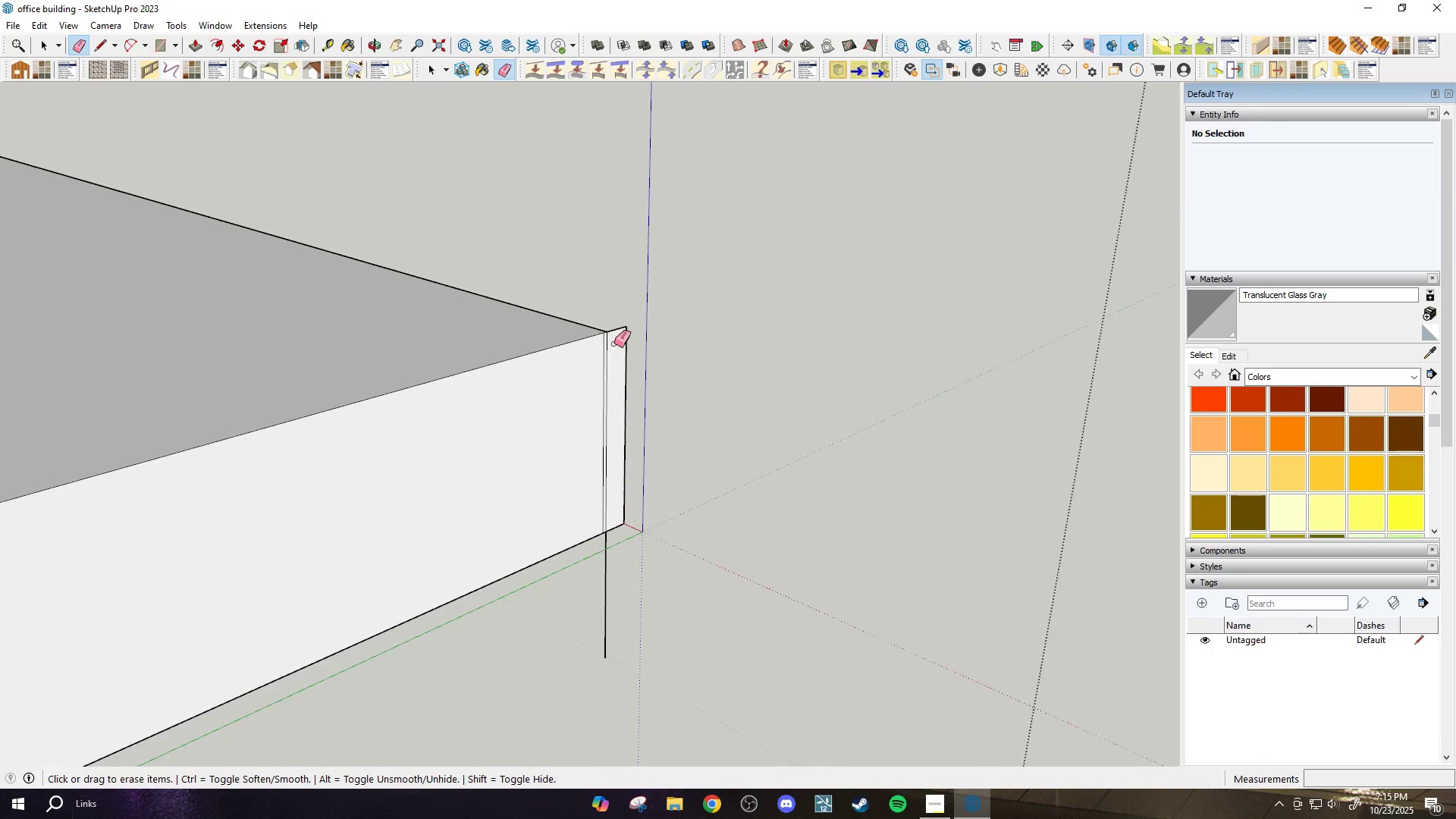 
left_click_drag(start_coordinate=[628, 328], to_coordinate=[623, 315])
 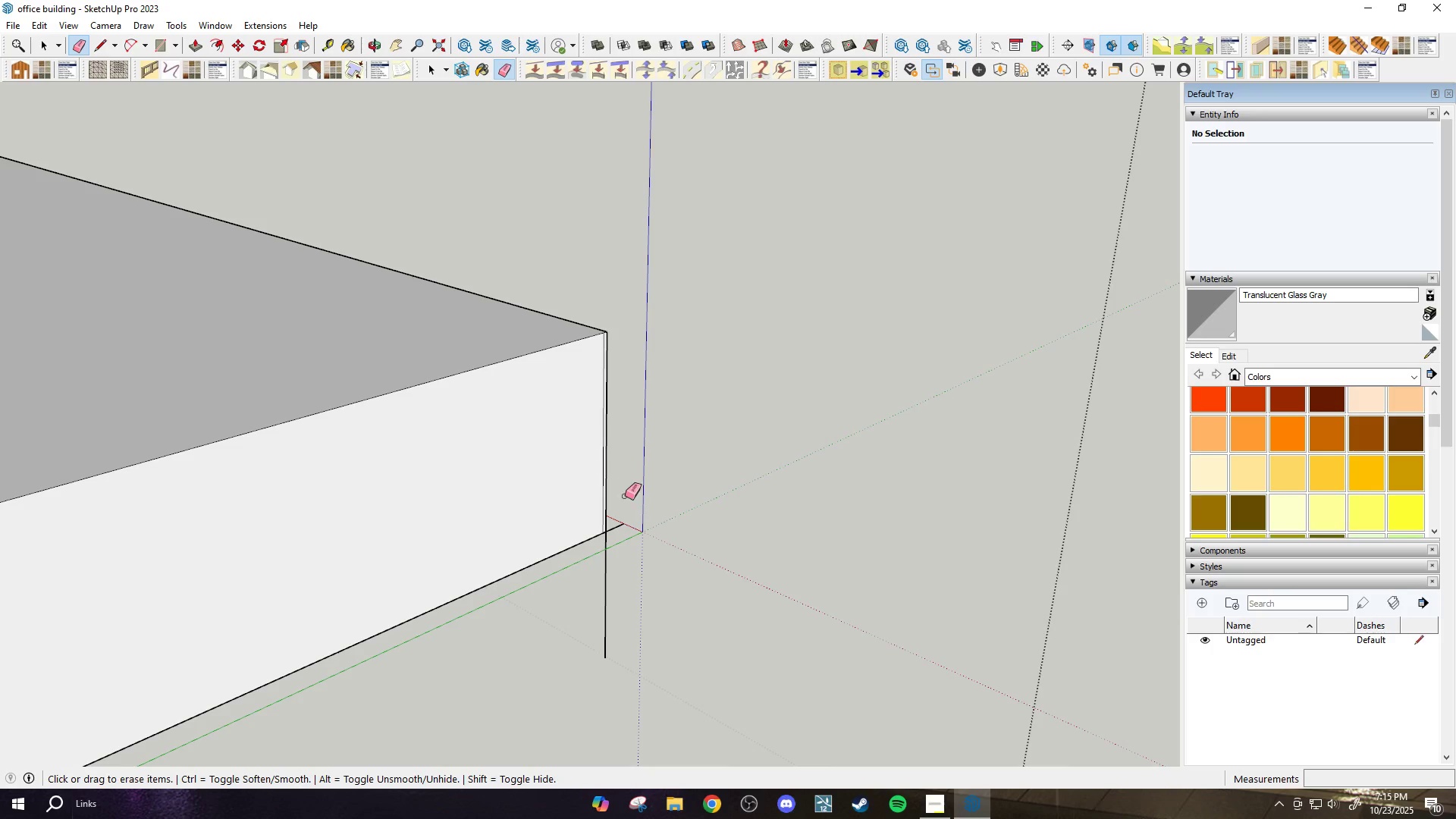 
left_click_drag(start_coordinate=[618, 548], to_coordinate=[597, 575])
 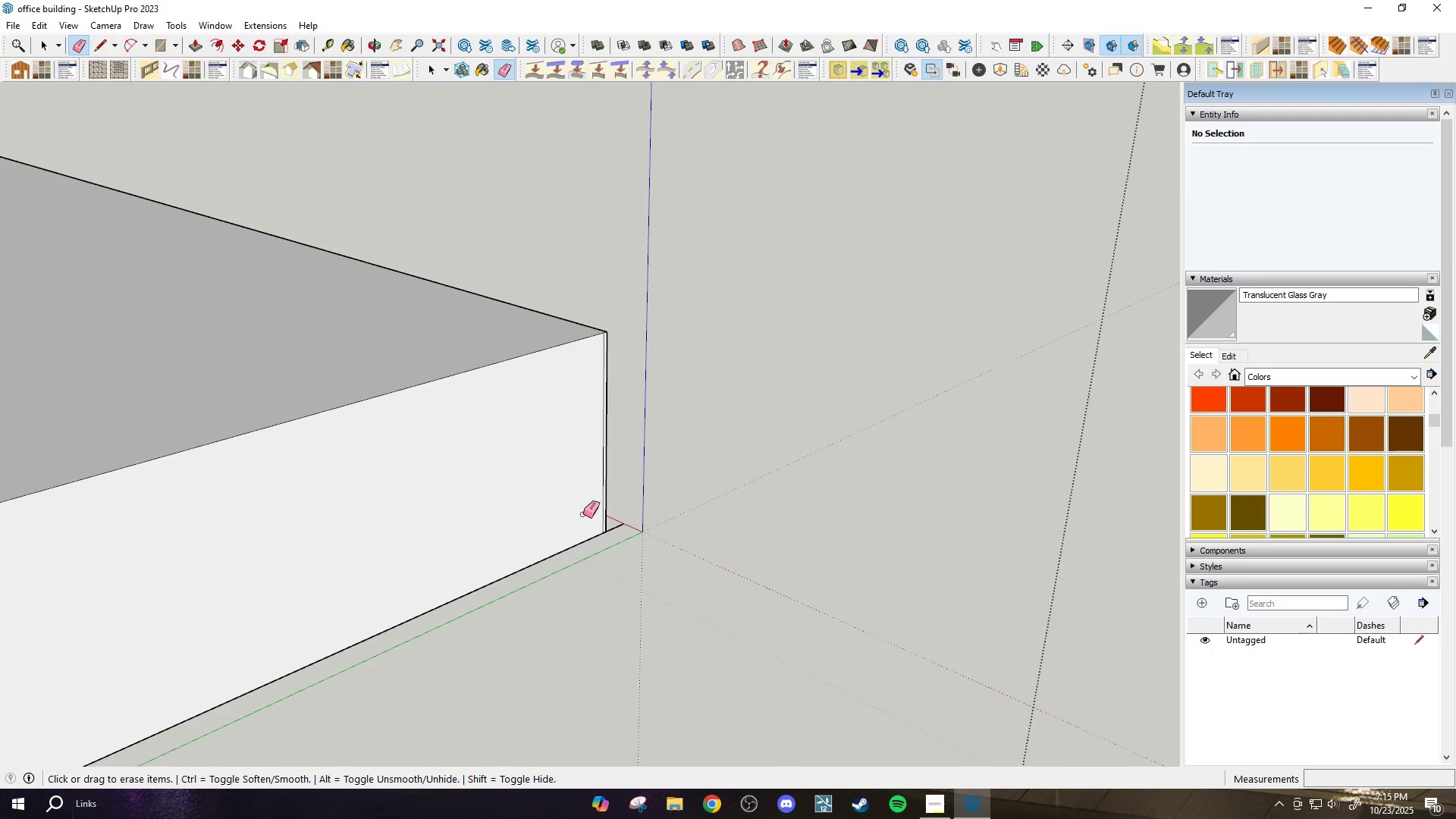 
scroll: coordinate [599, 527], scroll_direction: up, amount: 7.0
 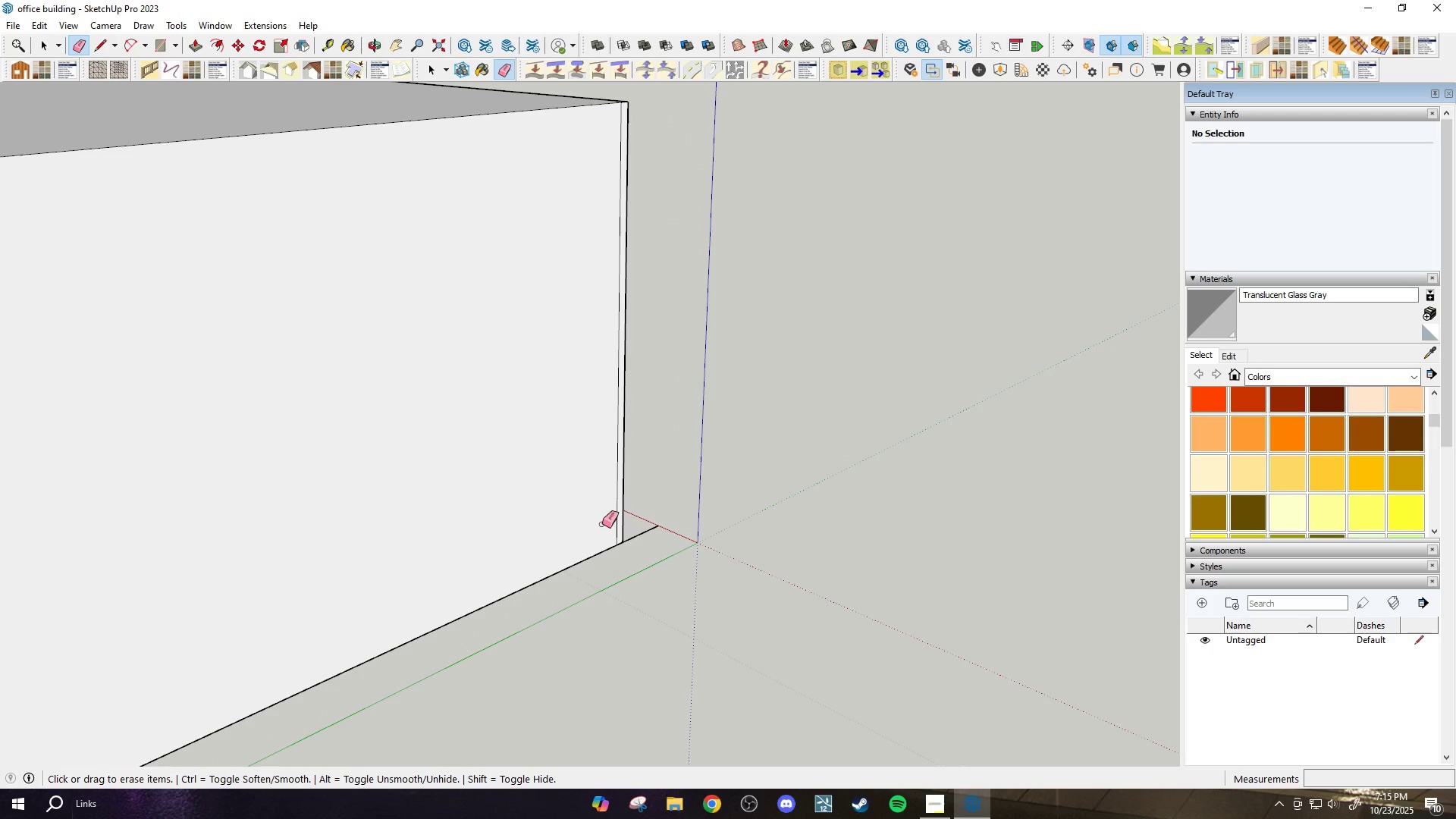 
left_click_drag(start_coordinate=[604, 522], to_coordinate=[614, 517])
 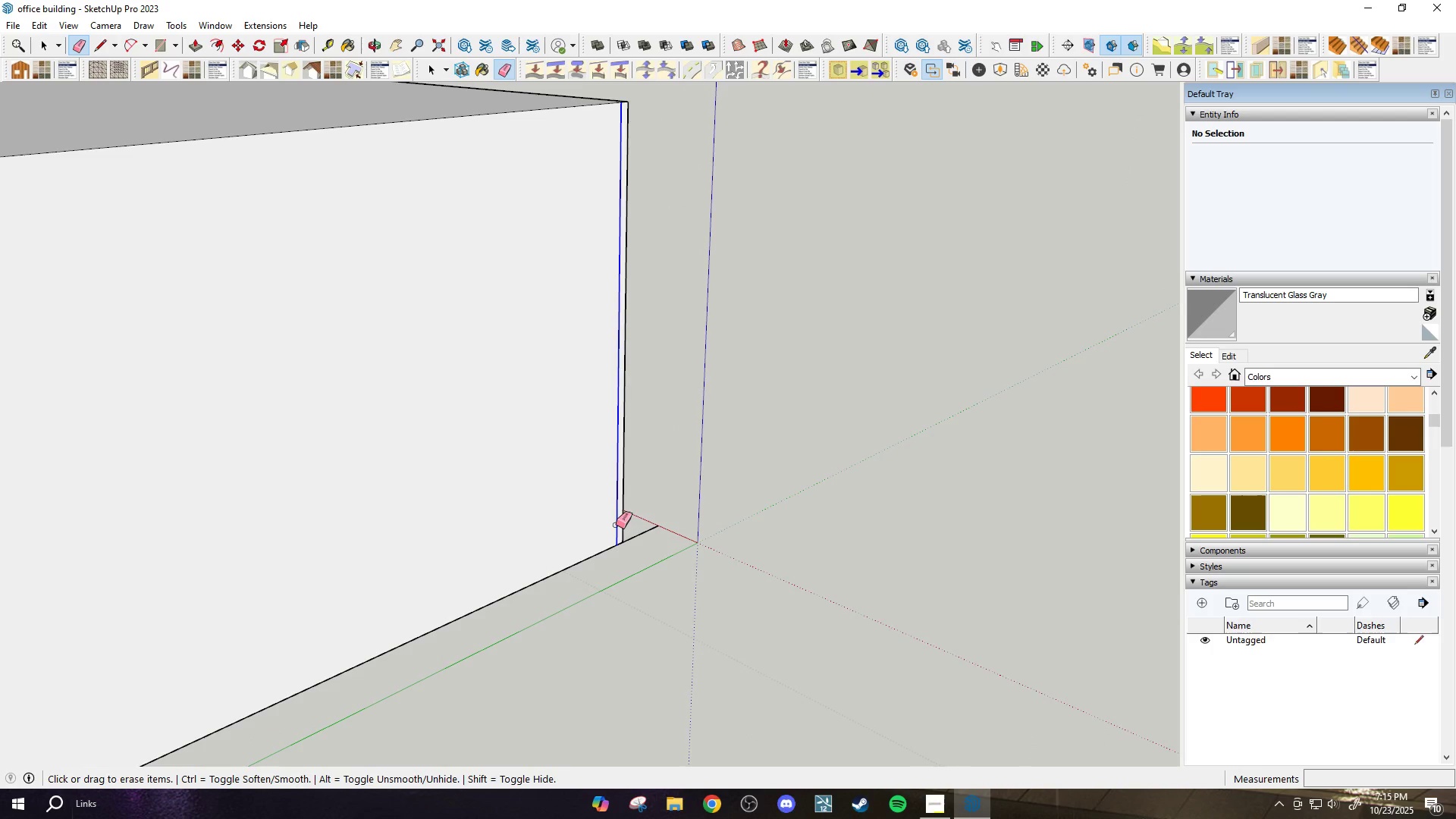 
left_click_drag(start_coordinate=[641, 526], to_coordinate=[681, 572])
 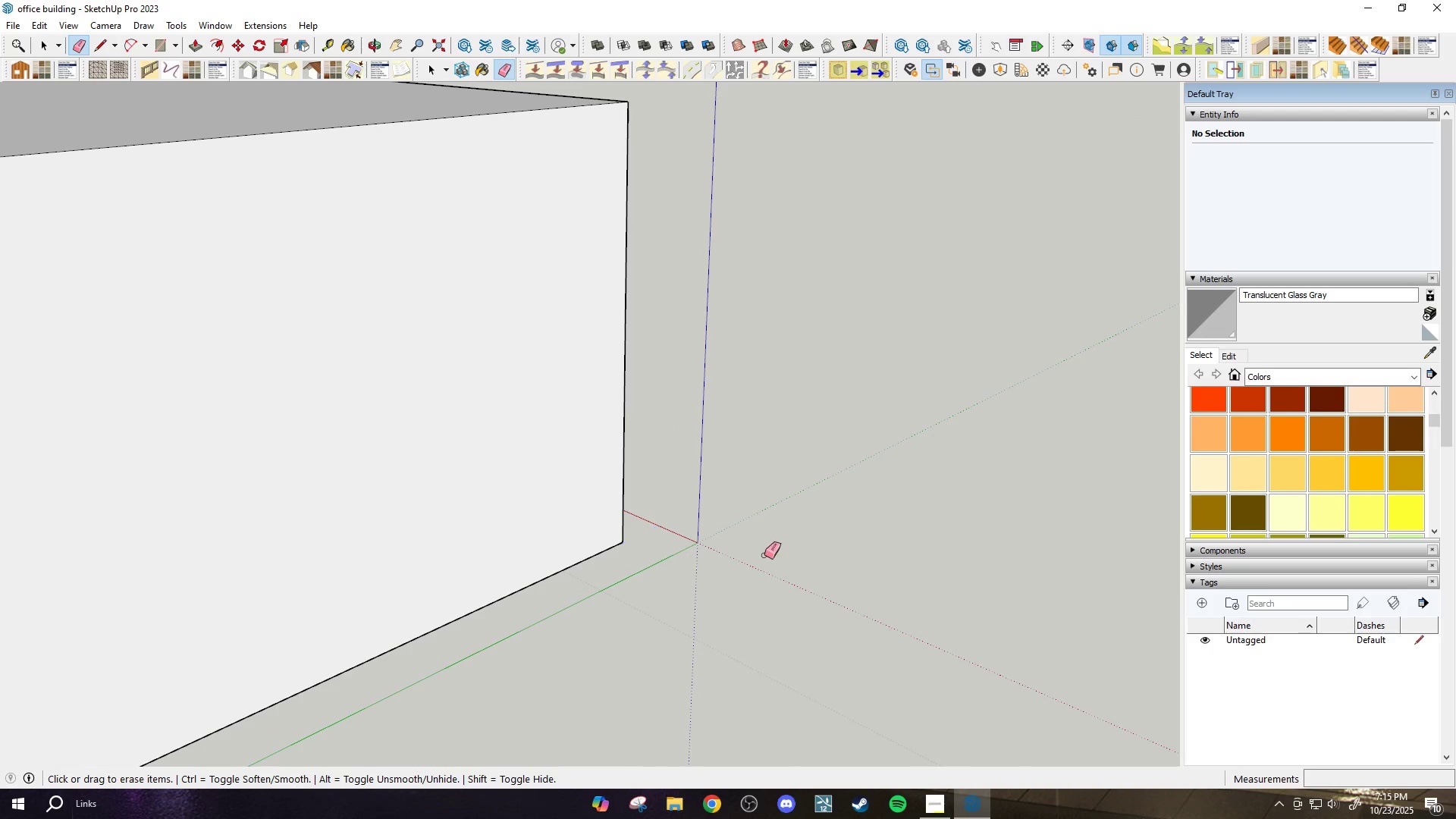 
scroll: coordinate [738, 519], scroll_direction: down, amount: 16.0
 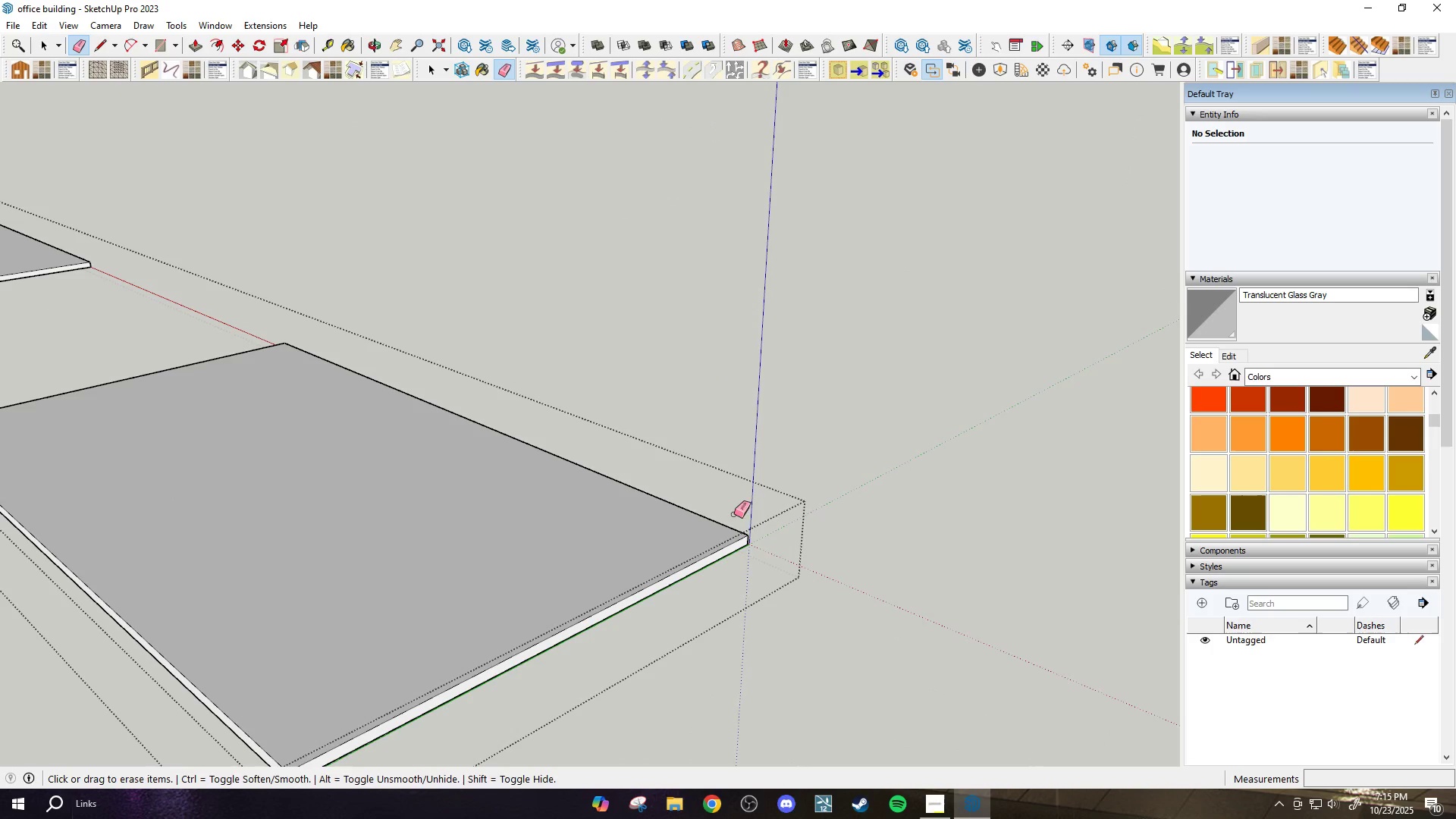 
type(hp50)
 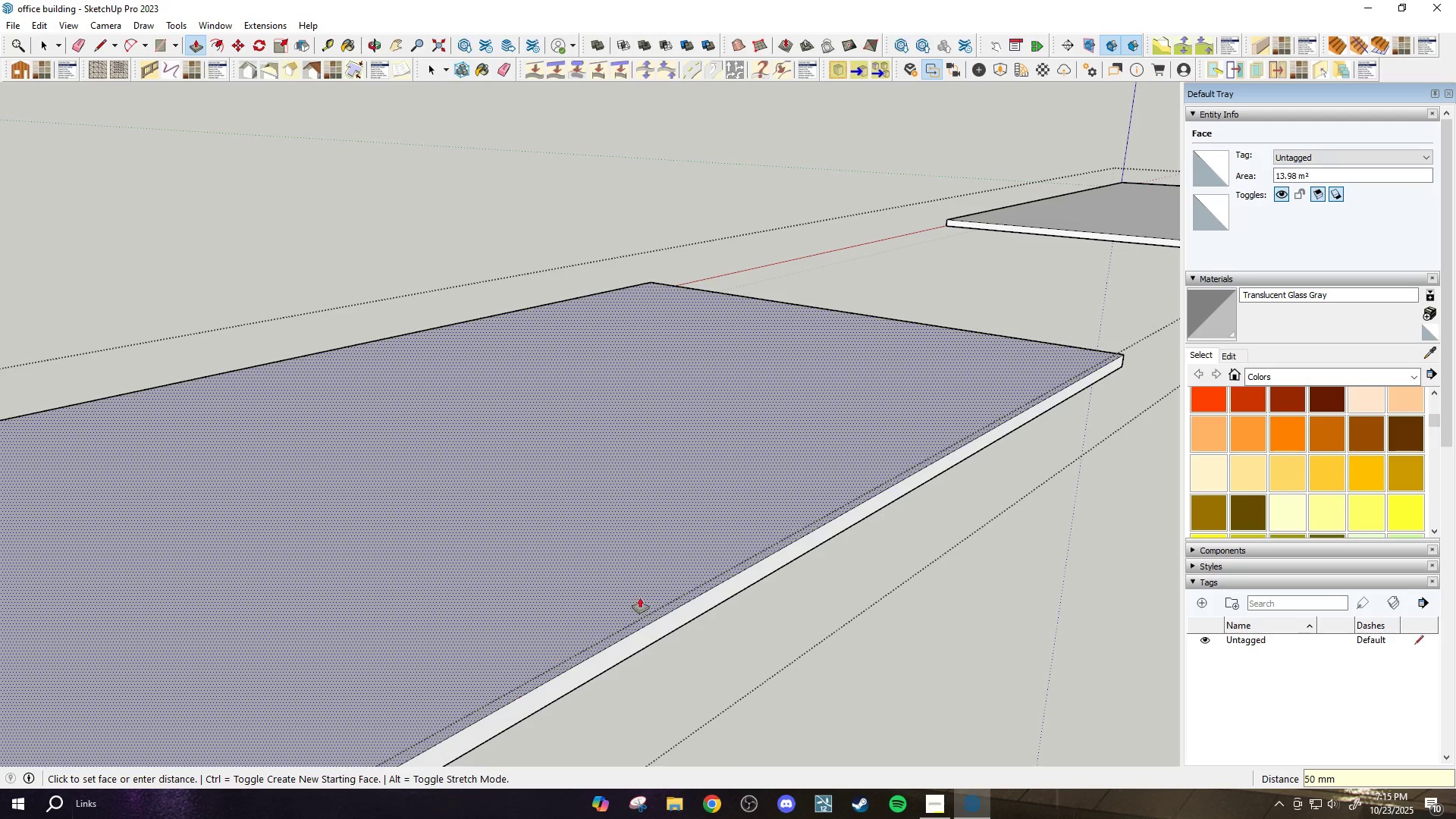 
scroll: coordinate [783, 504], scroll_direction: down, amount: 9.0
 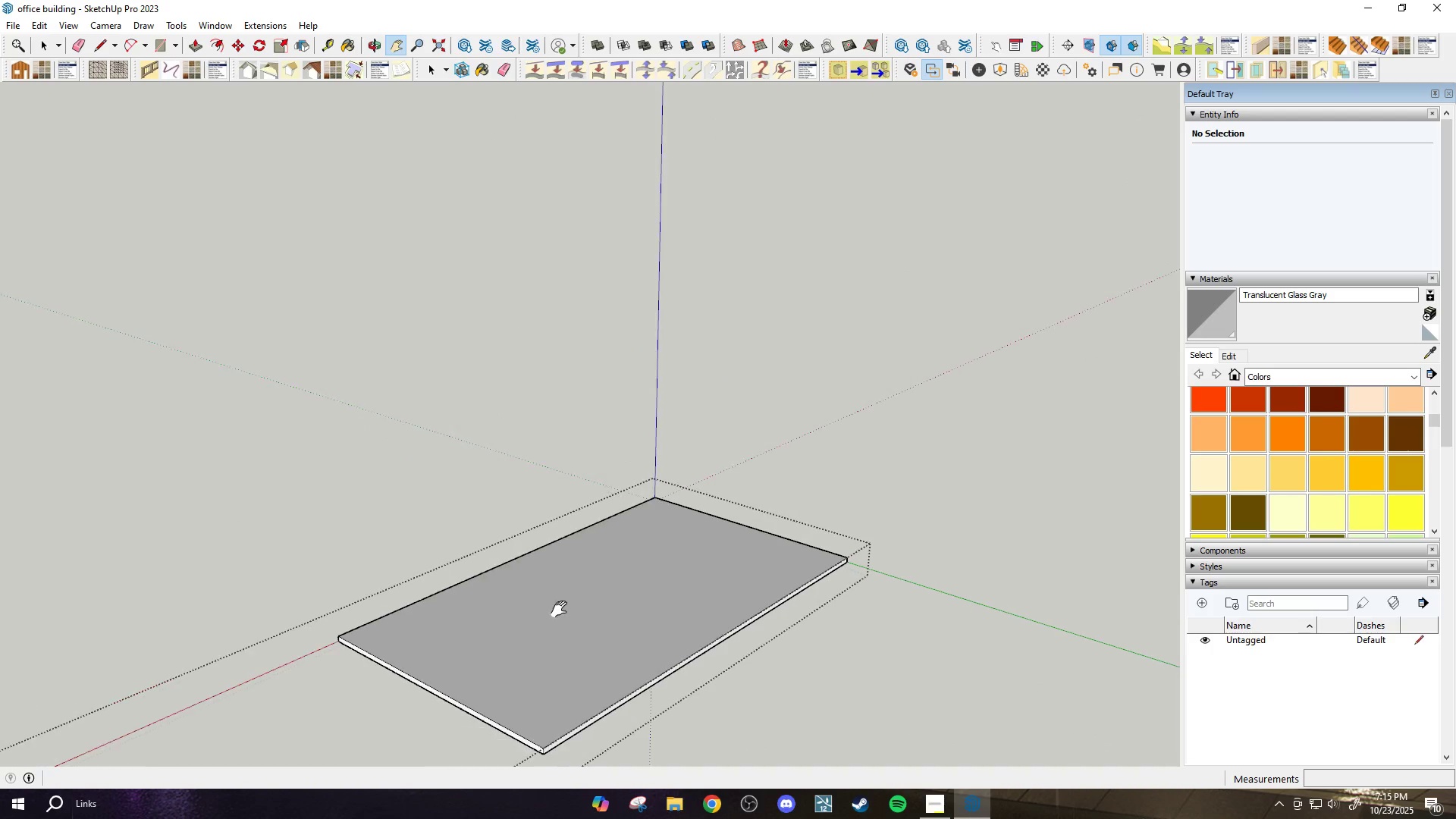 
left_click_drag(start_coordinate=[527, 613], to_coordinate=[969, 337])
 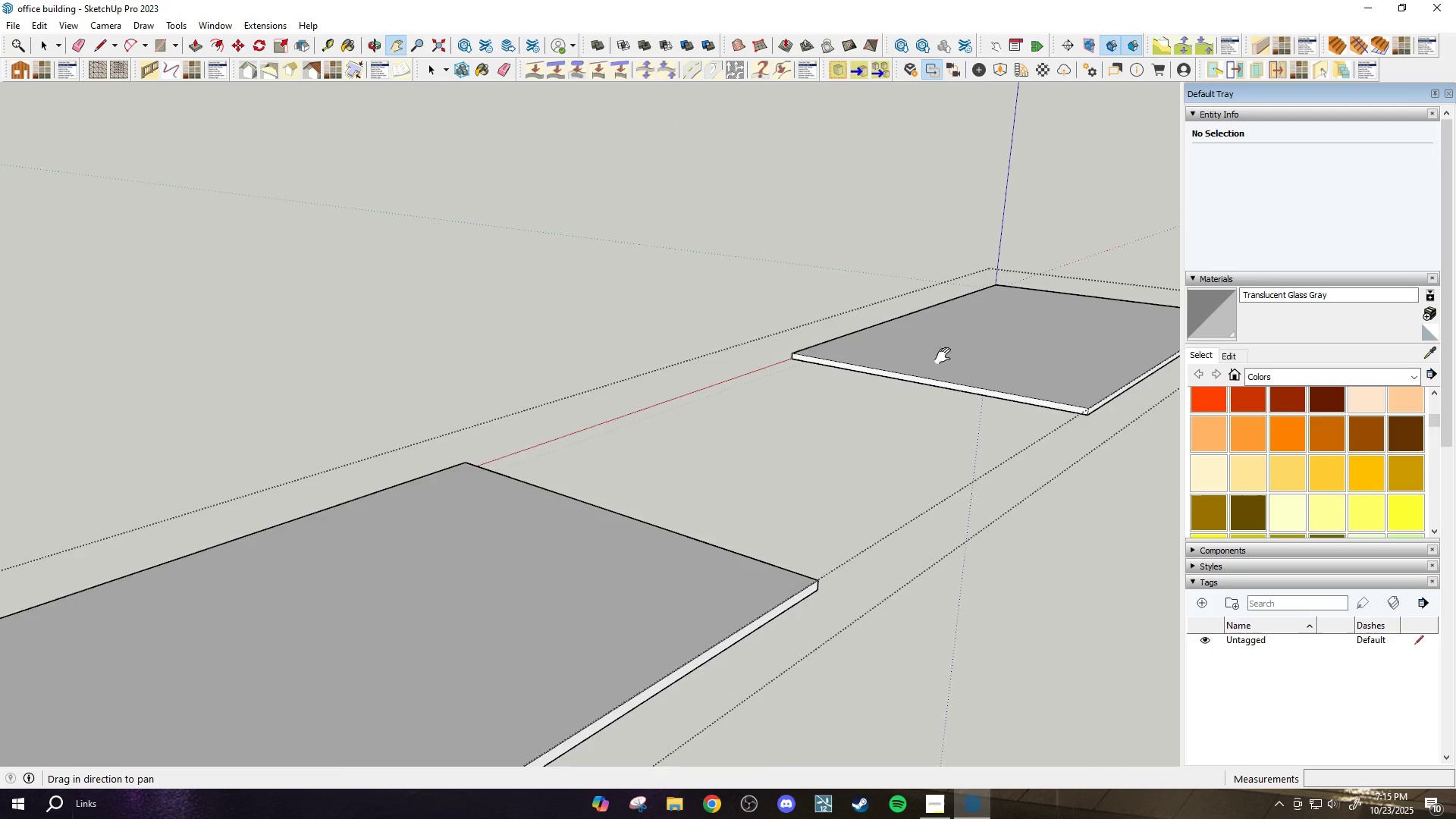 
scroll: coordinate [913, 378], scroll_direction: down, amount: 3.0
 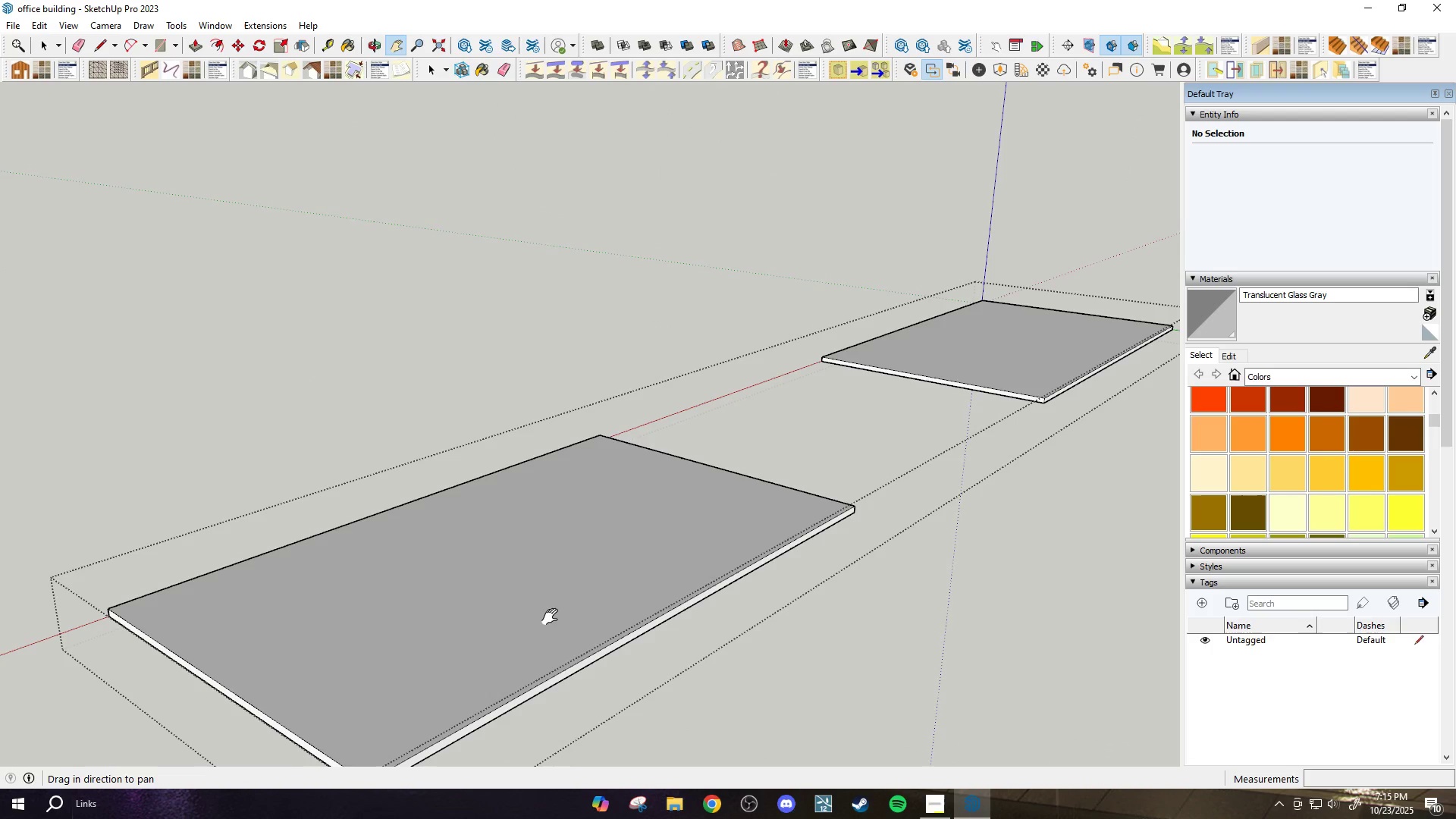 
scroll: coordinate [517, 714], scroll_direction: up, amount: 10.0
 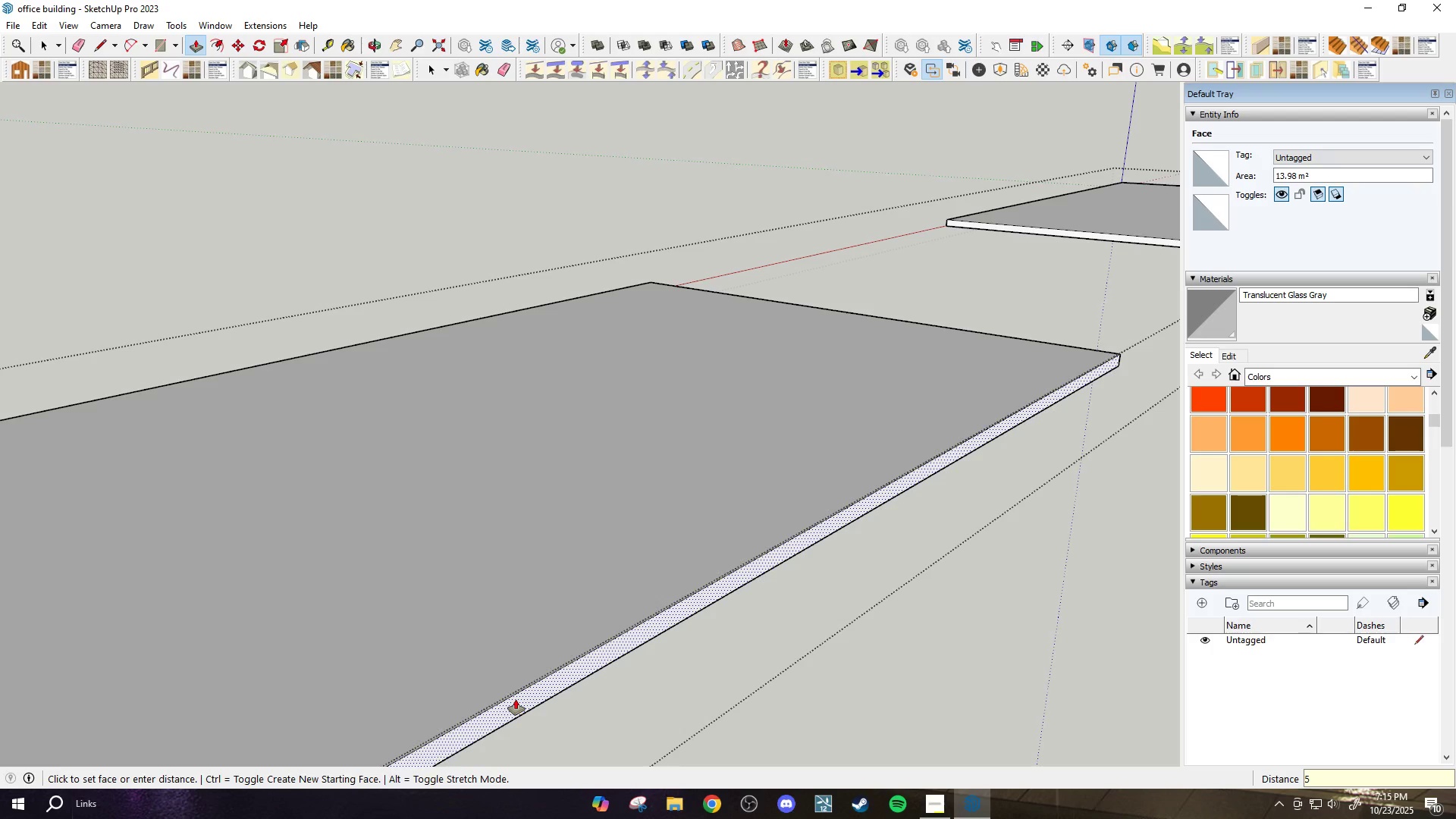 
key(Enter)
 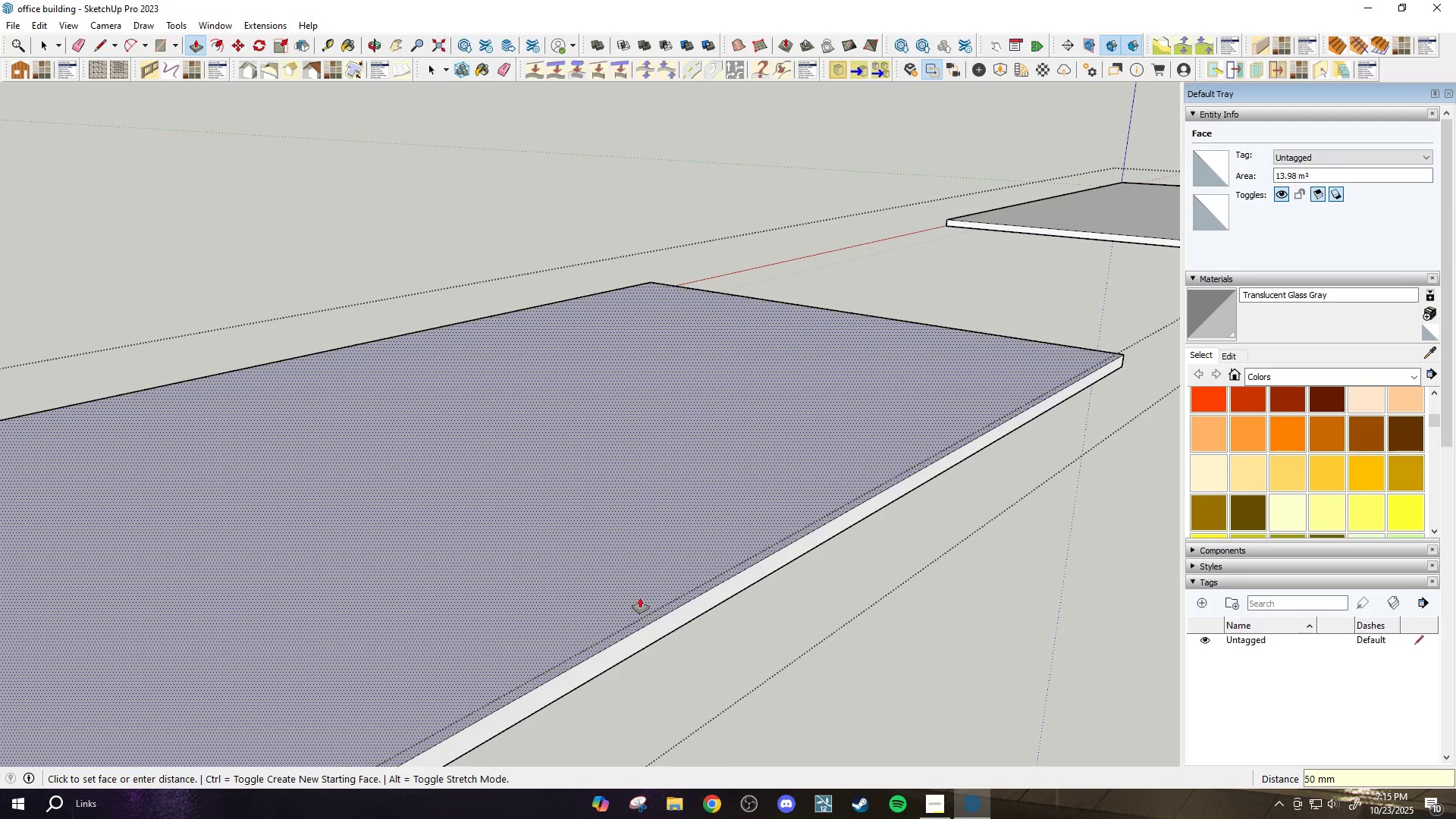 
scroll: coordinate [515, 639], scroll_direction: none, amount: 0.0
 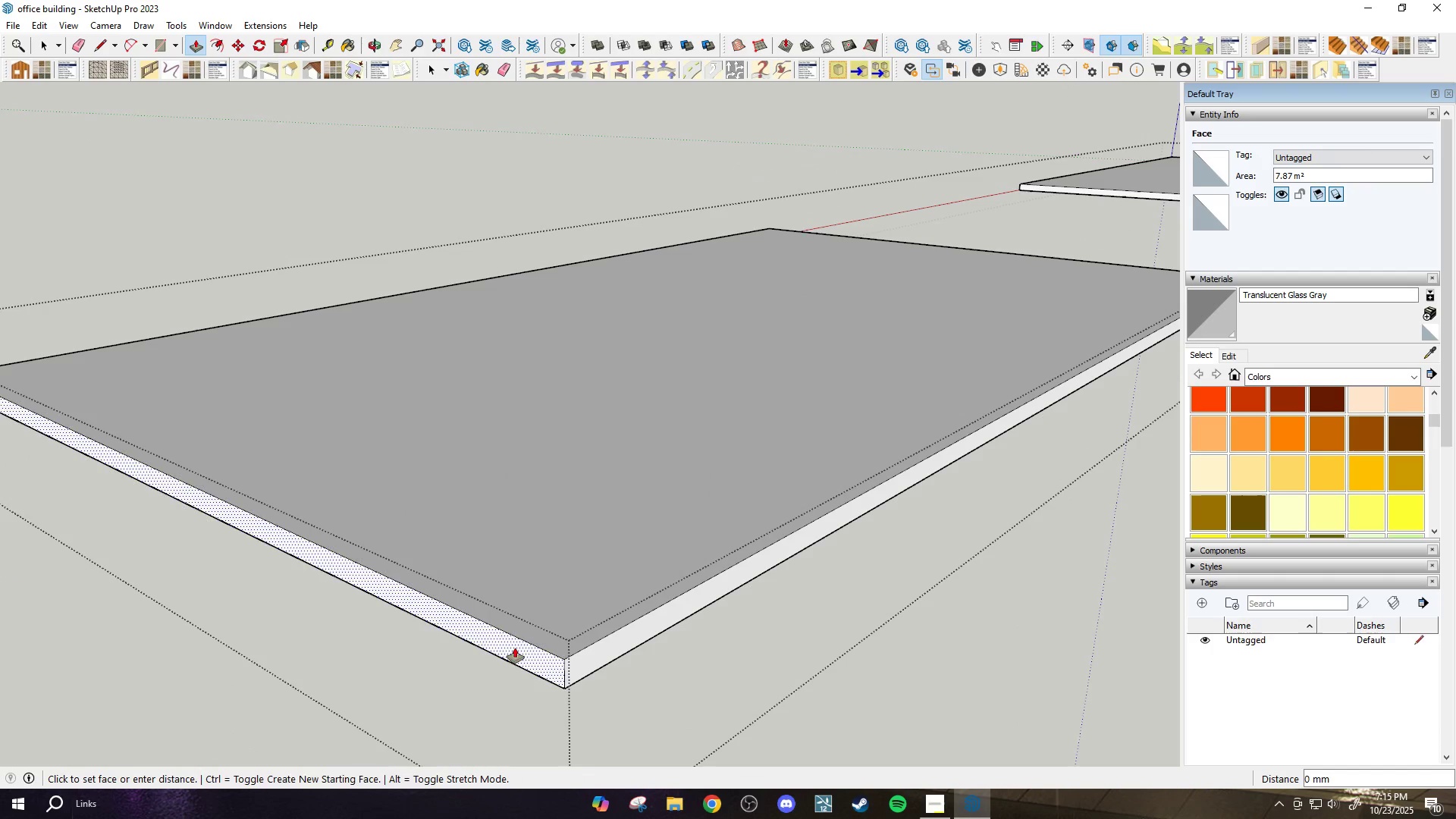 
double_click([515, 648])
 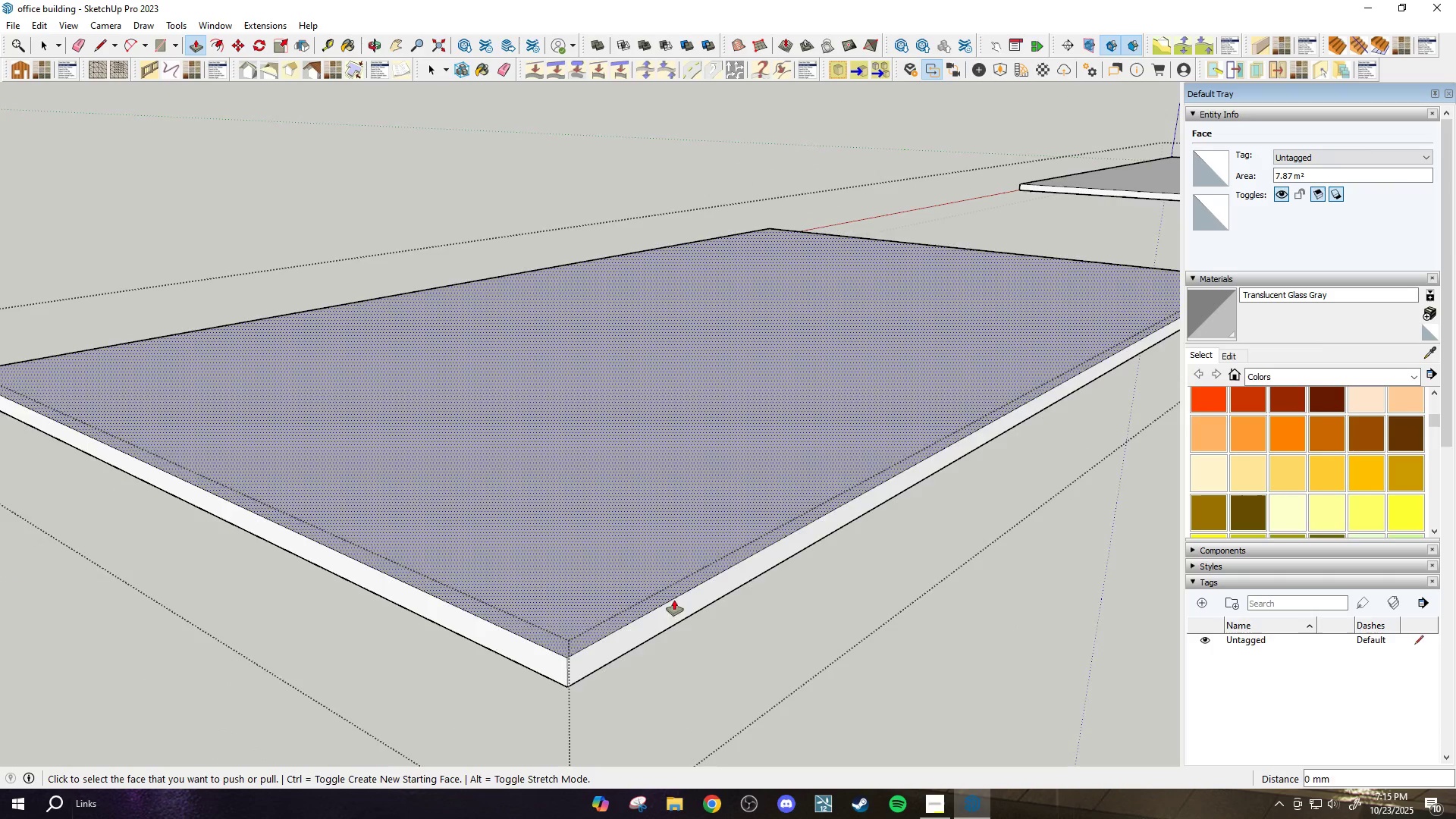 
scroll: coordinate [726, 579], scroll_direction: down, amount: 5.0
 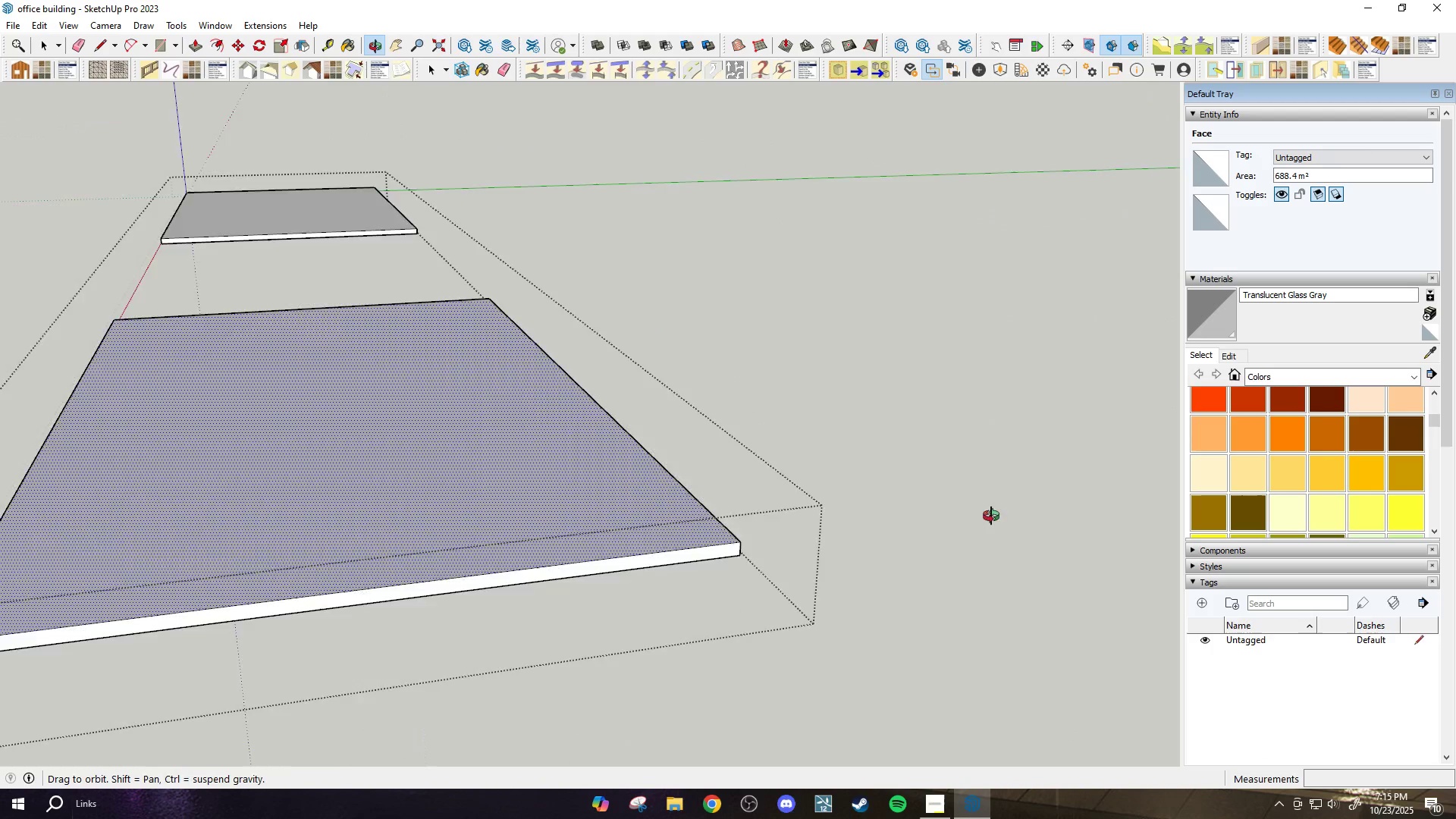 
scroll: coordinate [431, 582], scroll_direction: up, amount: 15.0
 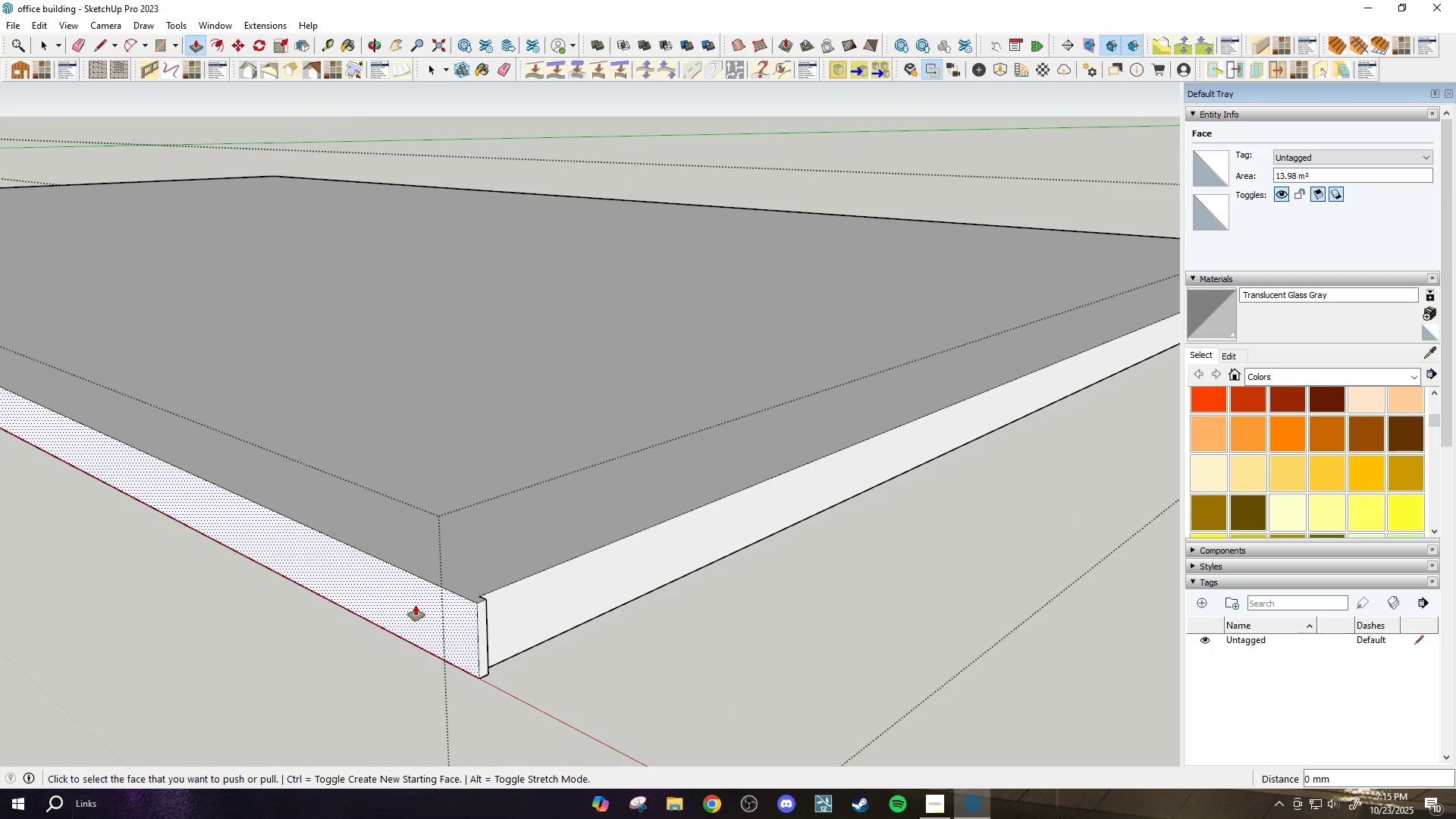 
double_click([416, 605])
 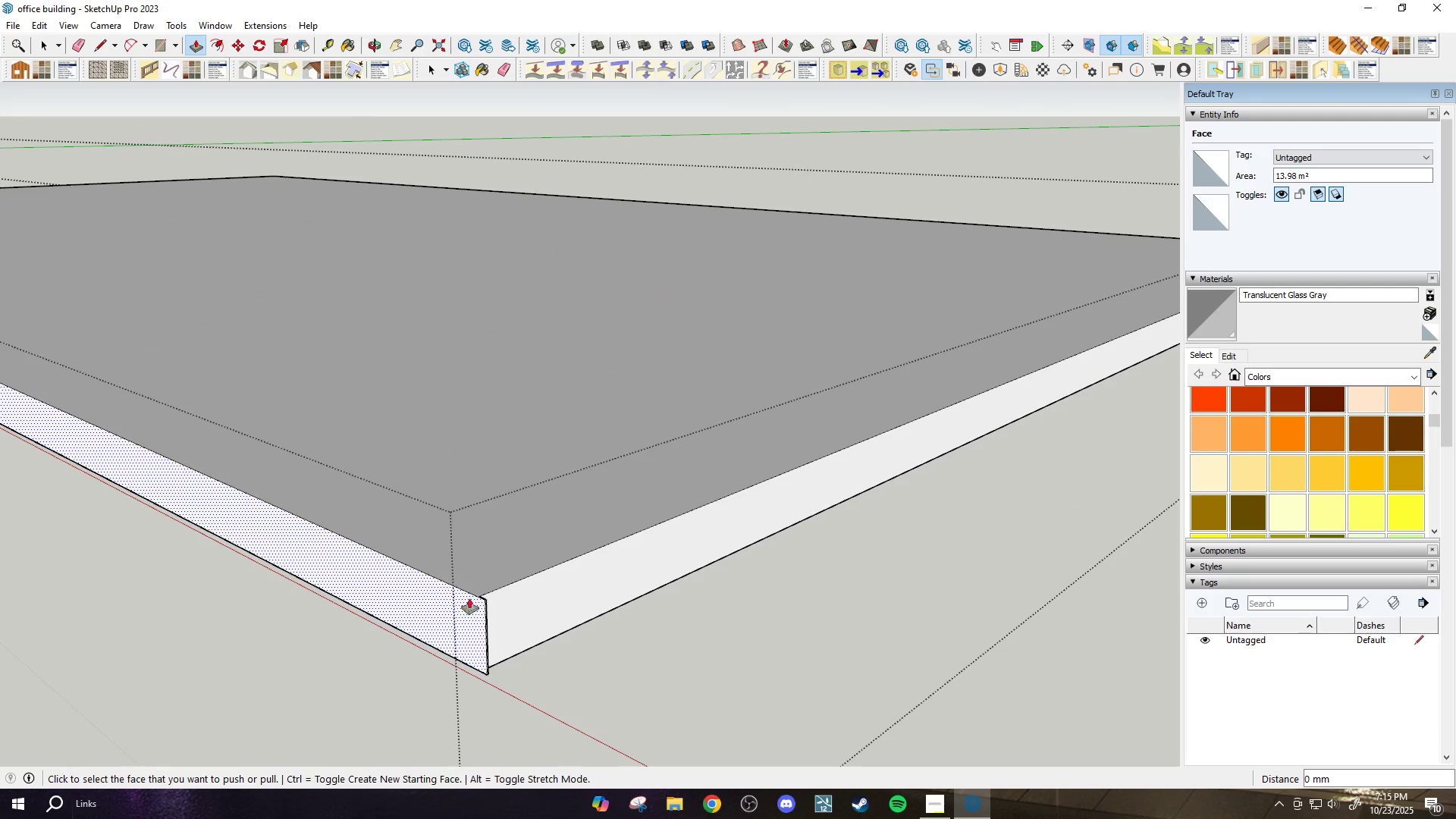 
scroll: coordinate [455, 607], scroll_direction: up, amount: 13.0
 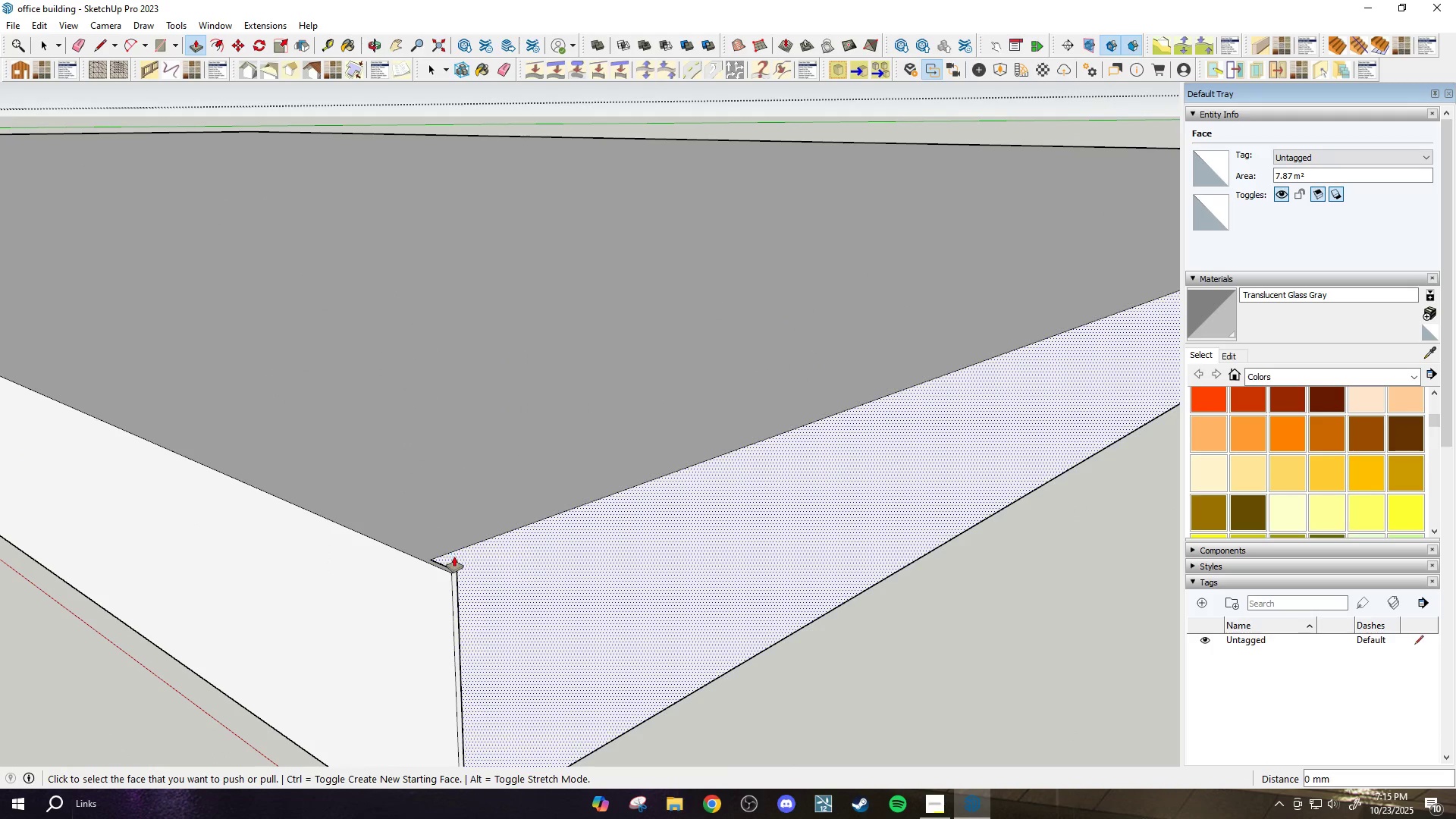 
key(L)
 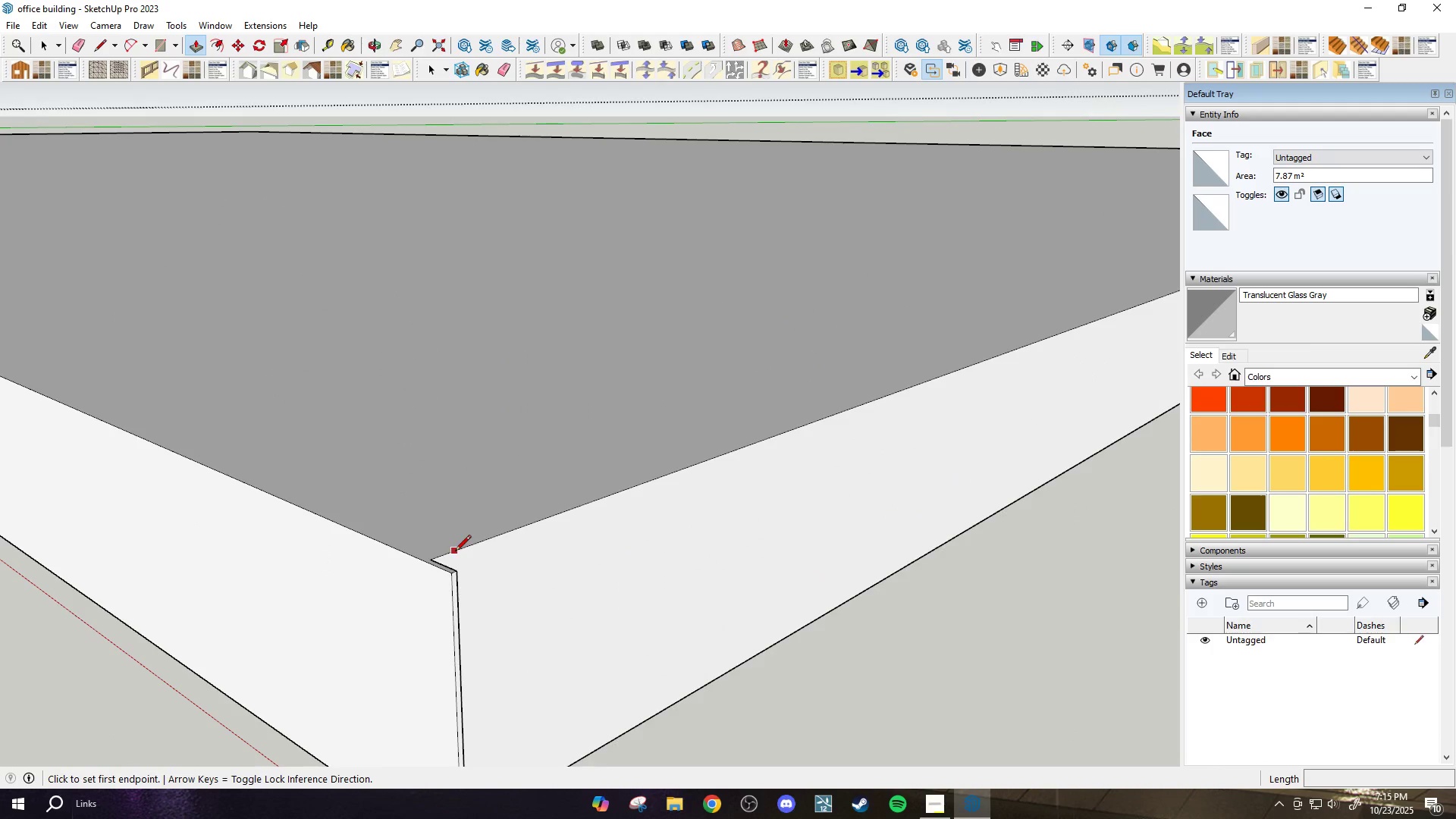 
scroll: coordinate [459, 549], scroll_direction: up, amount: 2.0
 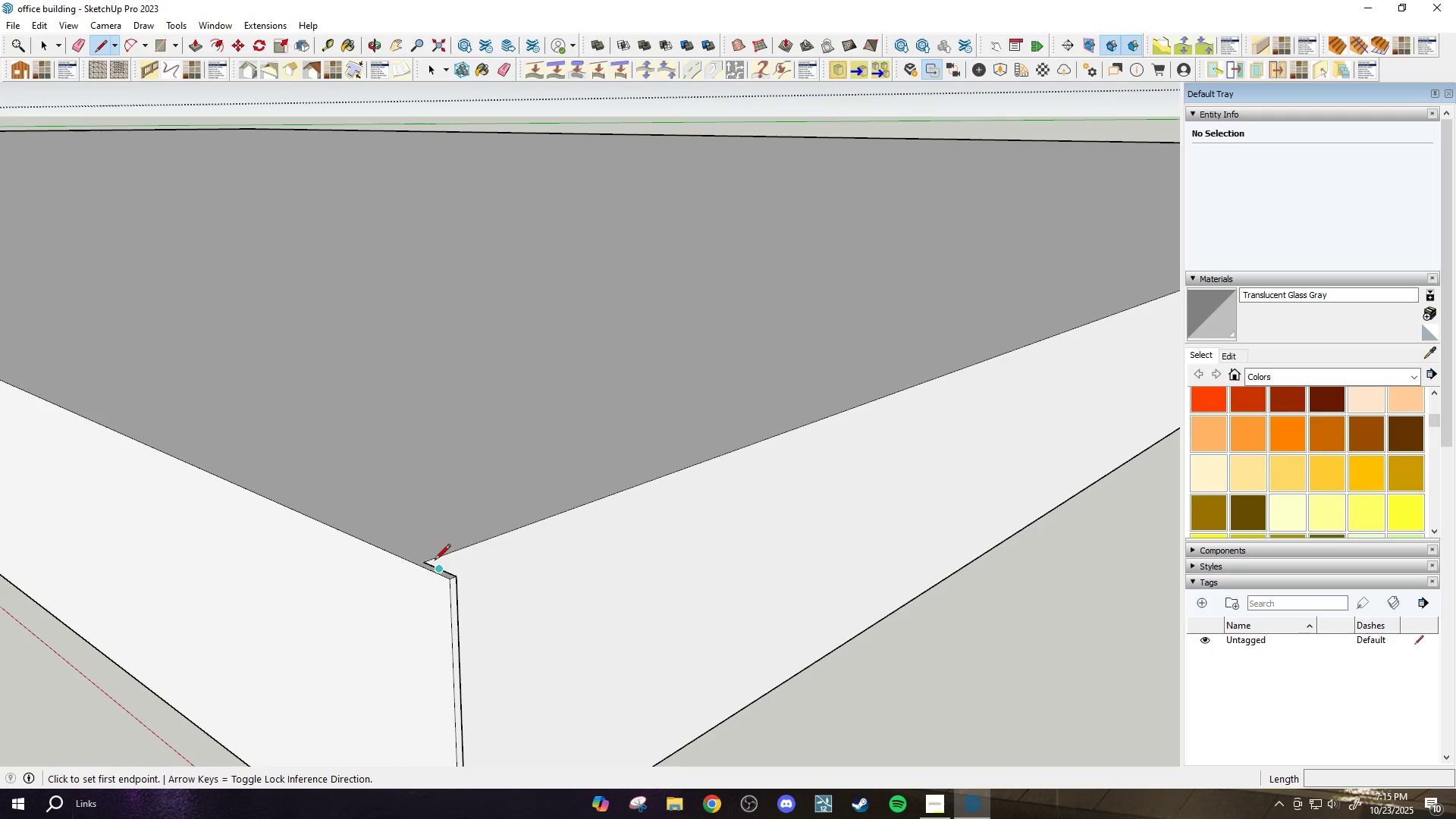 
left_click([435, 562])
 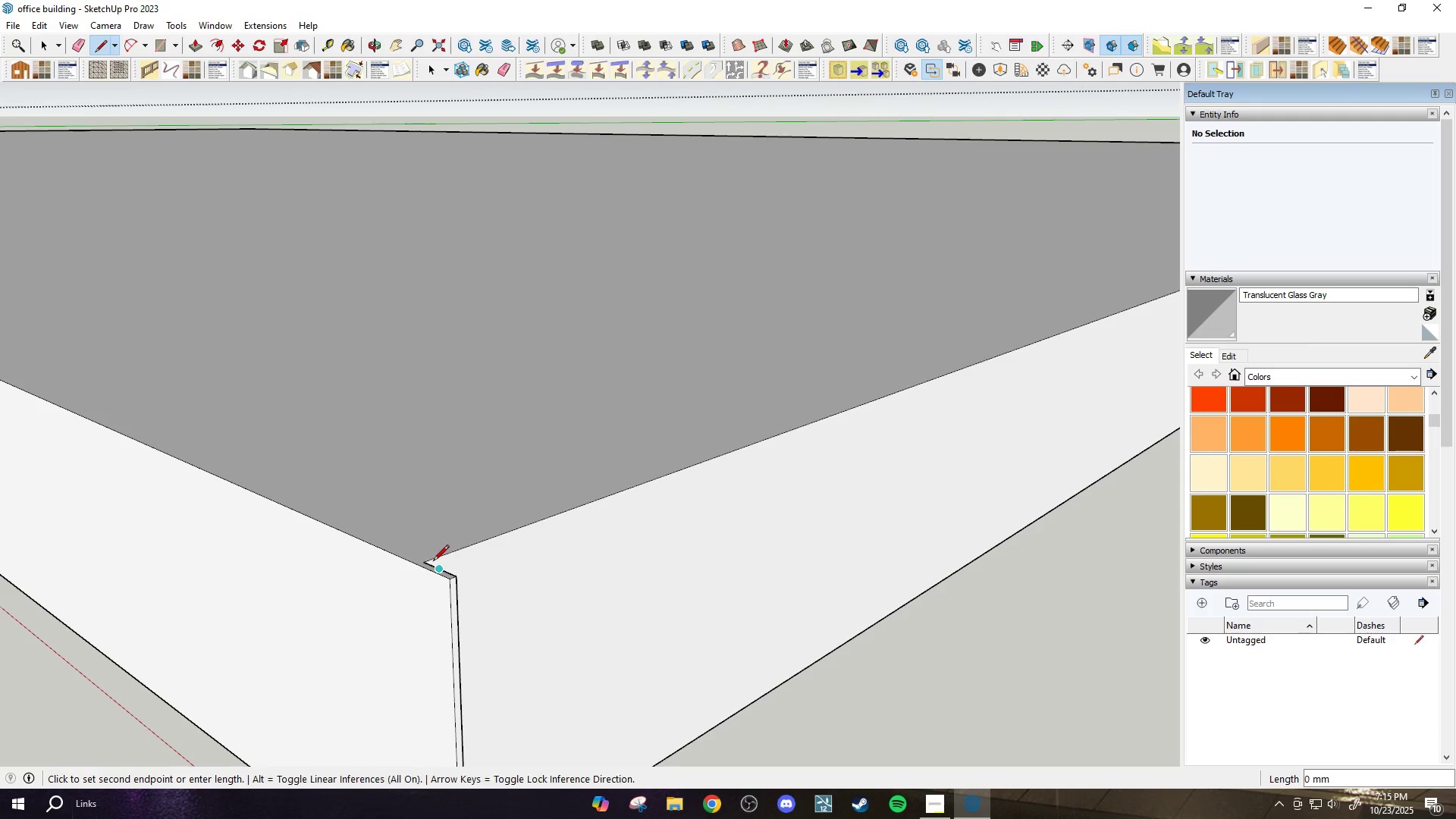 
key(Escape)
 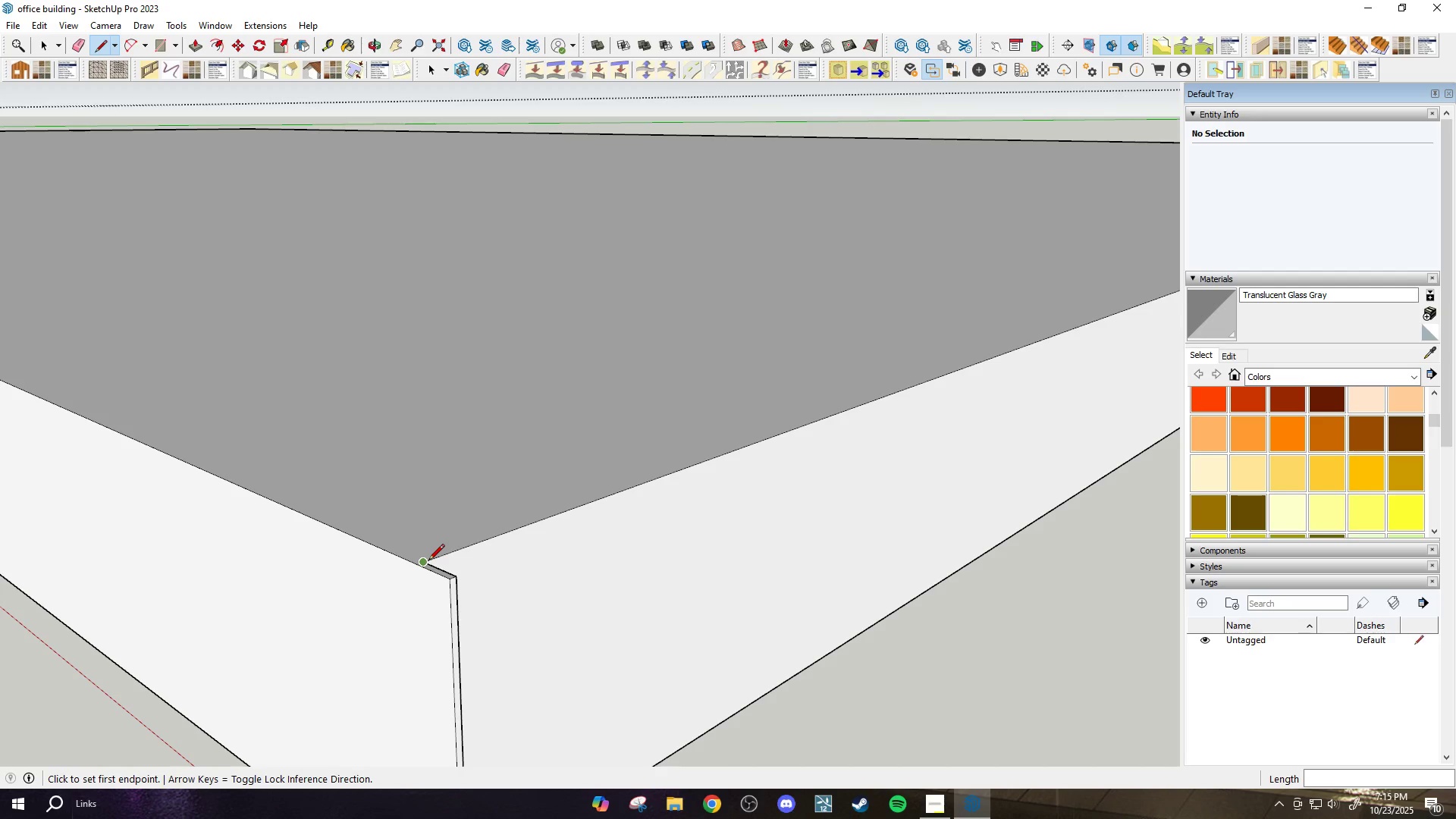 
left_click_drag(start_coordinate=[428, 561], to_coordinate=[424, 566])
 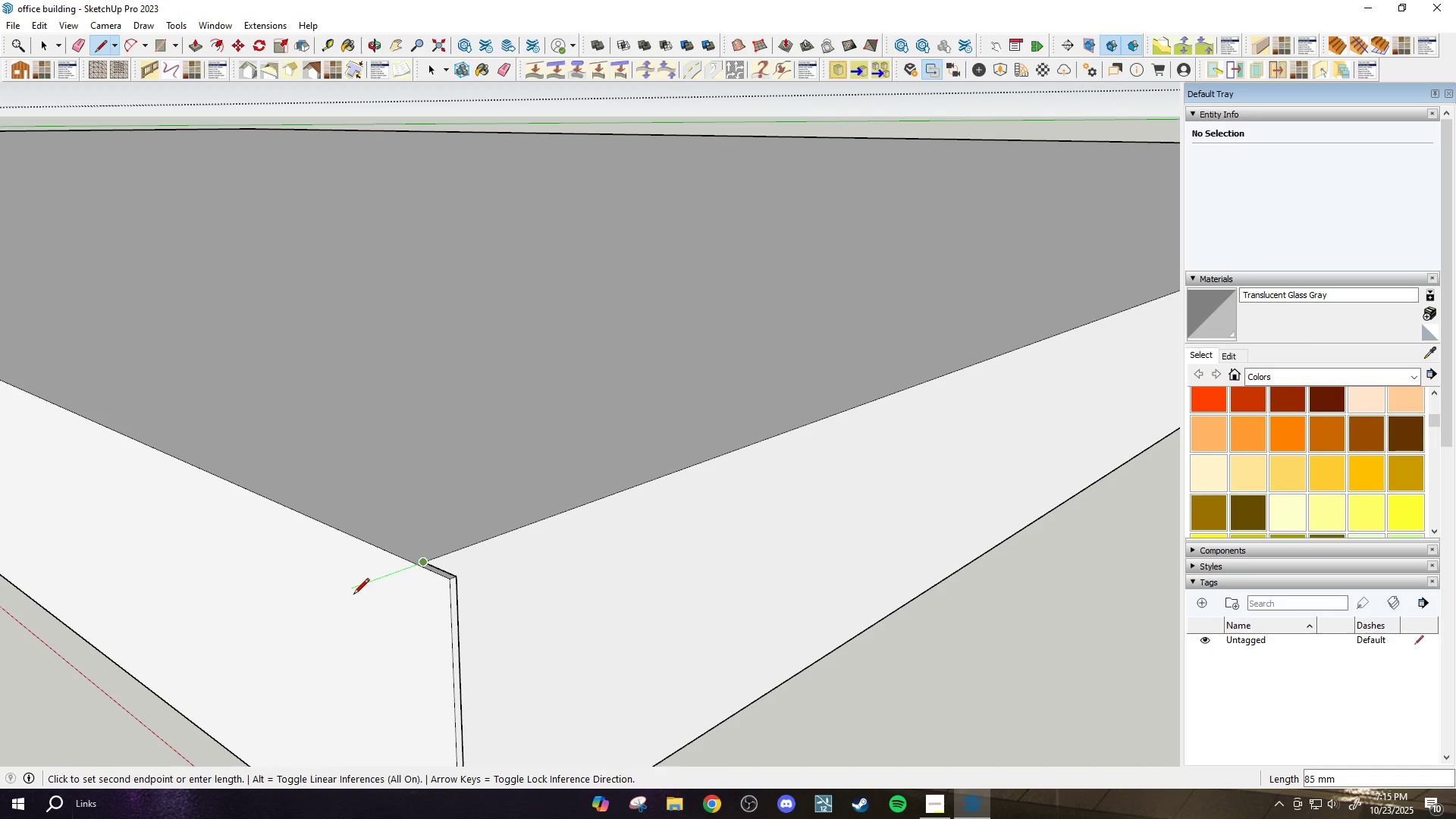 
left_click([353, 595])
 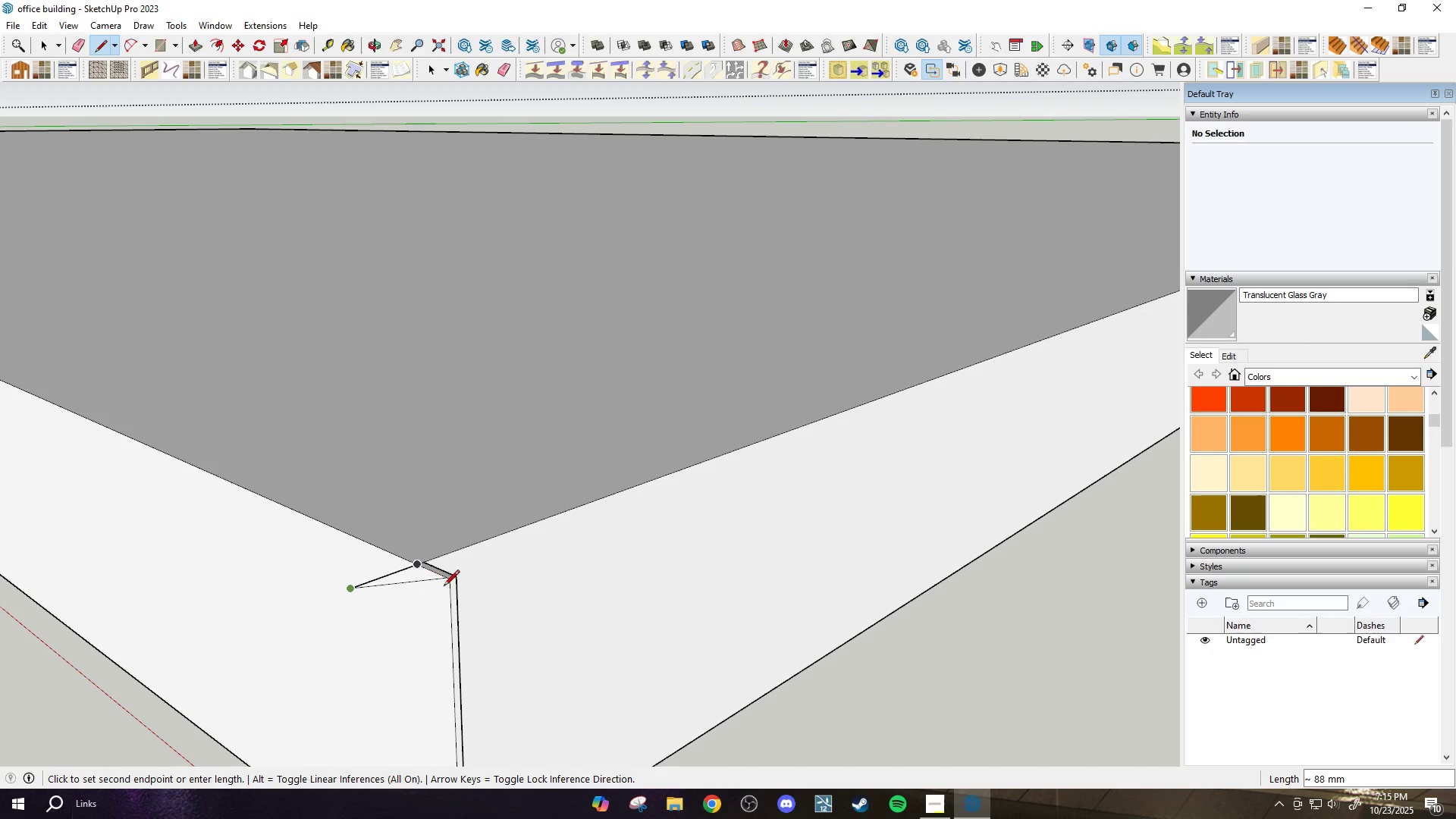 
key(P)
 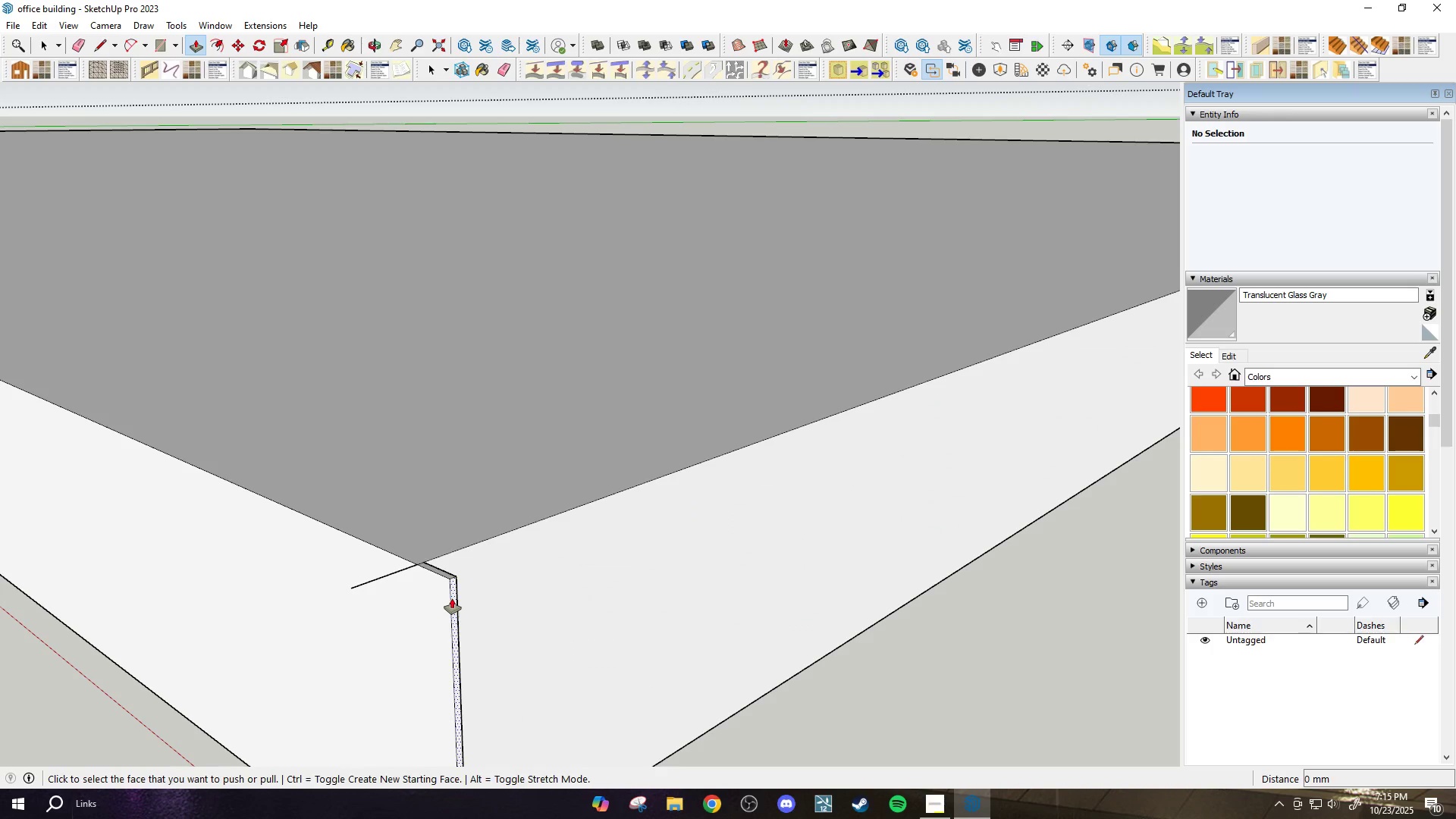 
left_click([452, 598])
 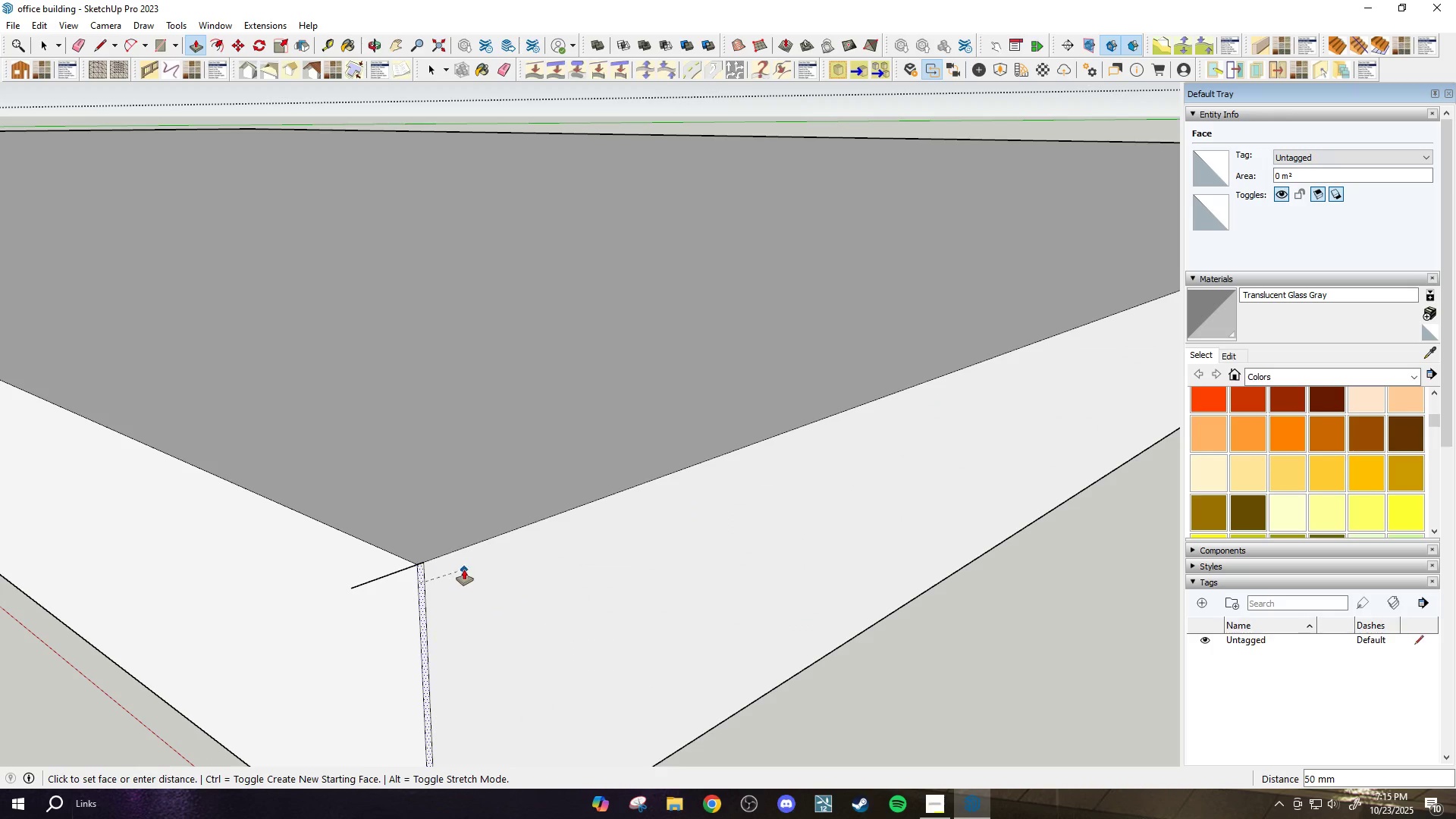 
left_click([464, 570])
 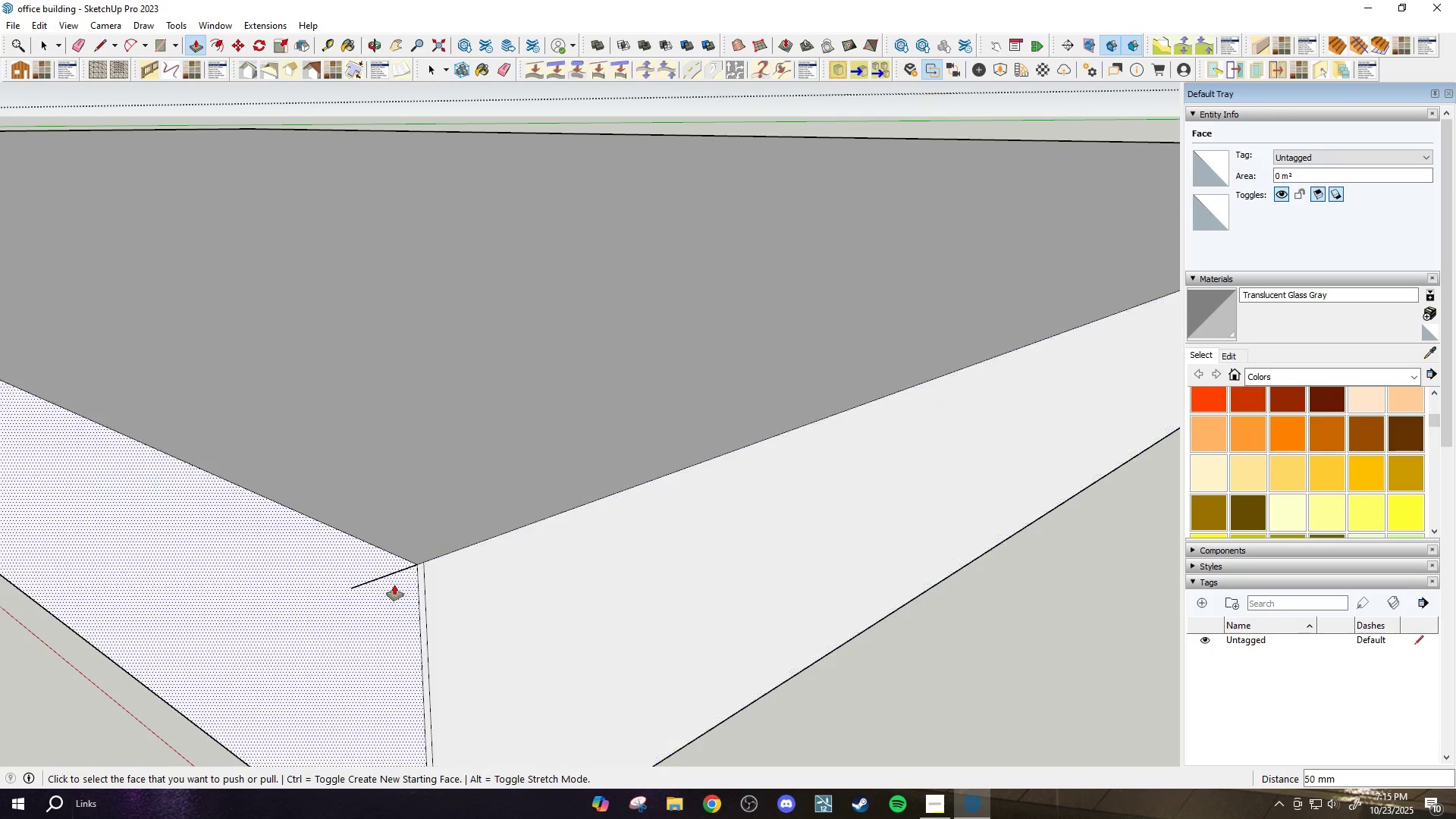 
key(E)
 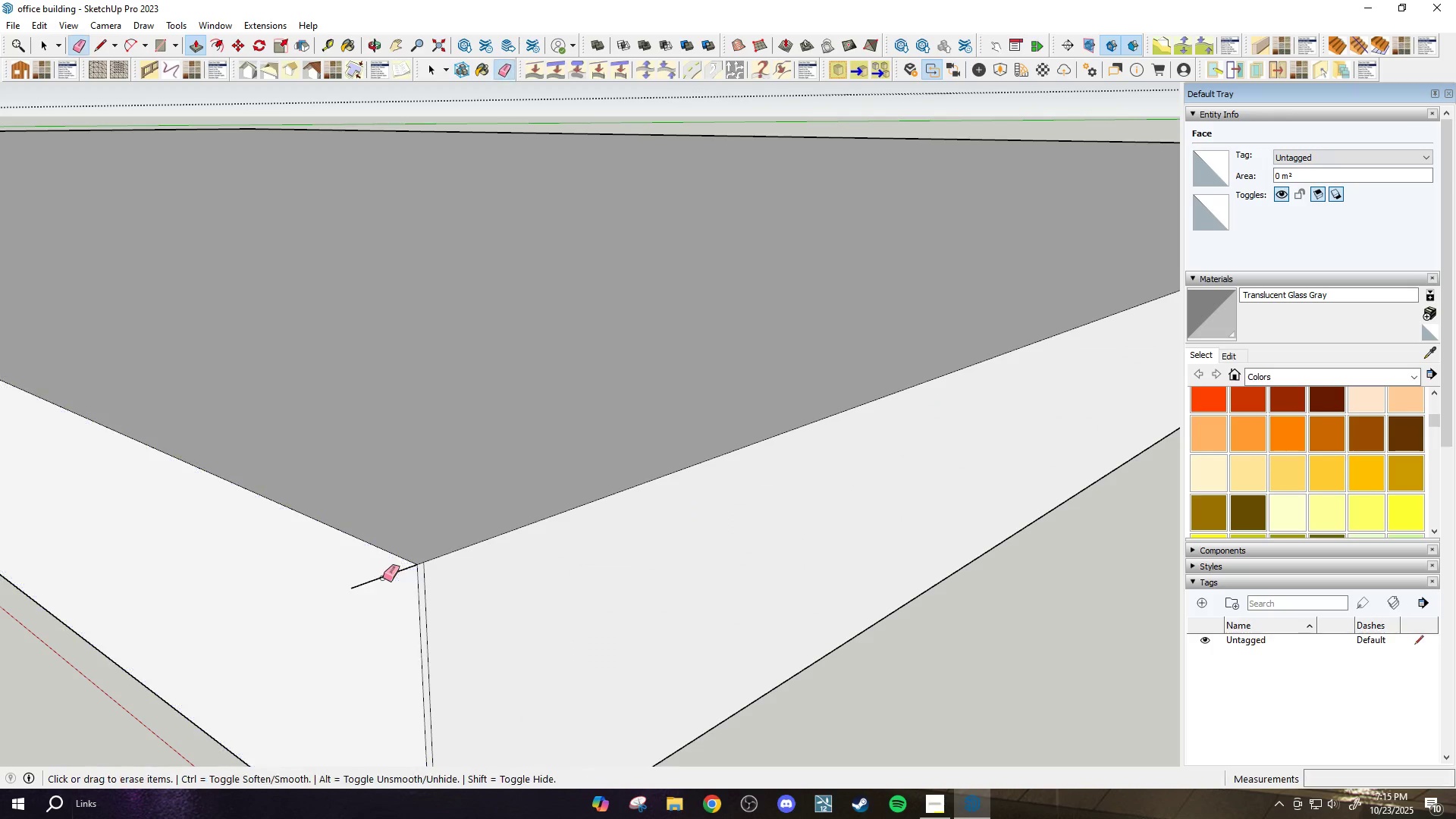 
left_click_drag(start_coordinate=[383, 578], to_coordinate=[378, 576])
 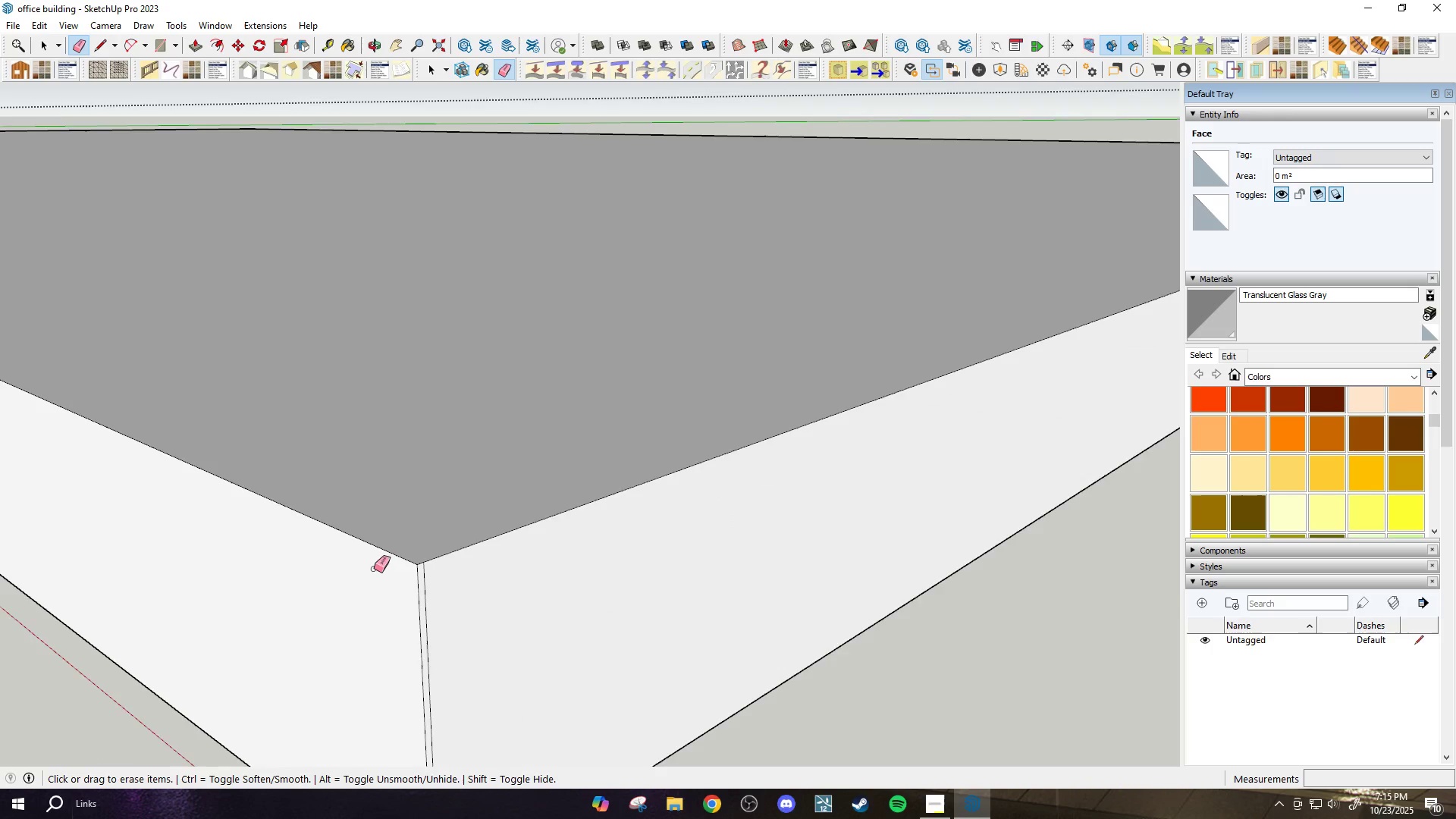 
scroll: coordinate [406, 576], scroll_direction: down, amount: 7.0
 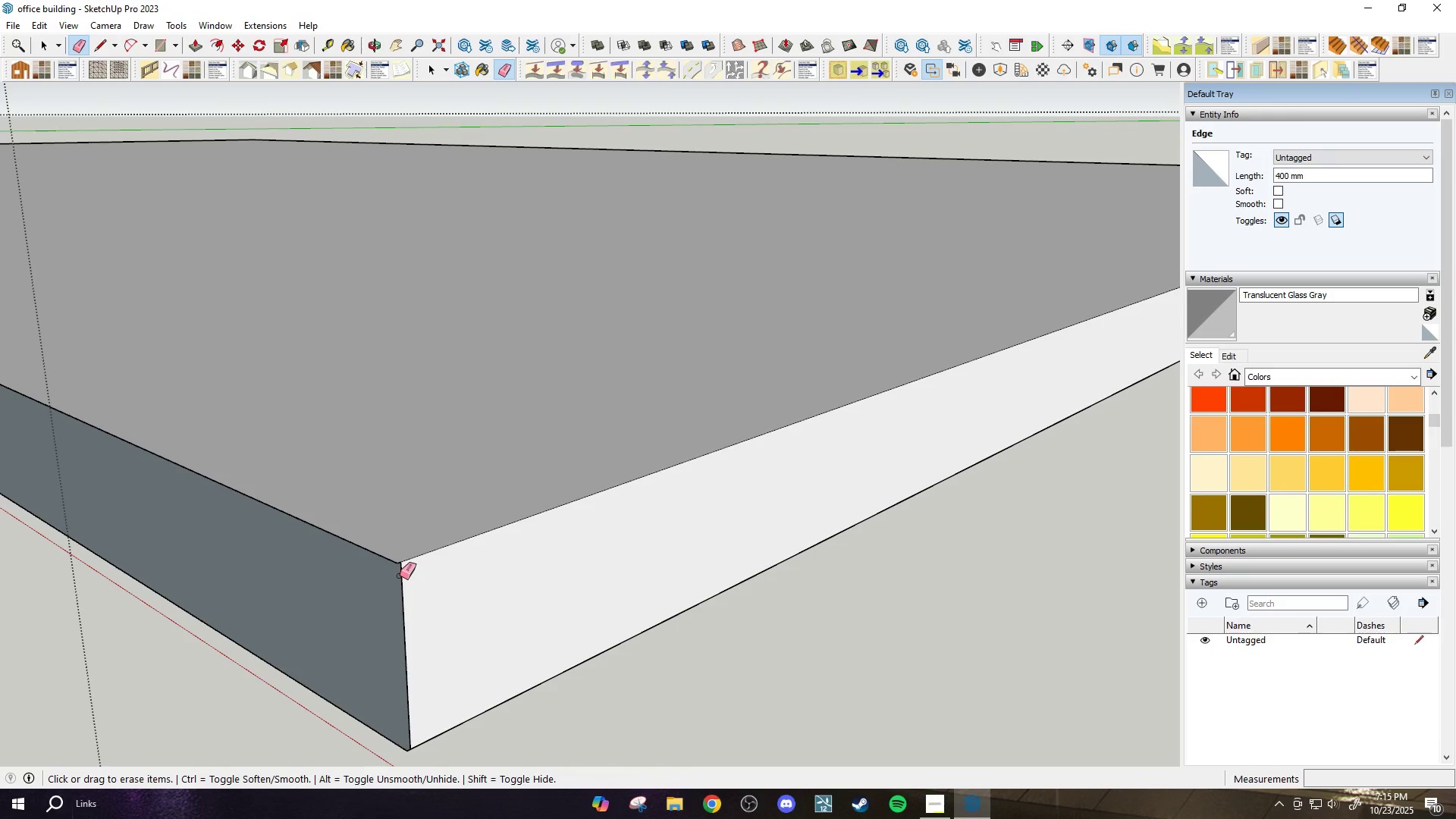 
key(Control+Z)
 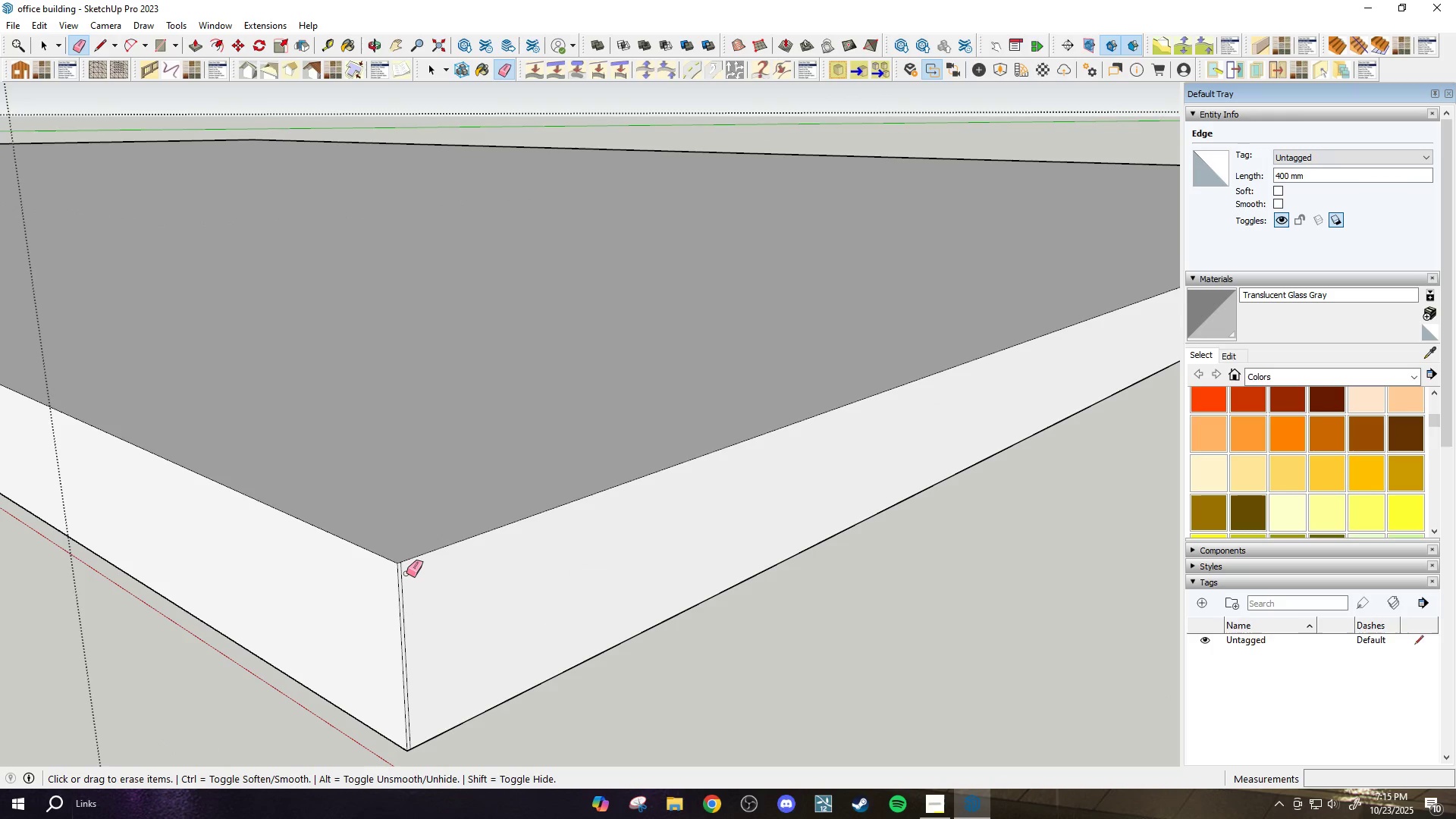 
left_click_drag(start_coordinate=[406, 573], to_coordinate=[402, 573])
 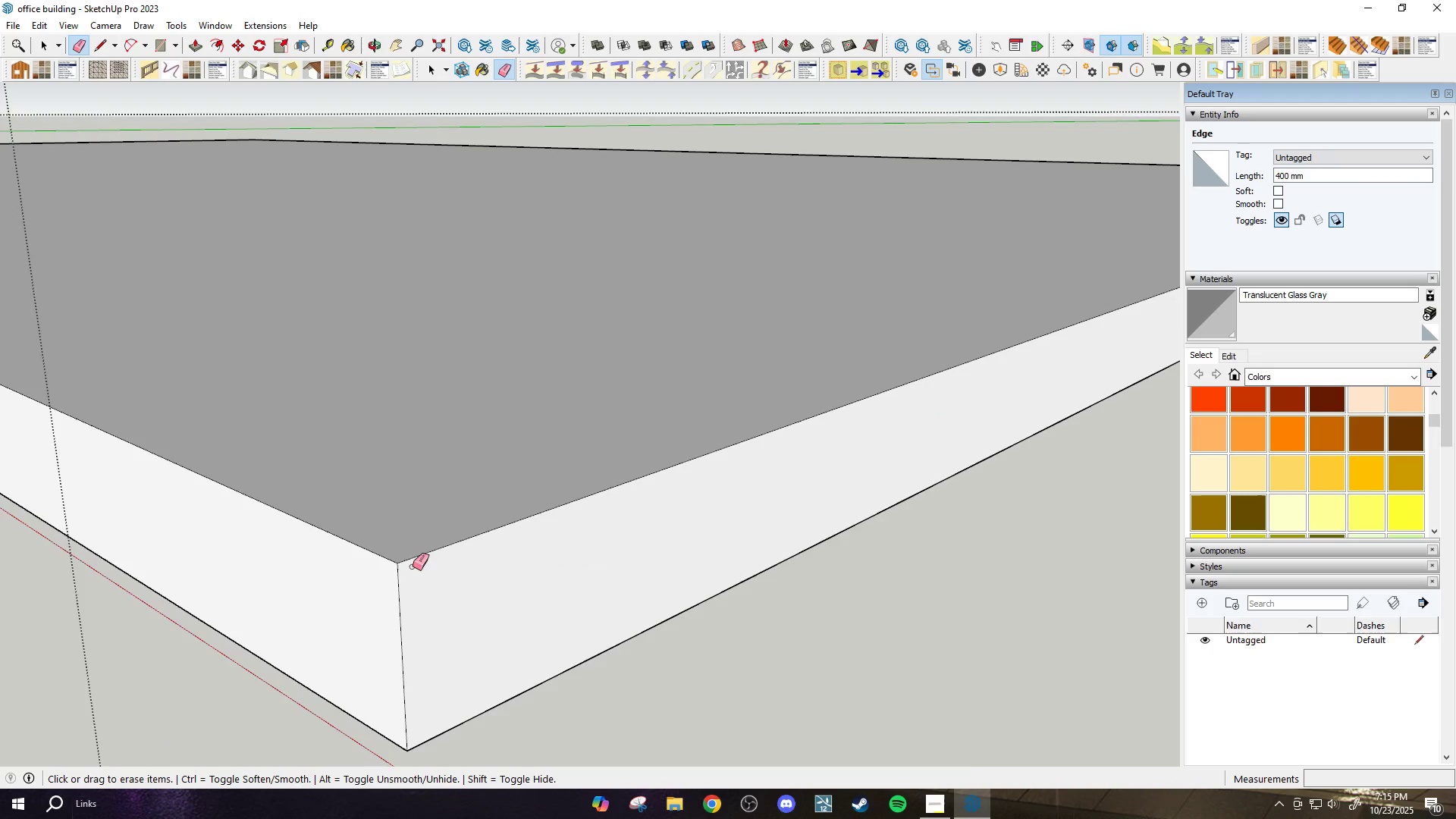 
scroll: coordinate [537, 587], scroll_direction: down, amount: 32.0
 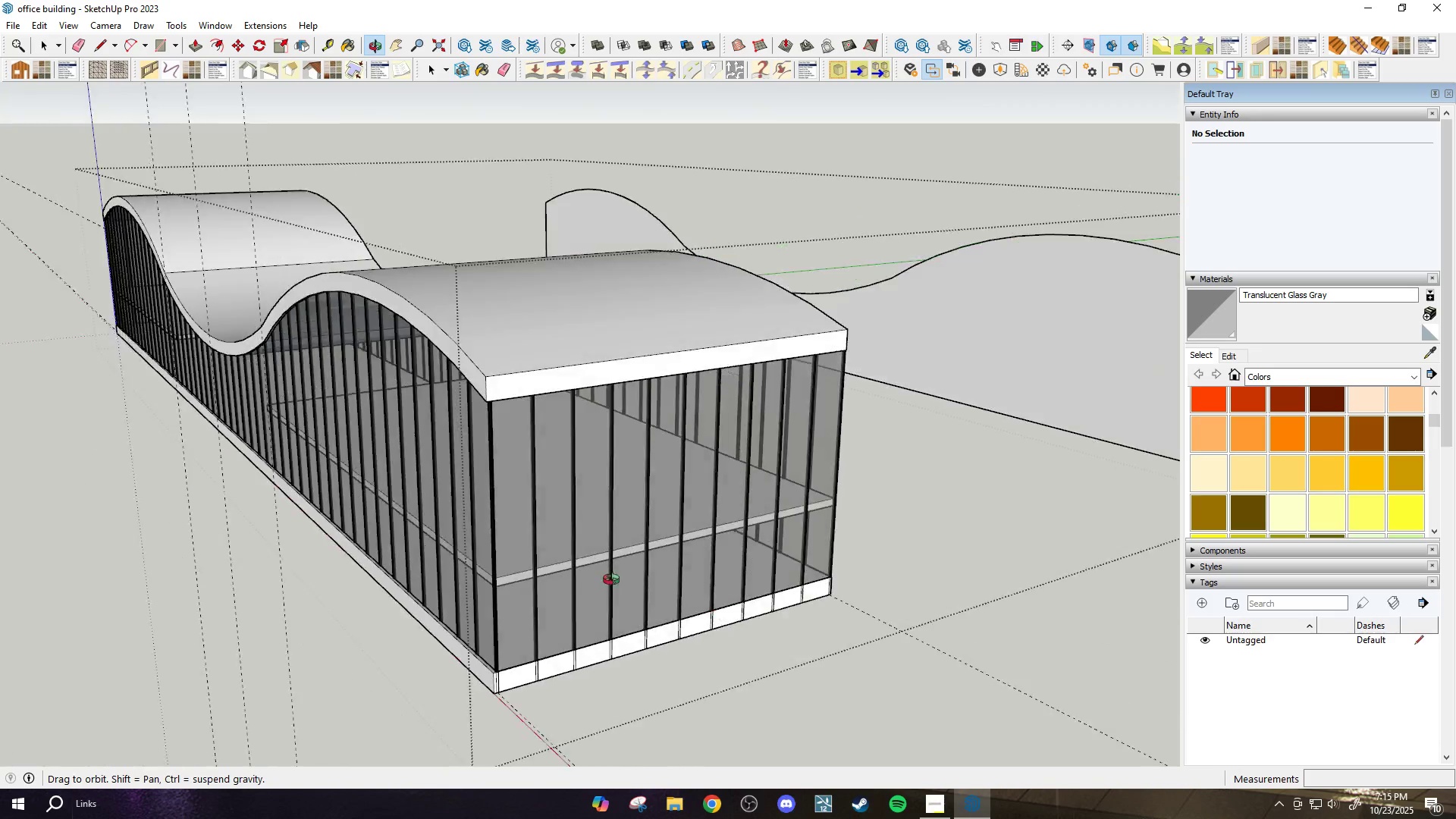 
key(Space)
 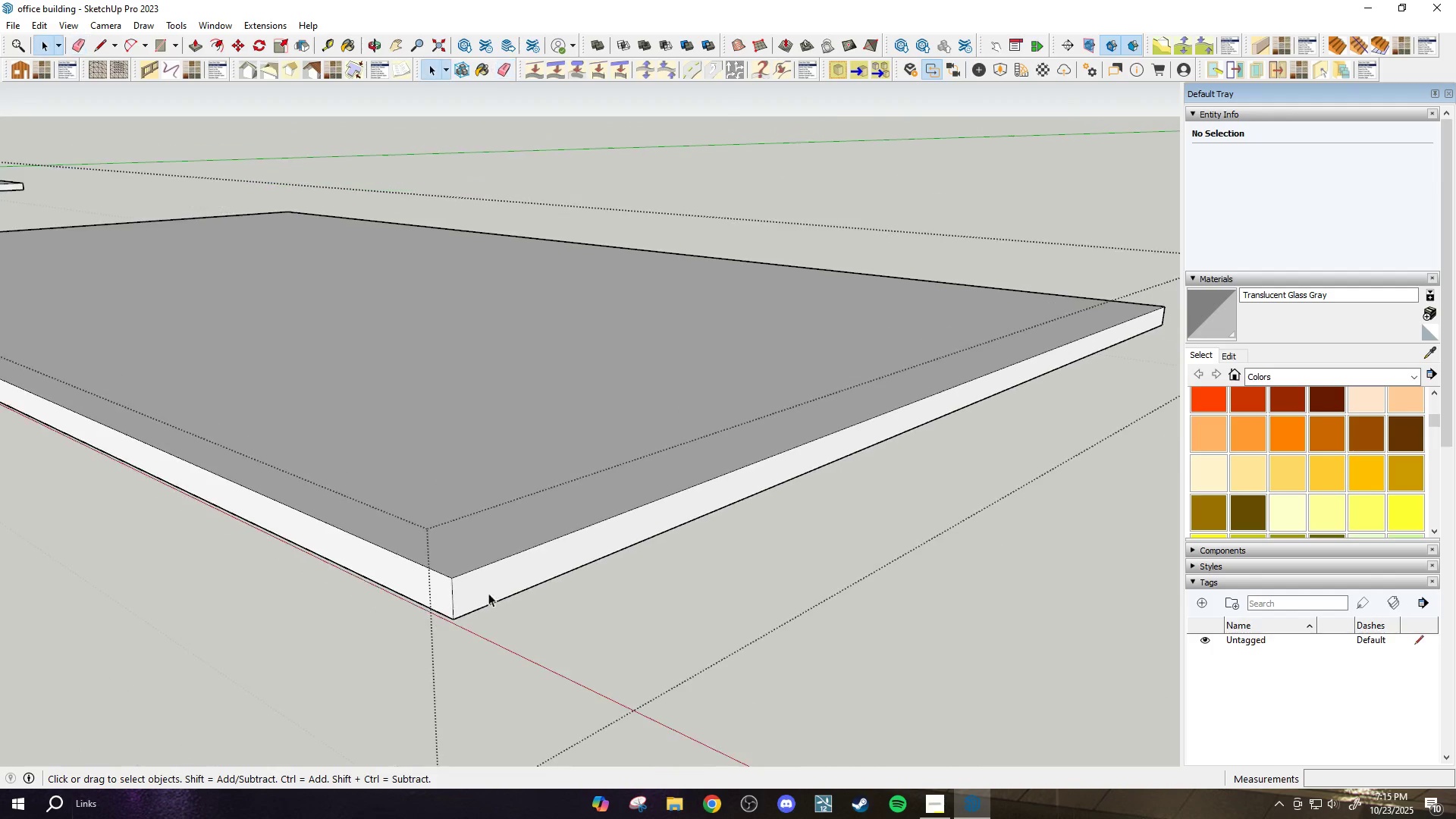 
key(Escape)
 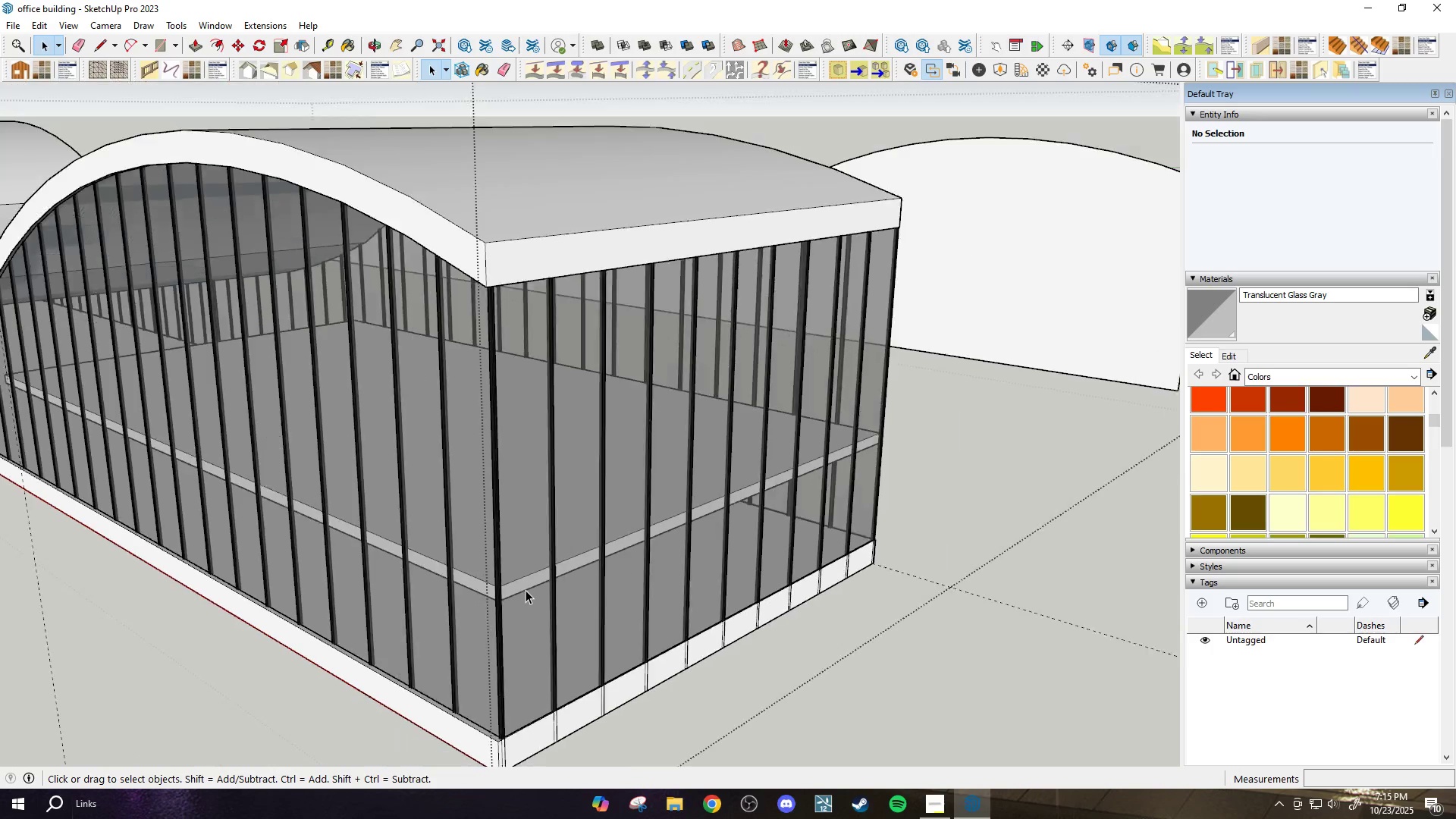 
key(H)
 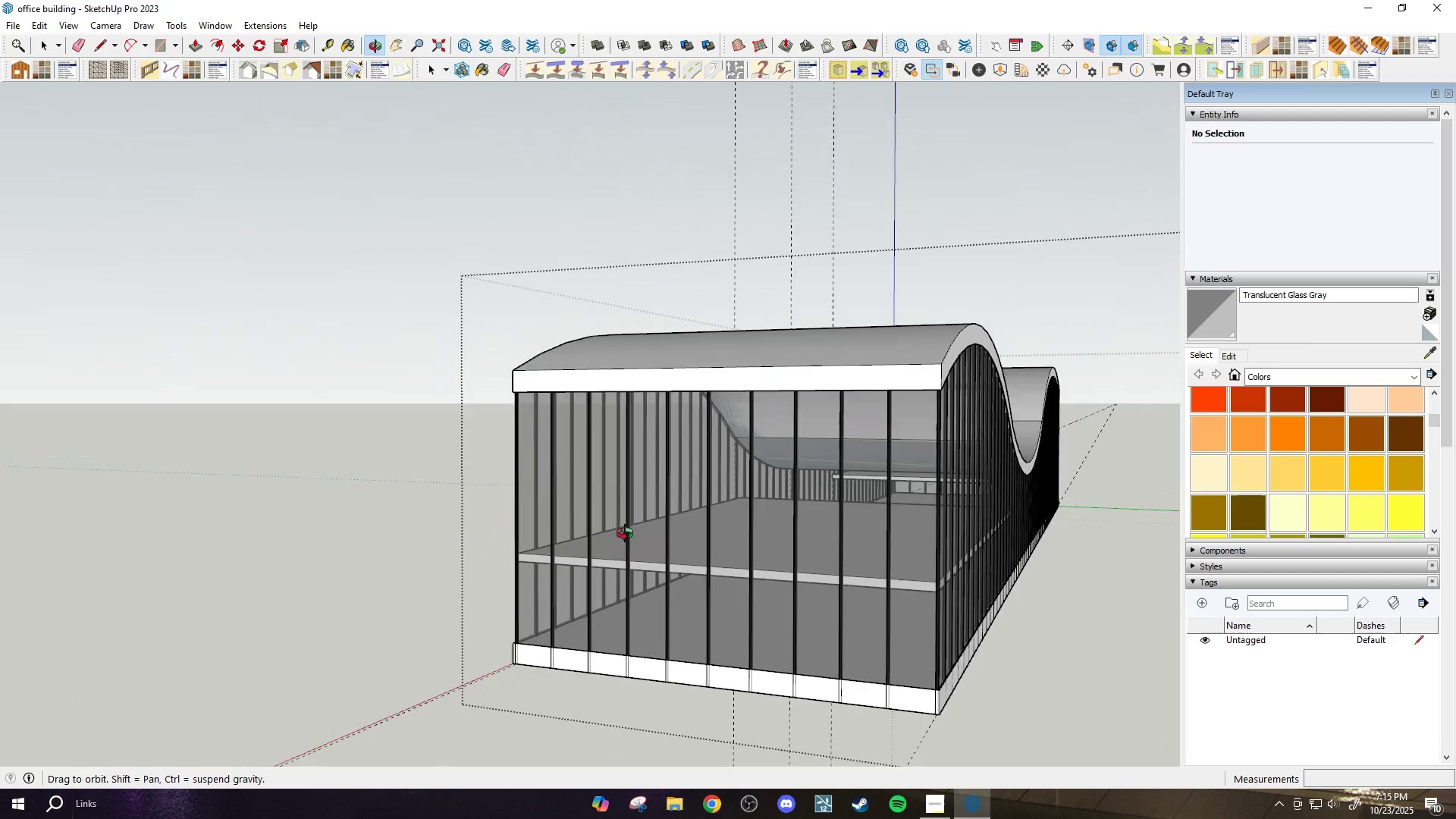 
scroll: coordinate [815, 585], scroll_direction: down, amount: 2.0
 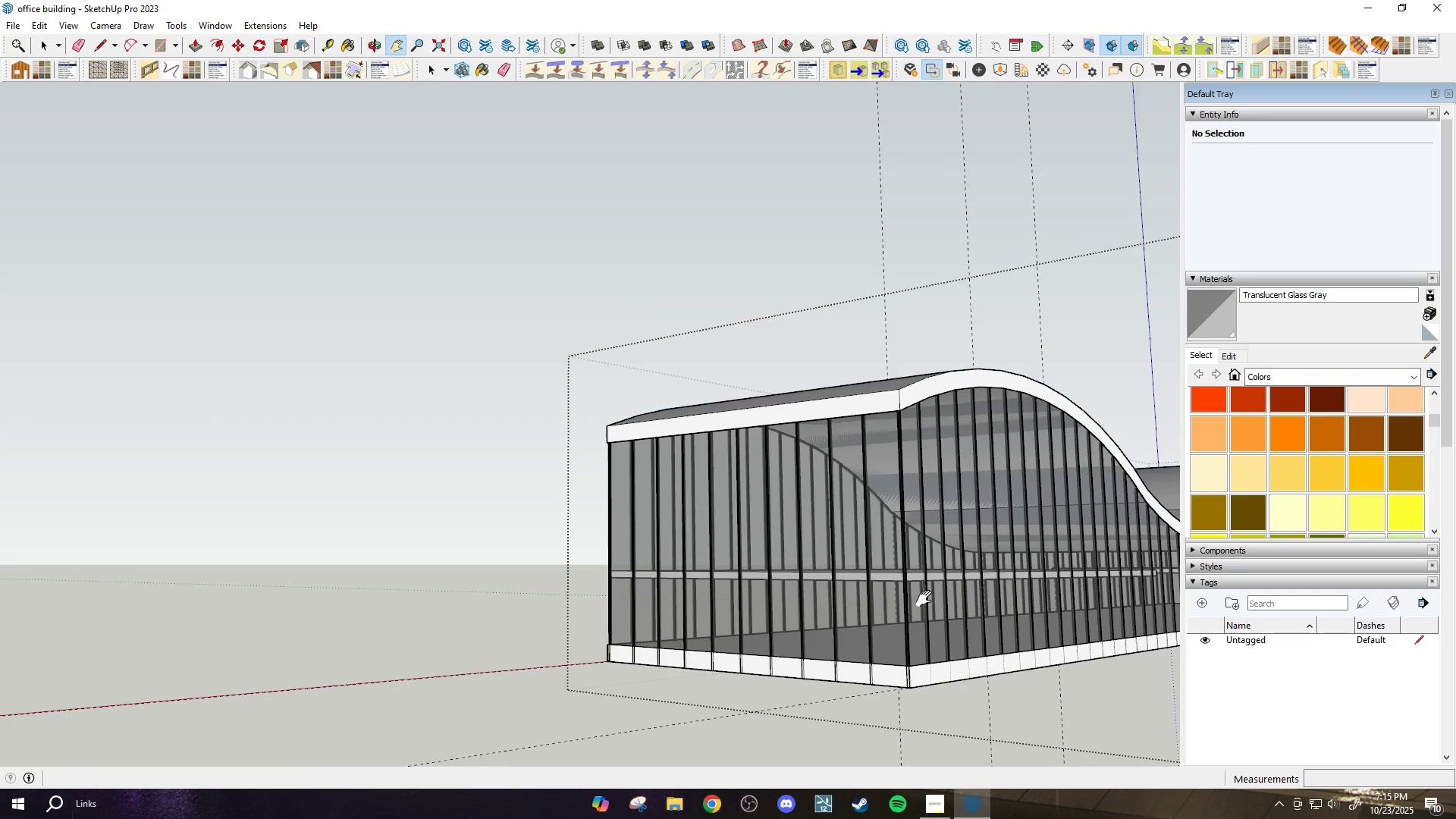 
left_click_drag(start_coordinate=[934, 601], to_coordinate=[572, 603])
 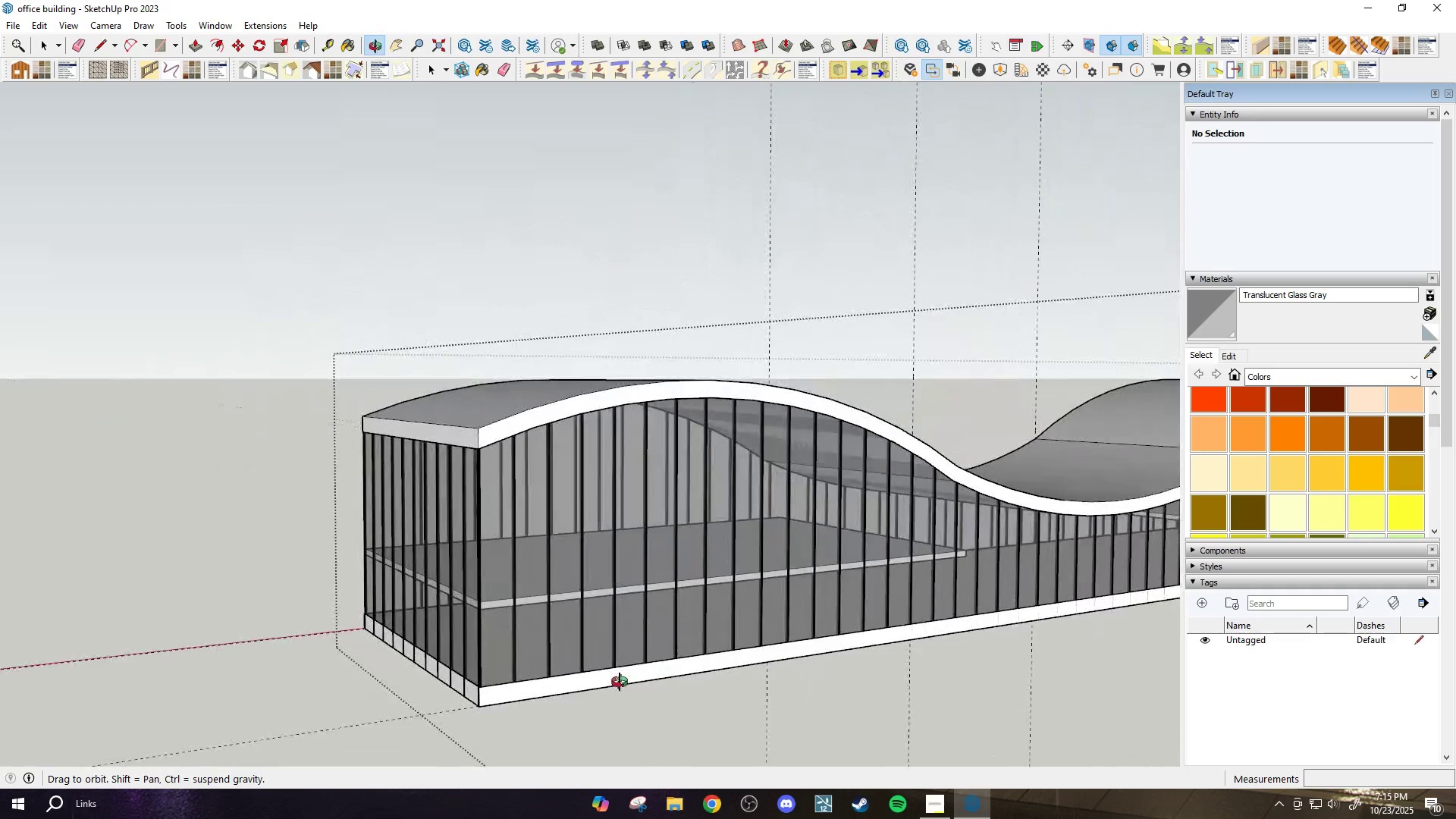 
scroll: coordinate [616, 618], scroll_direction: down, amount: 8.0
 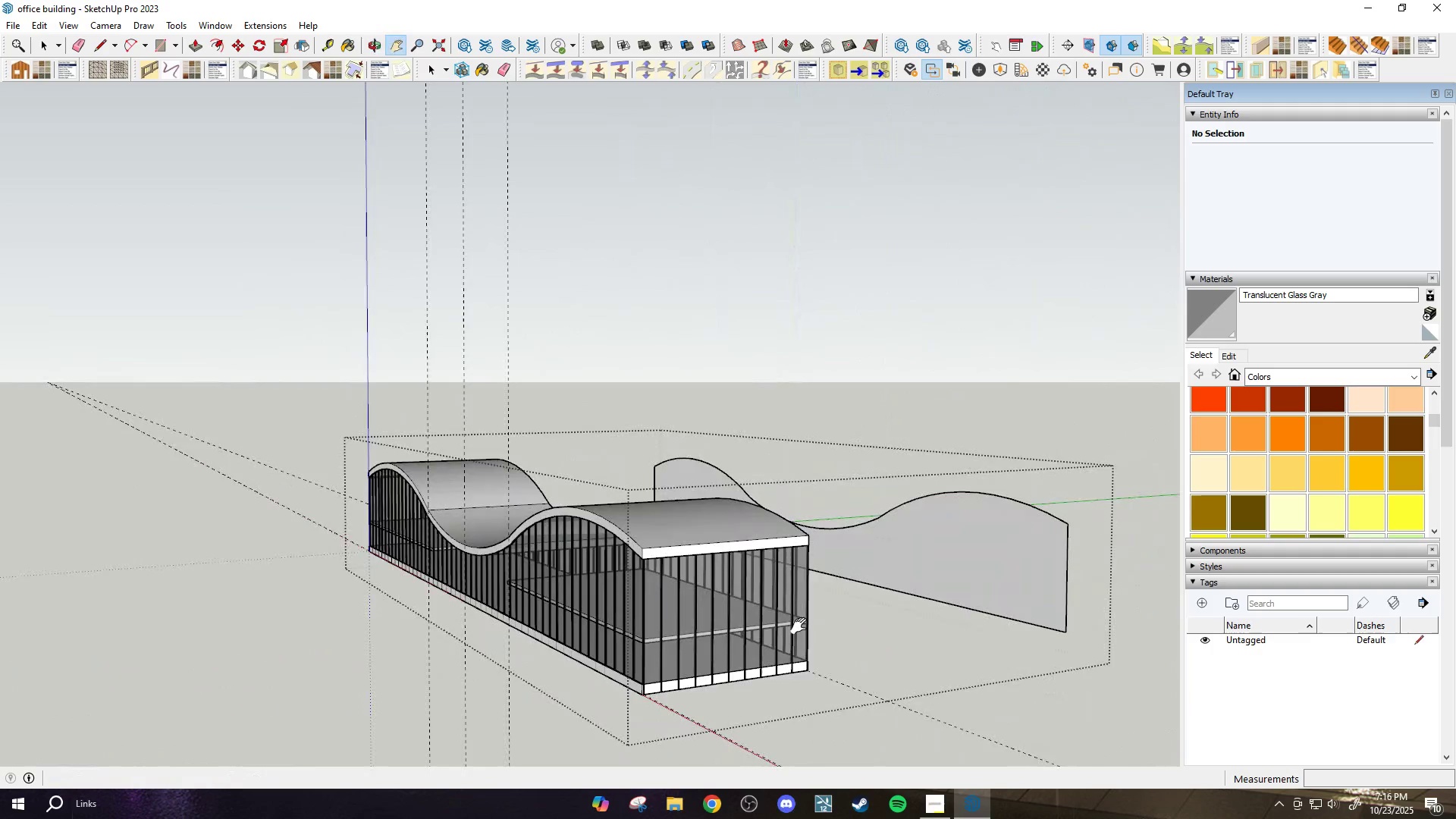 
key(Space)
 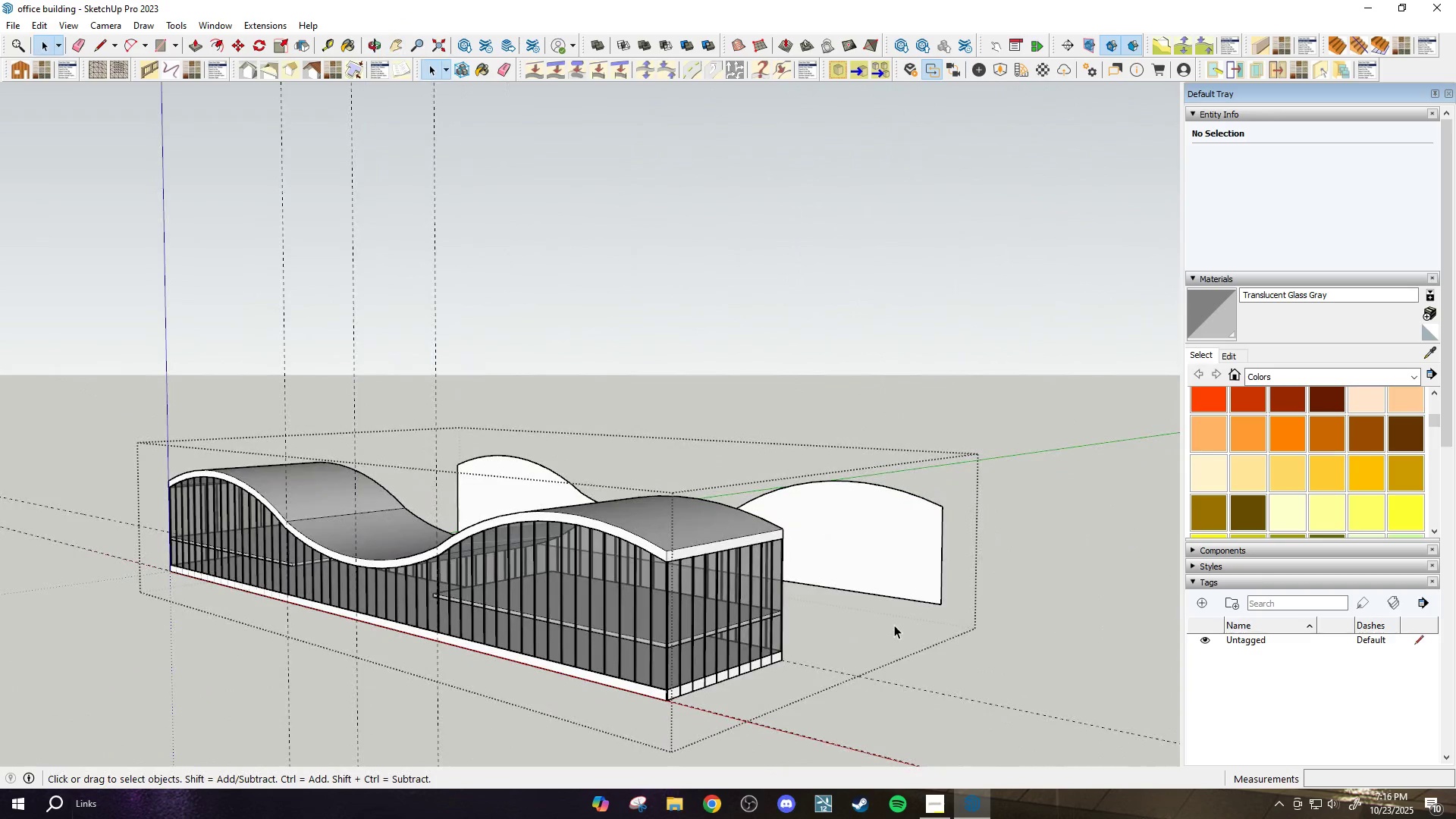 
key(Escape)
 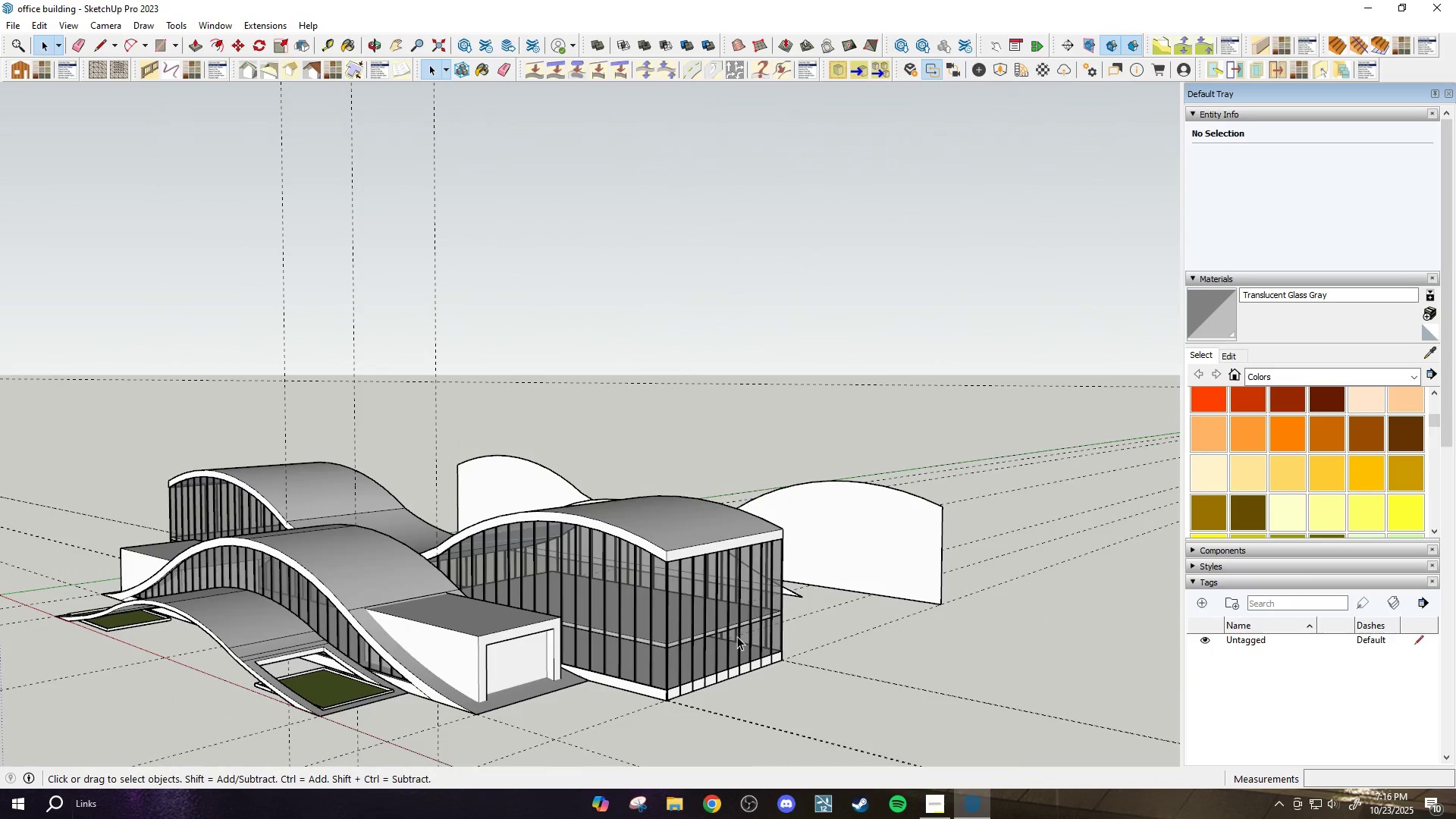 
scroll: coordinate [670, 622], scroll_direction: up, amount: 5.0
 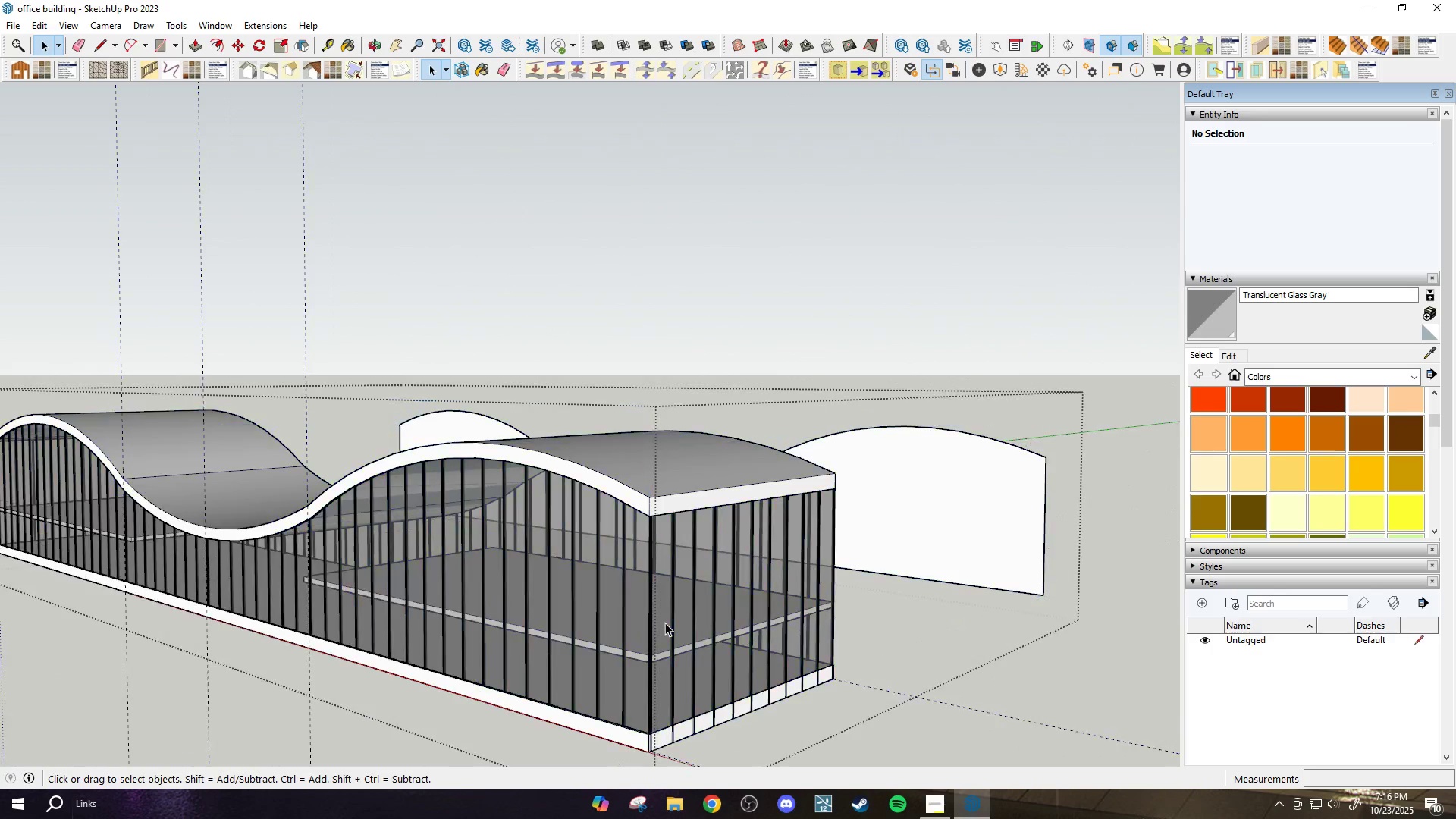 
double_click([665, 623])
 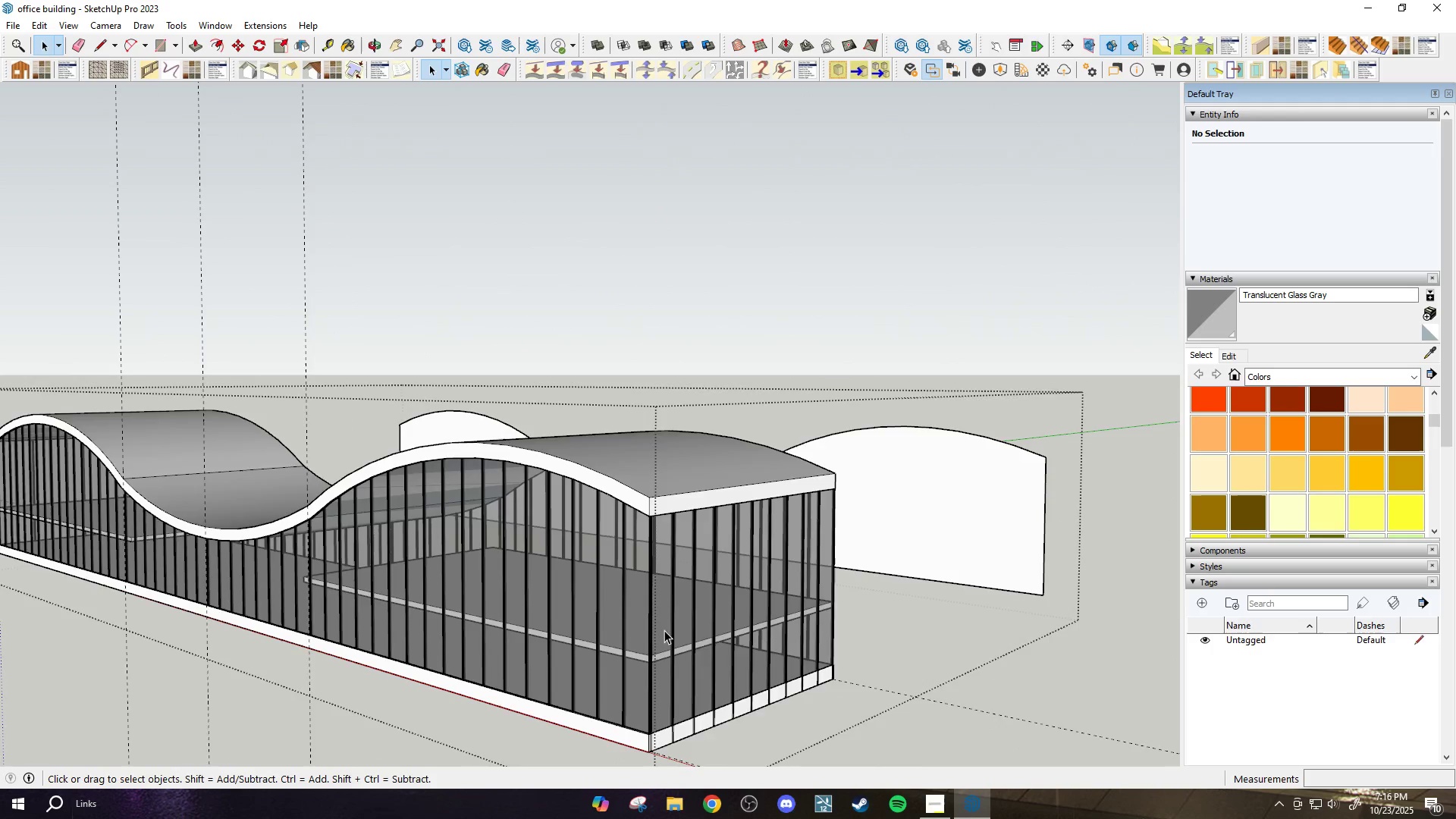 
scroll: coordinate [620, 632], scroll_direction: up, amount: 11.0
 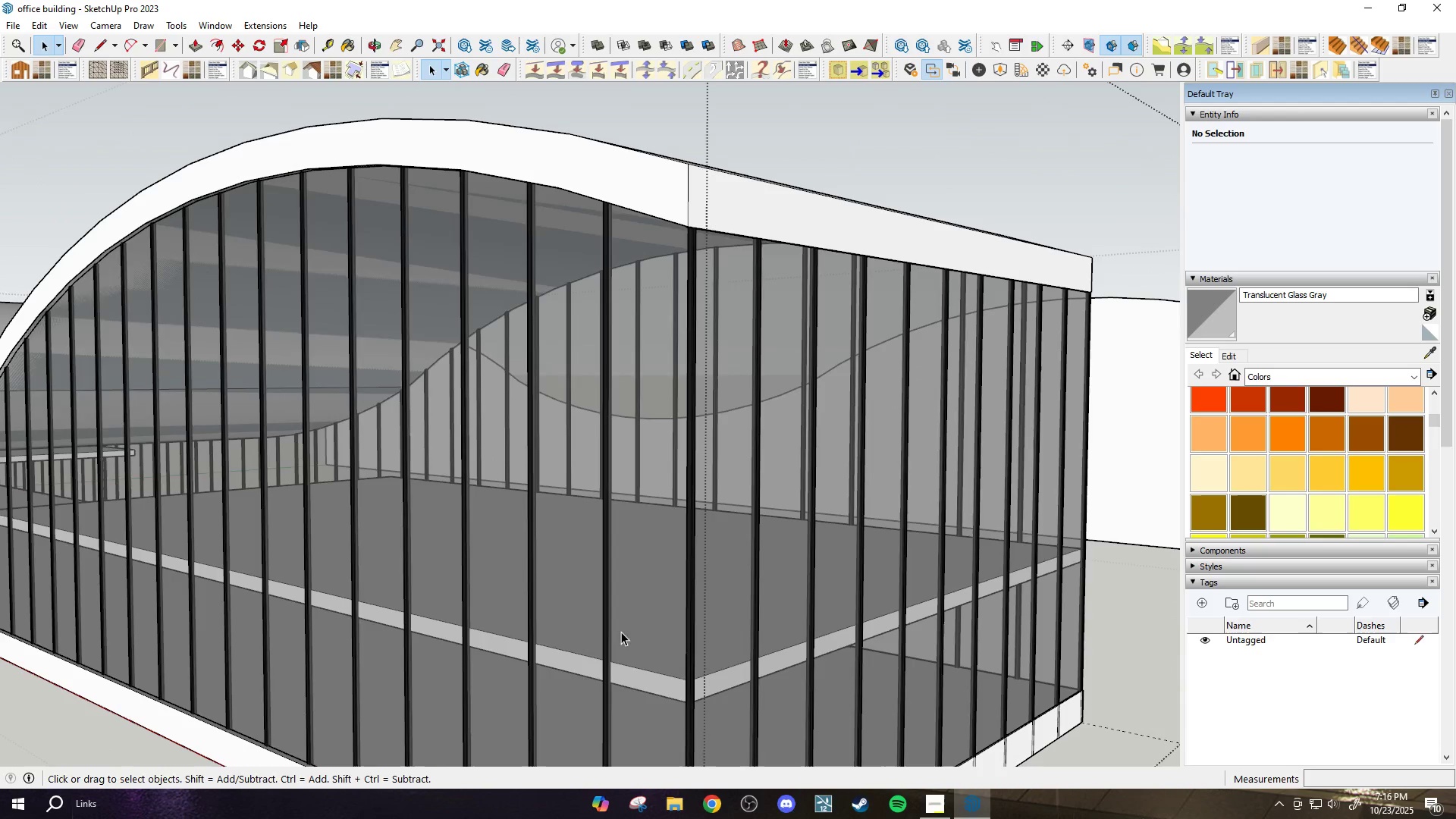 
key(H)
 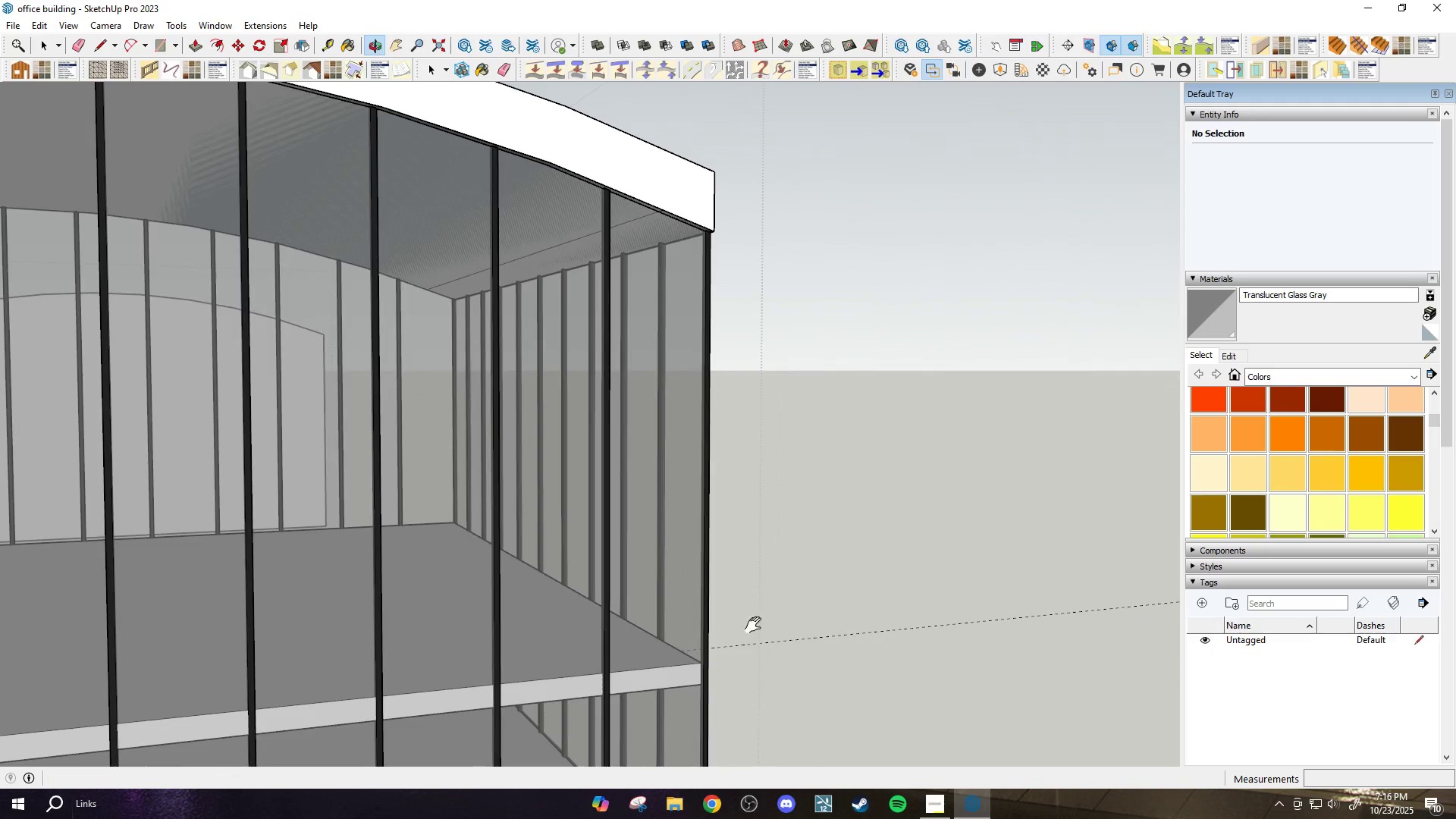 
scroll: coordinate [504, 620], scroll_direction: down, amount: 4.0
 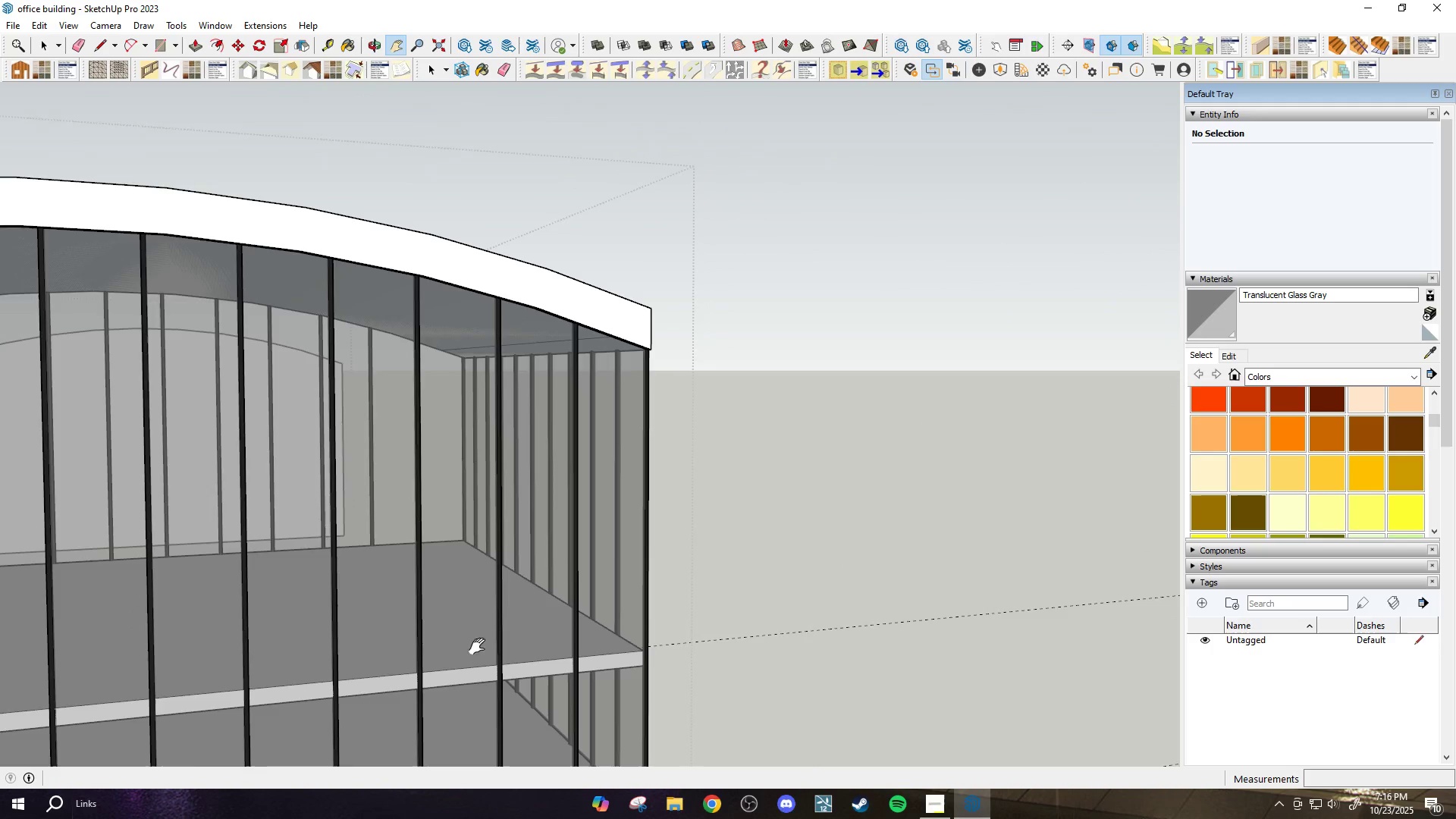 
left_click_drag(start_coordinate=[424, 648], to_coordinate=[849, 485])
 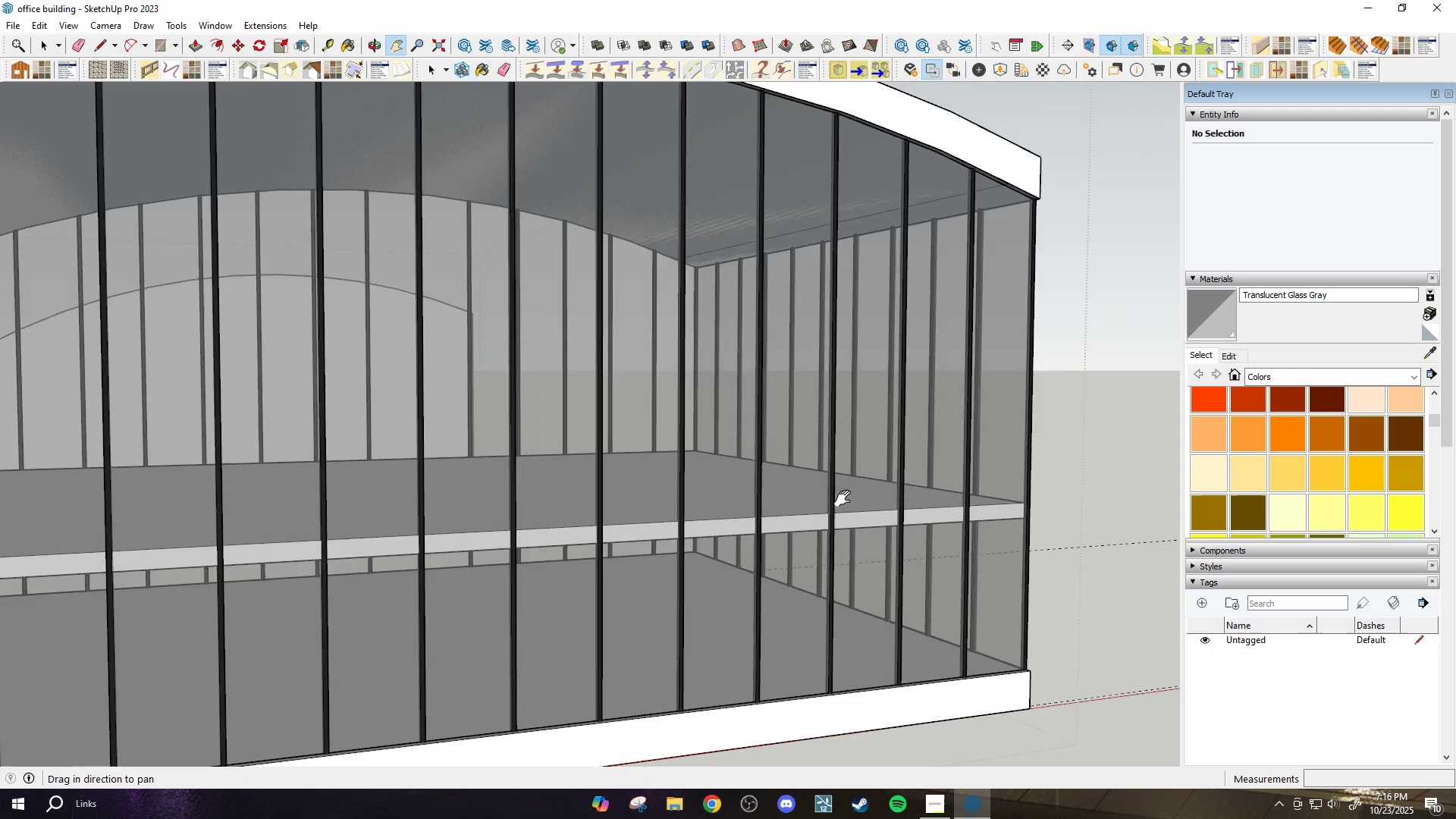 
scroll: coordinate [818, 500], scroll_direction: down, amount: 9.0
 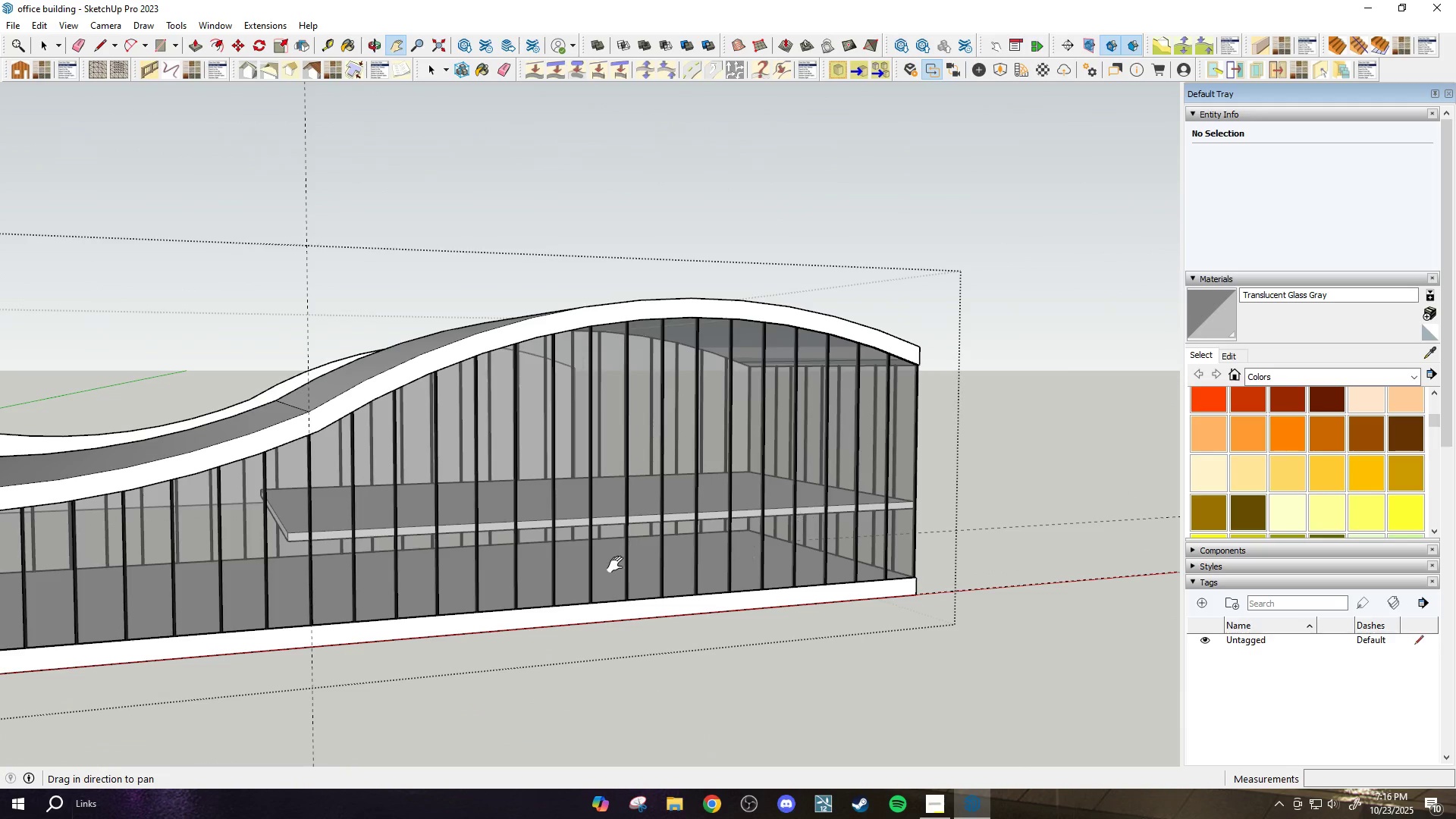 
left_click_drag(start_coordinate=[610, 562], to_coordinate=[832, 535])
 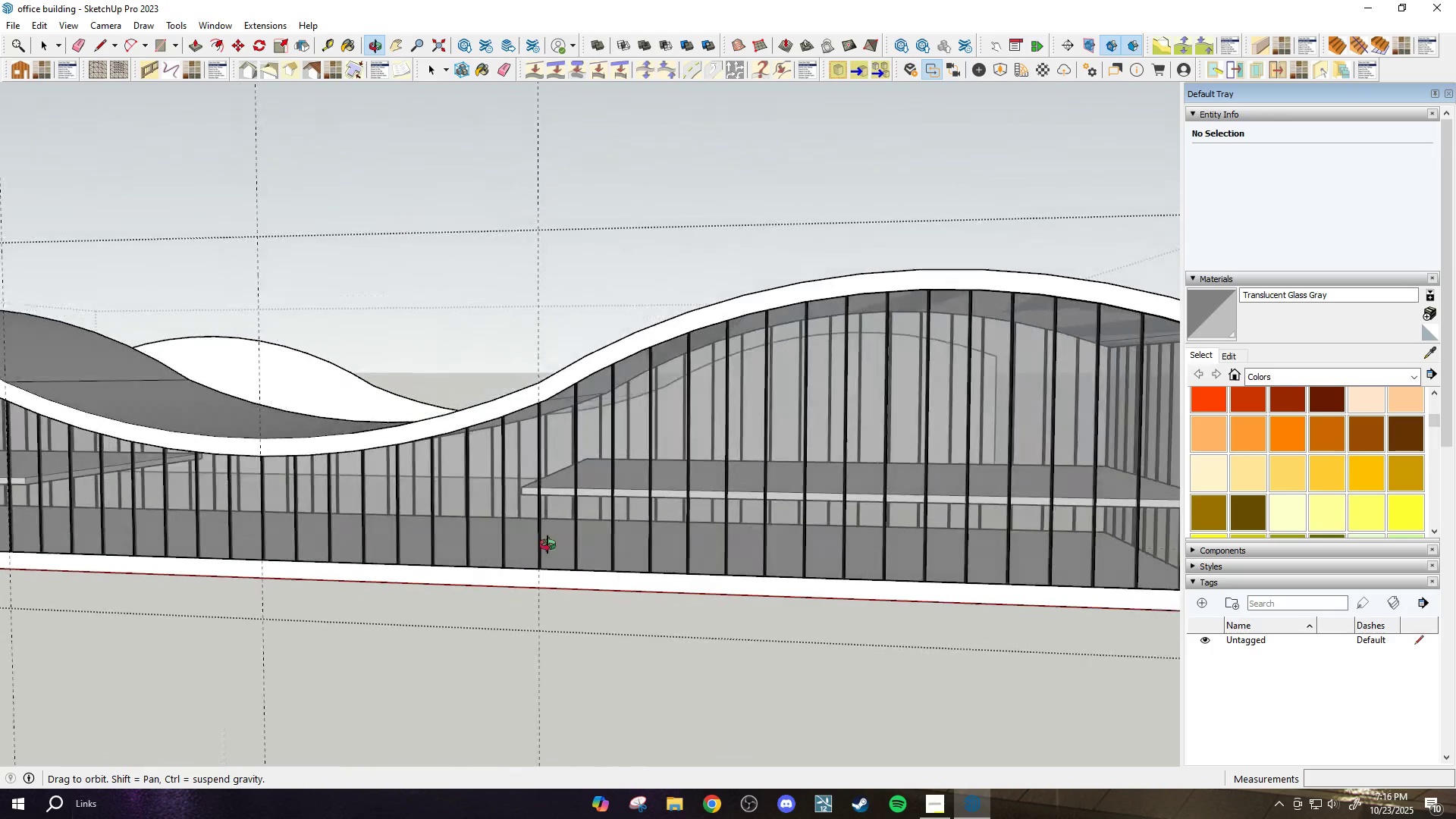 
scroll: coordinate [792, 500], scroll_direction: up, amount: 8.0
 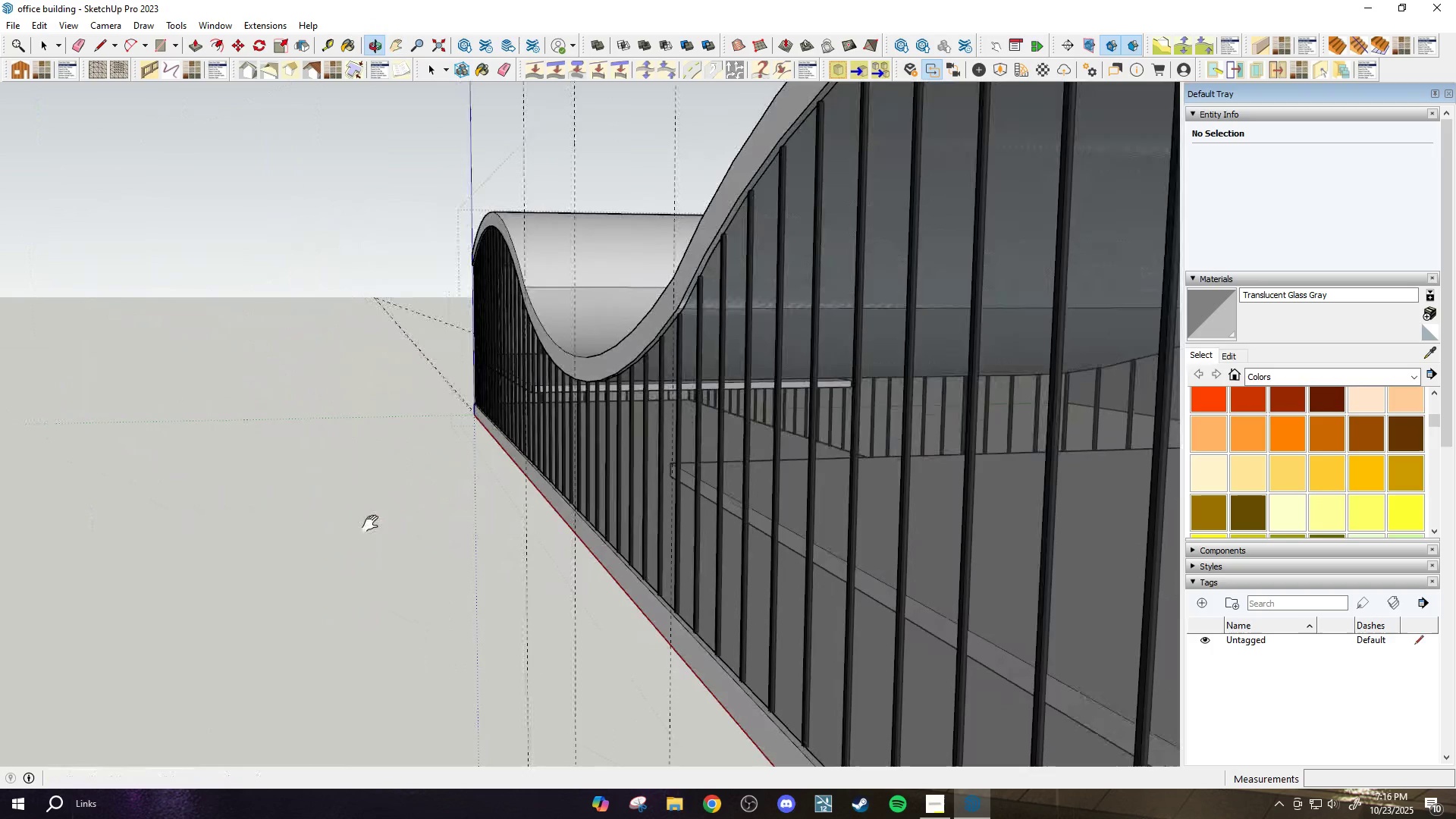 
left_click_drag(start_coordinate=[565, 526], to_coordinate=[317, 518])
 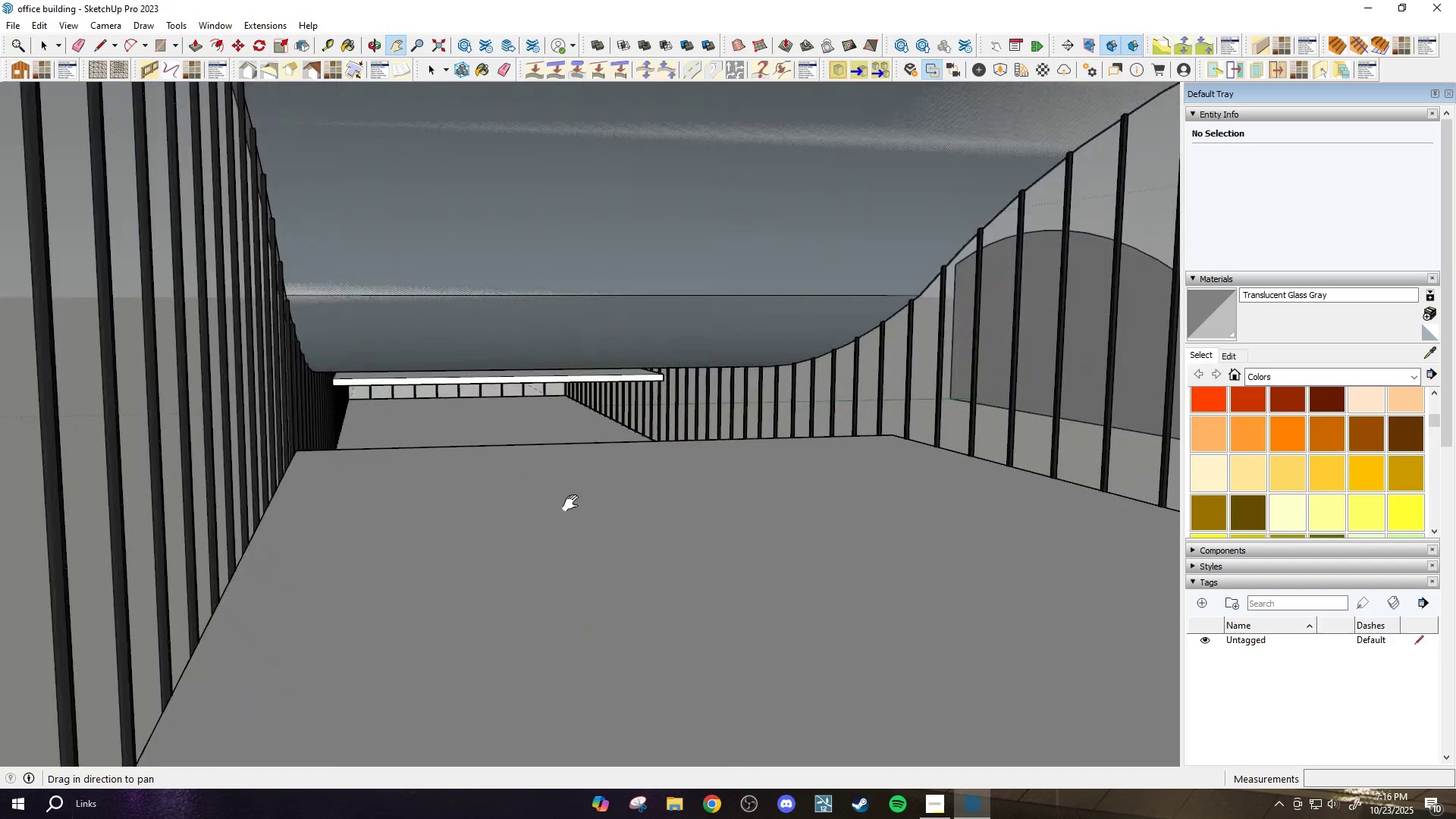 
left_click_drag(start_coordinate=[598, 503], to_coordinate=[524, 508])
 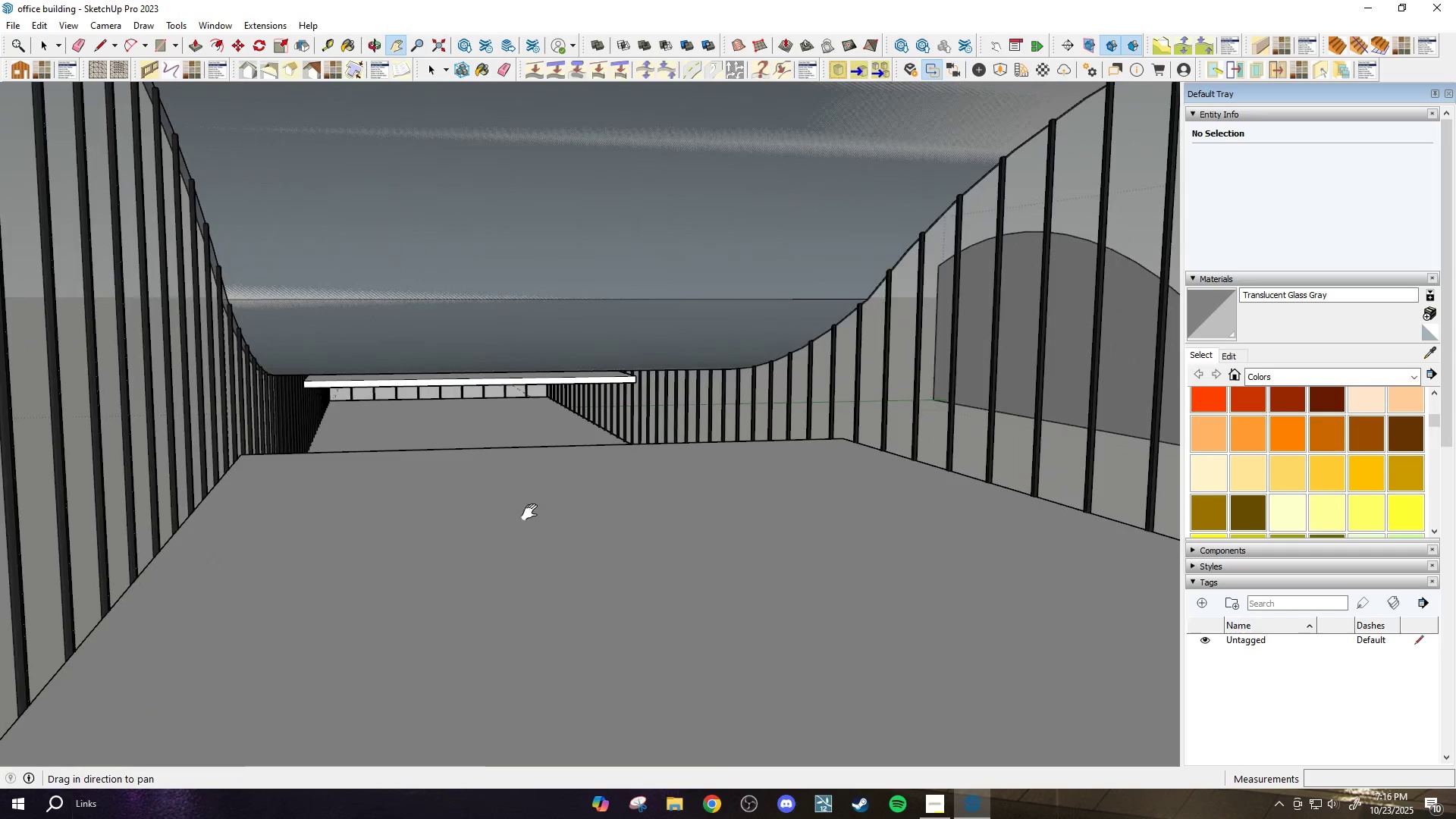 
key(Space)
 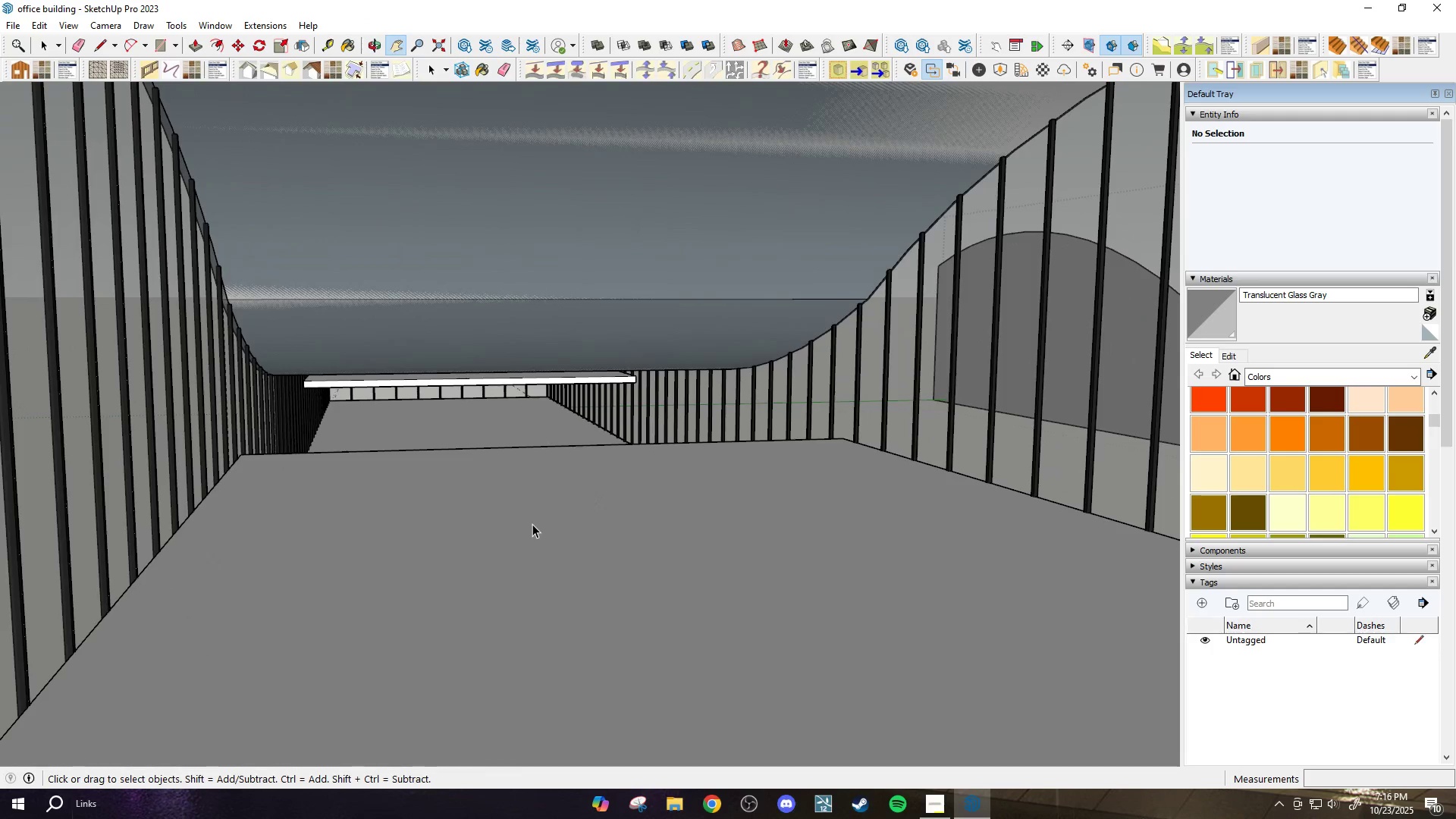 
triple_click([532, 524])
 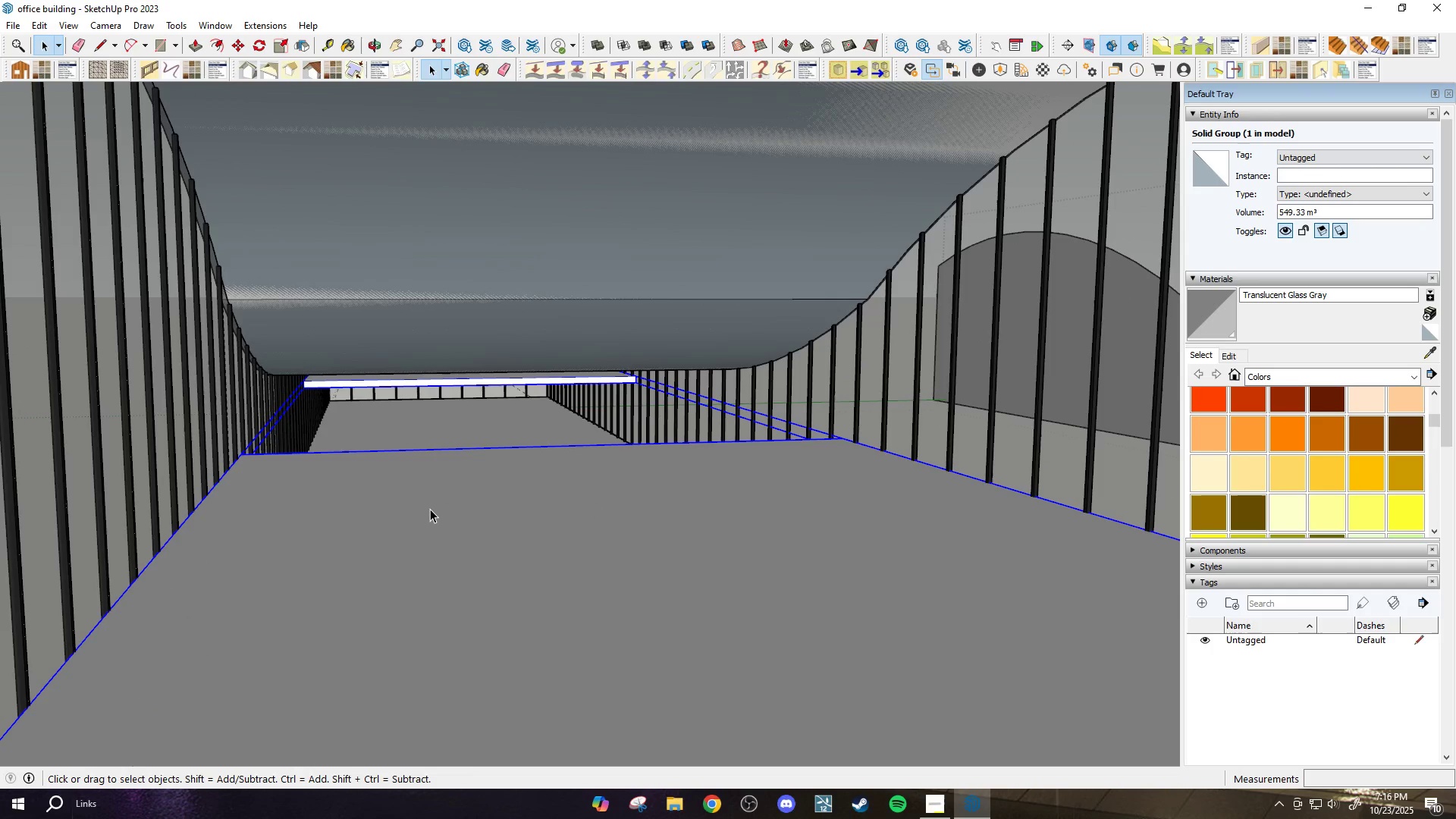 
key(M)
 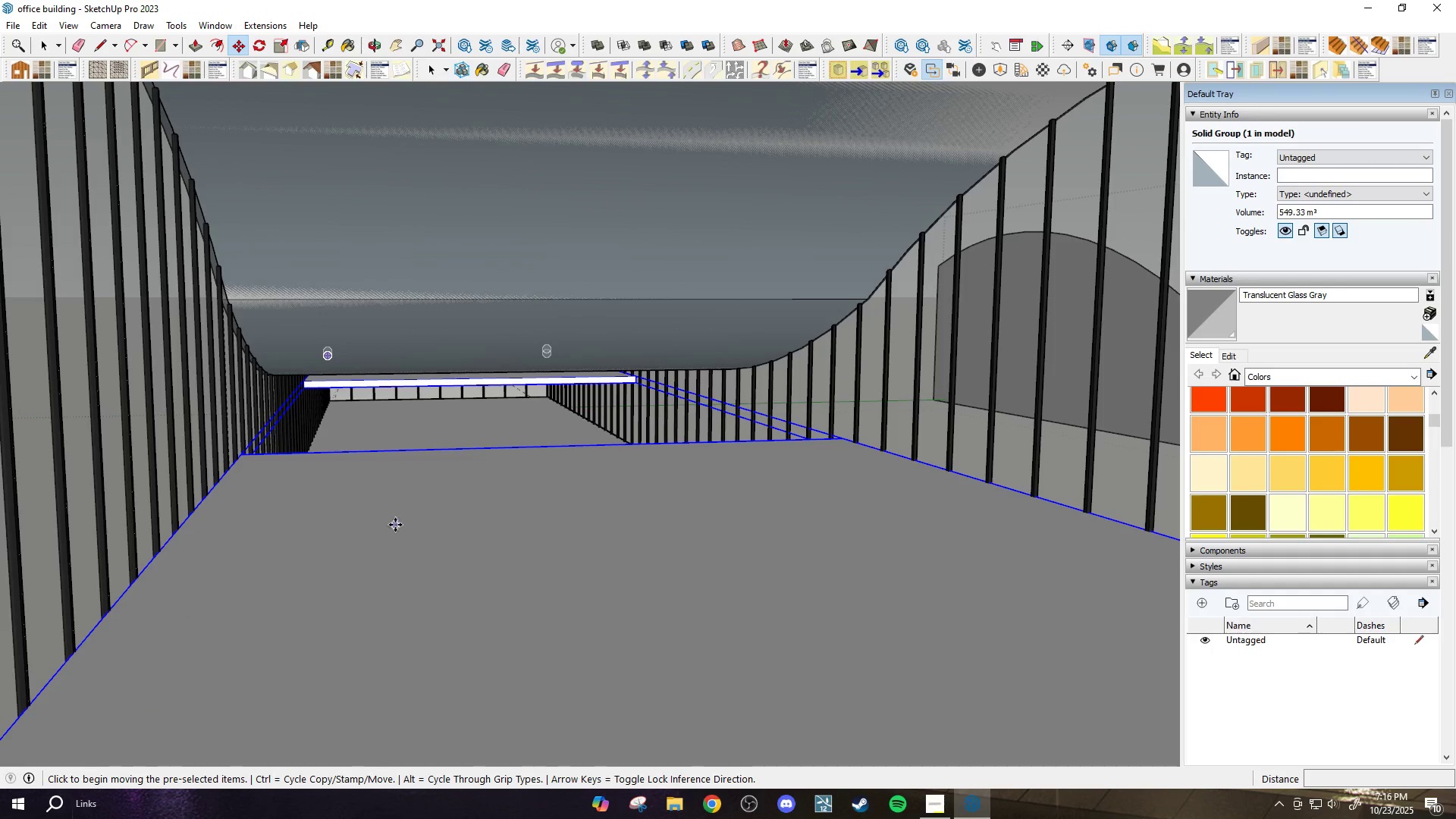 
key(Control+ControlLeft)
 